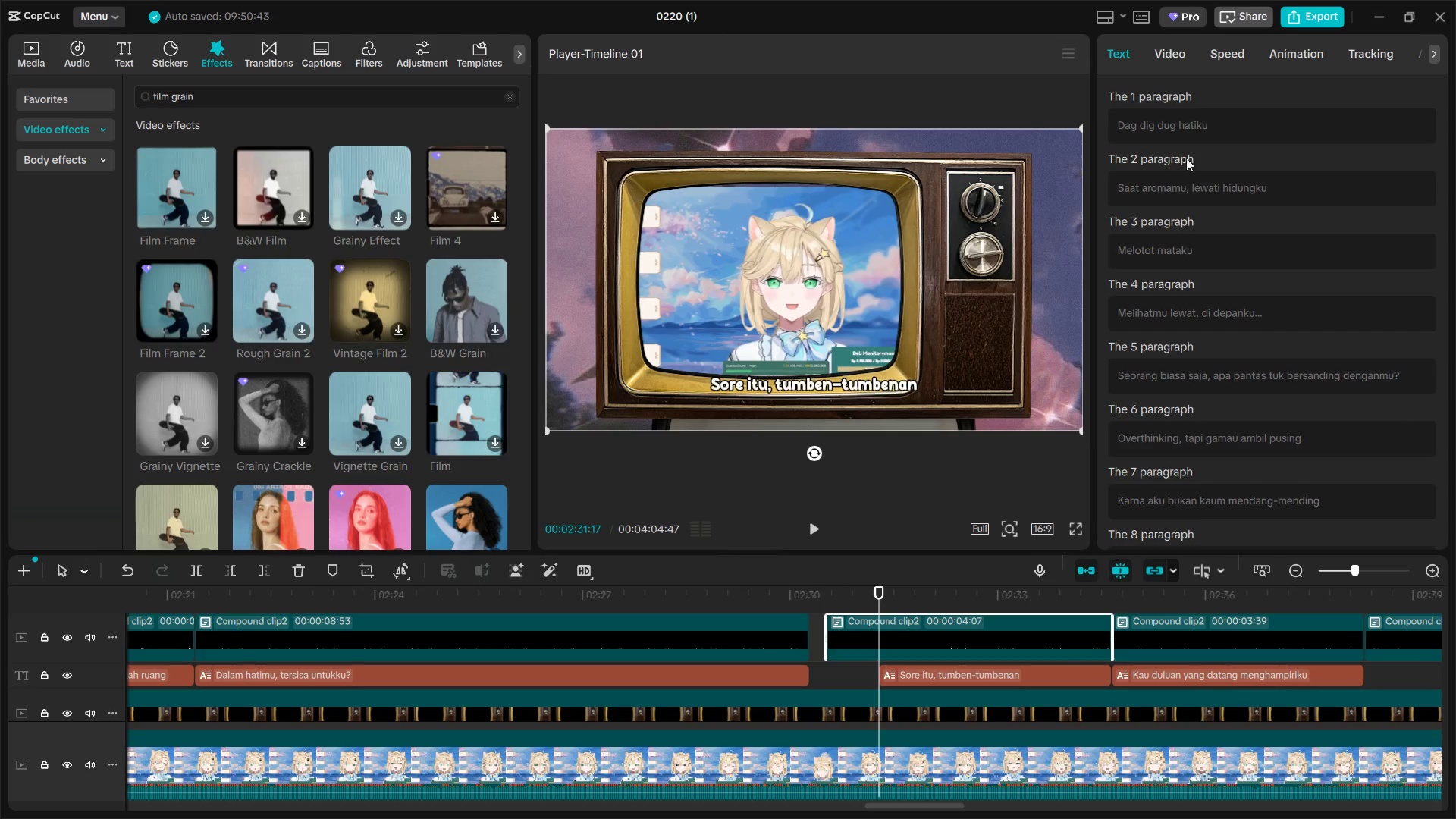 
left_click([1179, 51])
 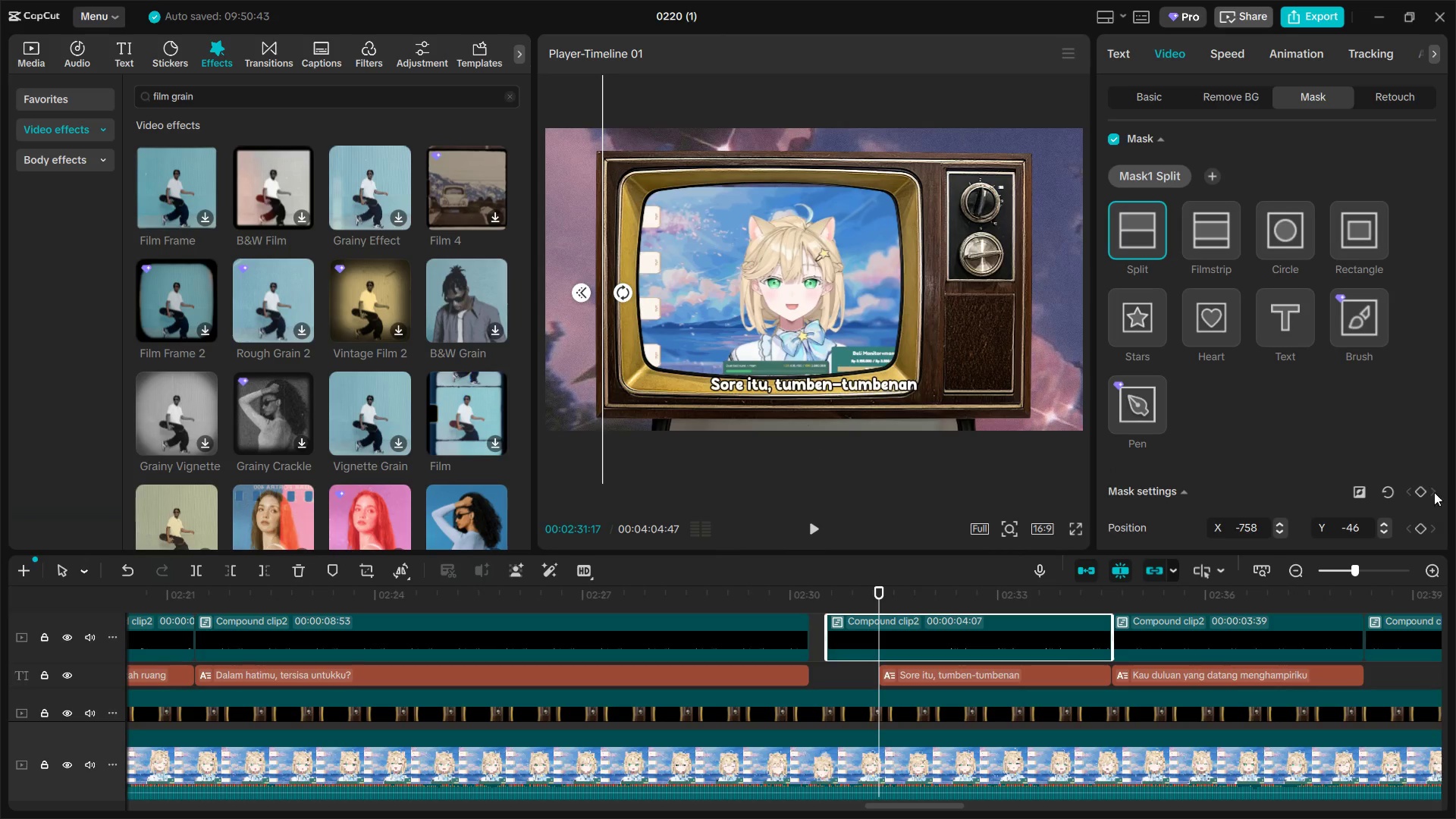 
left_click([1418, 492])
 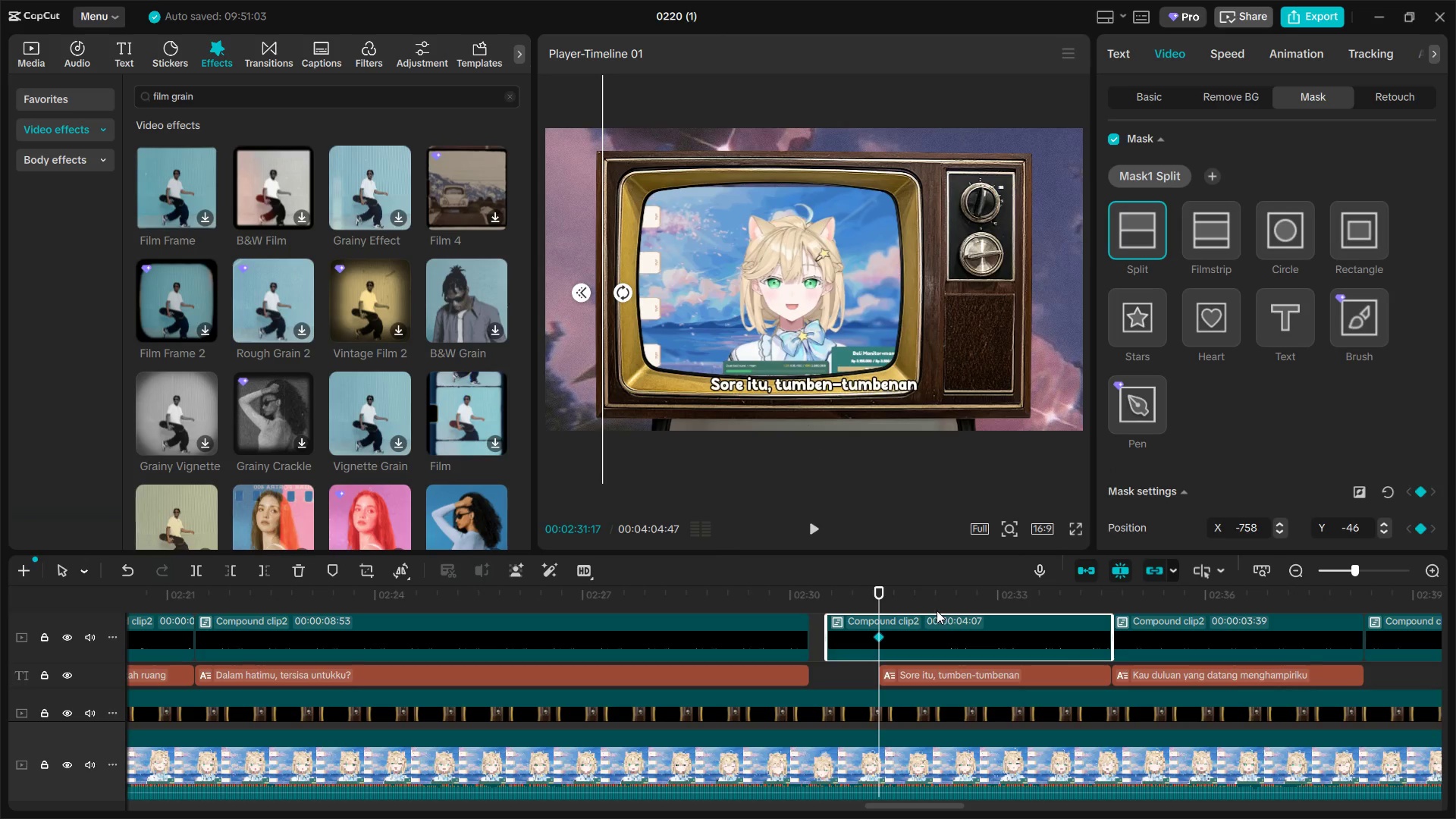 
left_click_drag(start_coordinate=[609, 426], to_coordinate=[708, 431])
 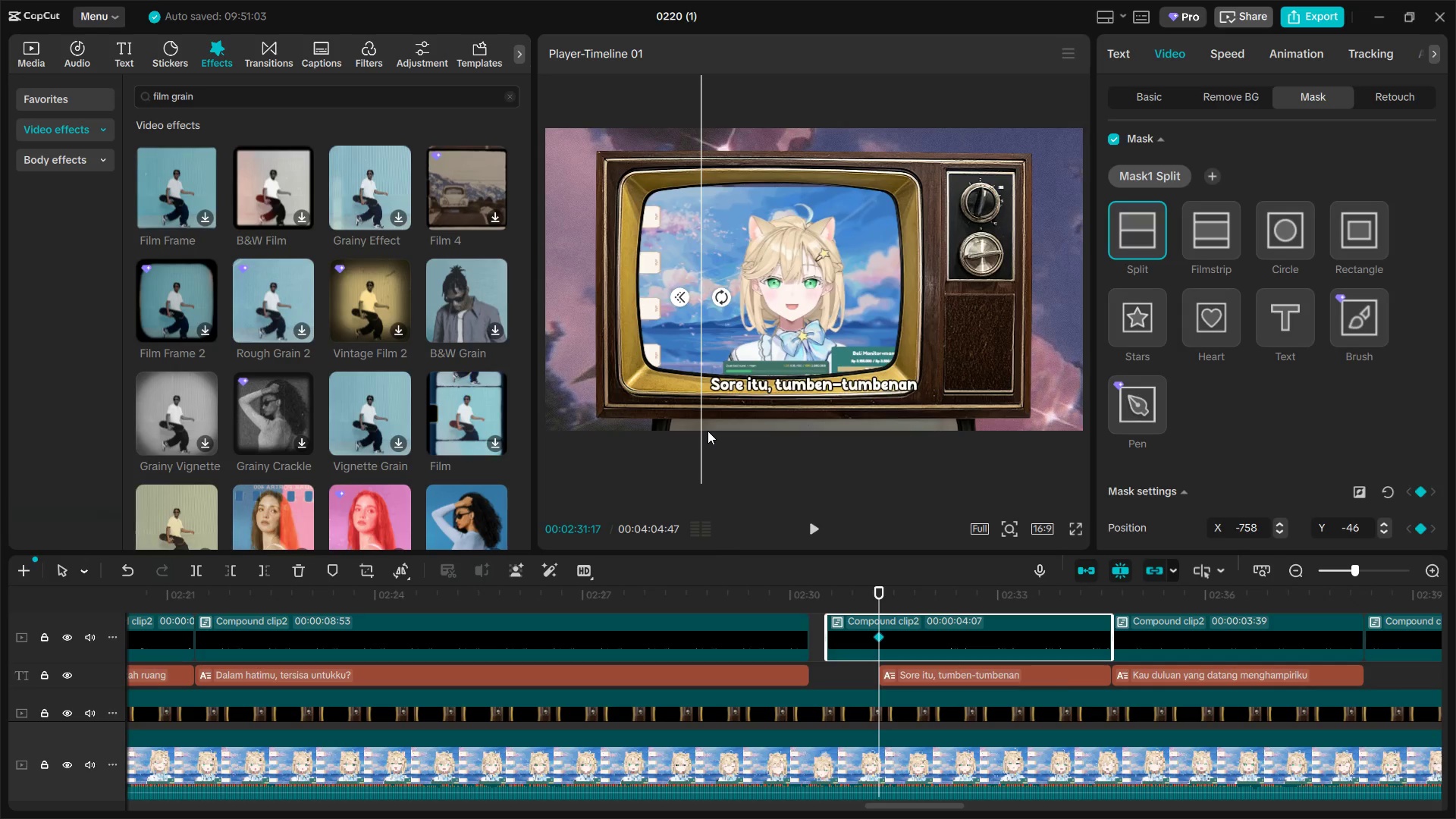 
key(Space)
 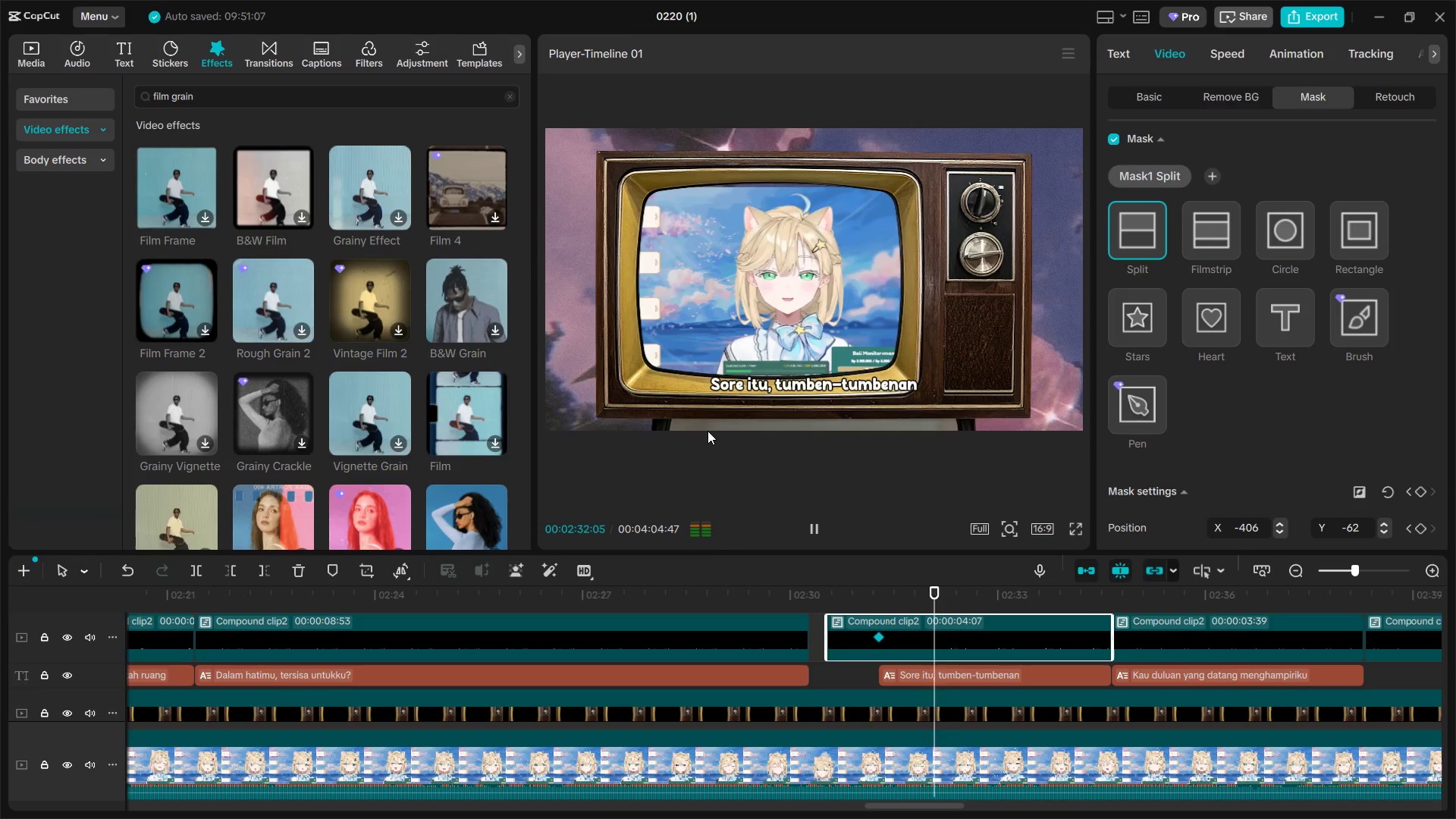 
key(Space)
 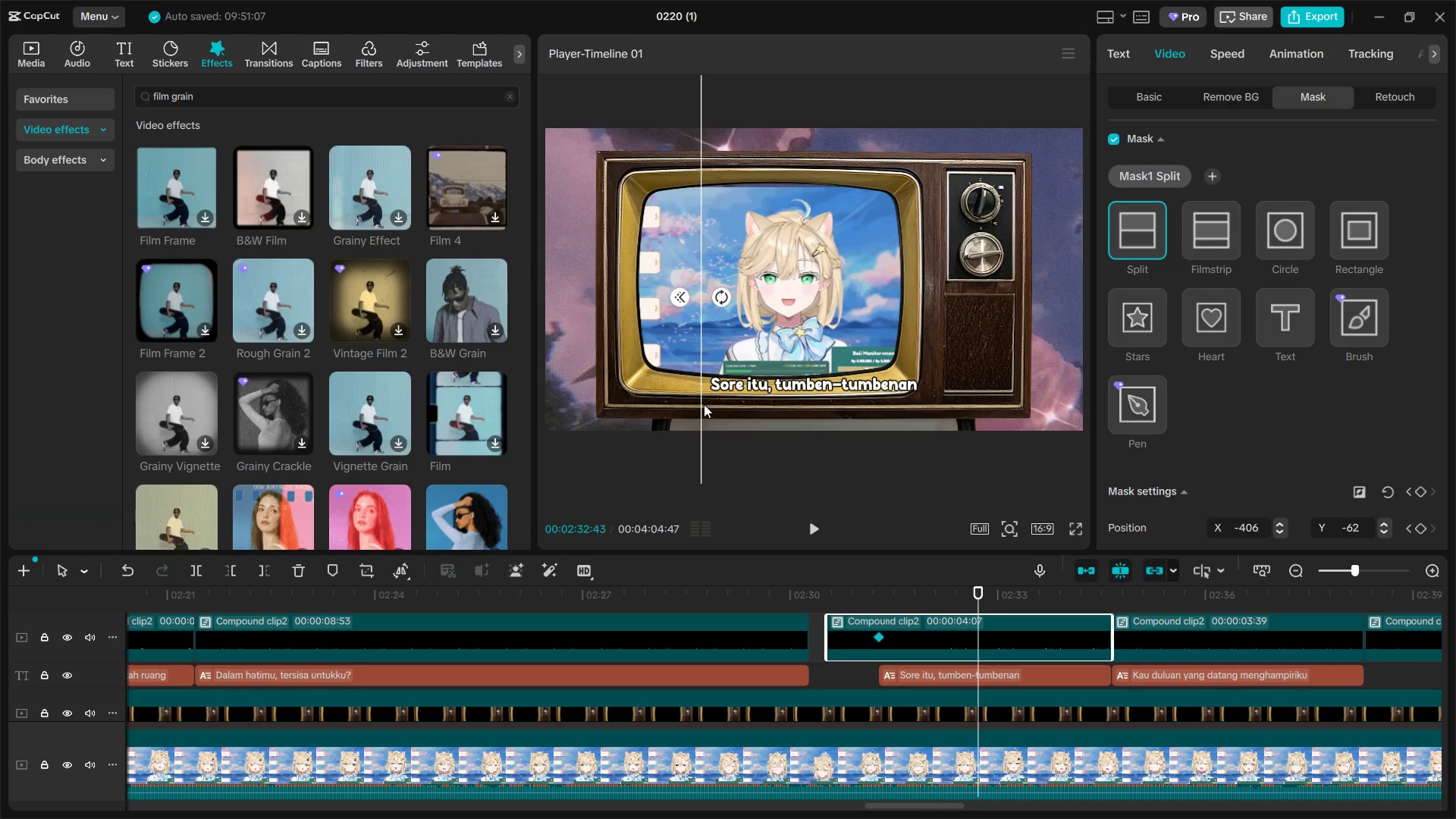 
left_click_drag(start_coordinate=[695, 413], to_coordinate=[768, 418])
 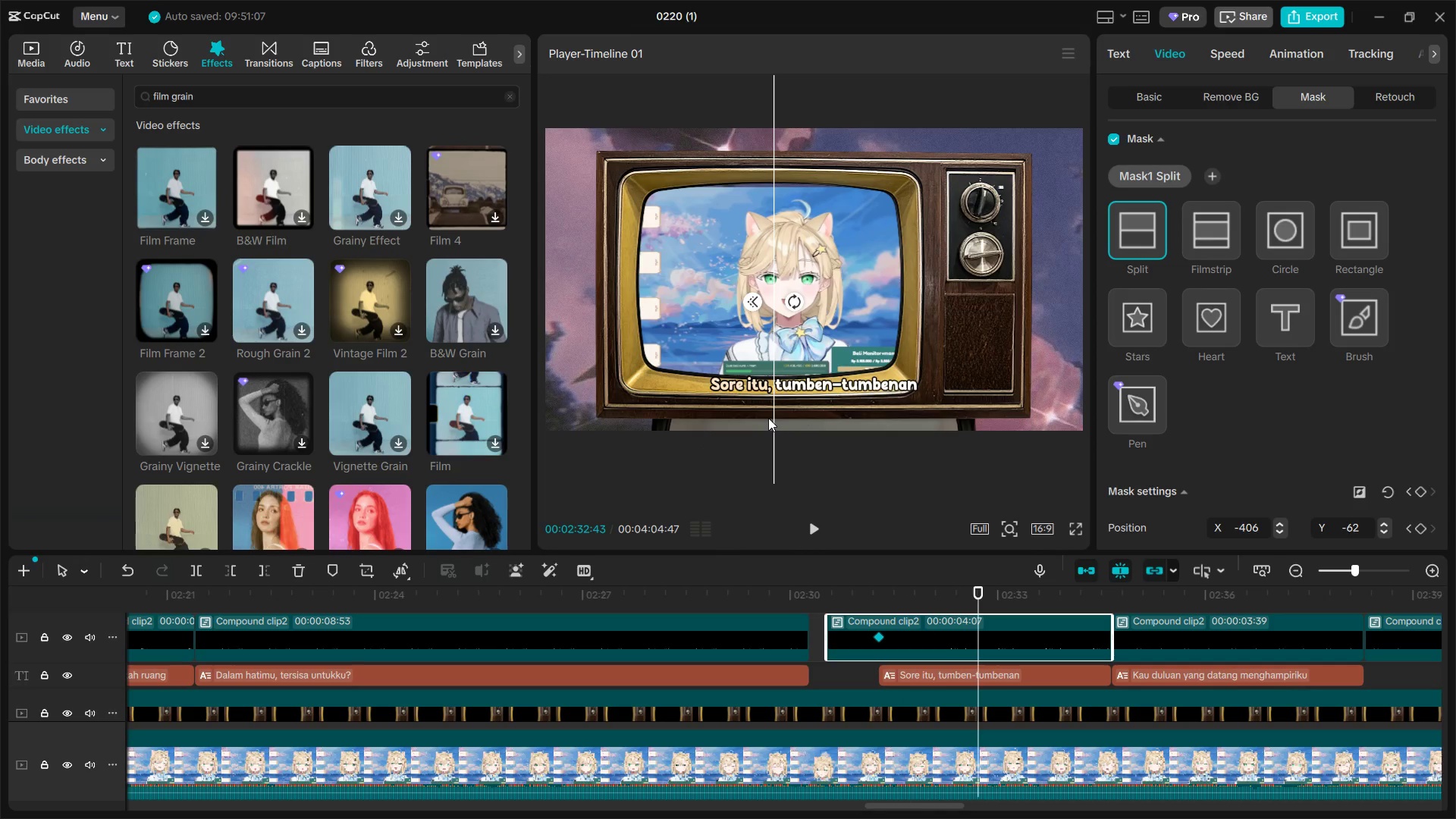 
key(Space)
 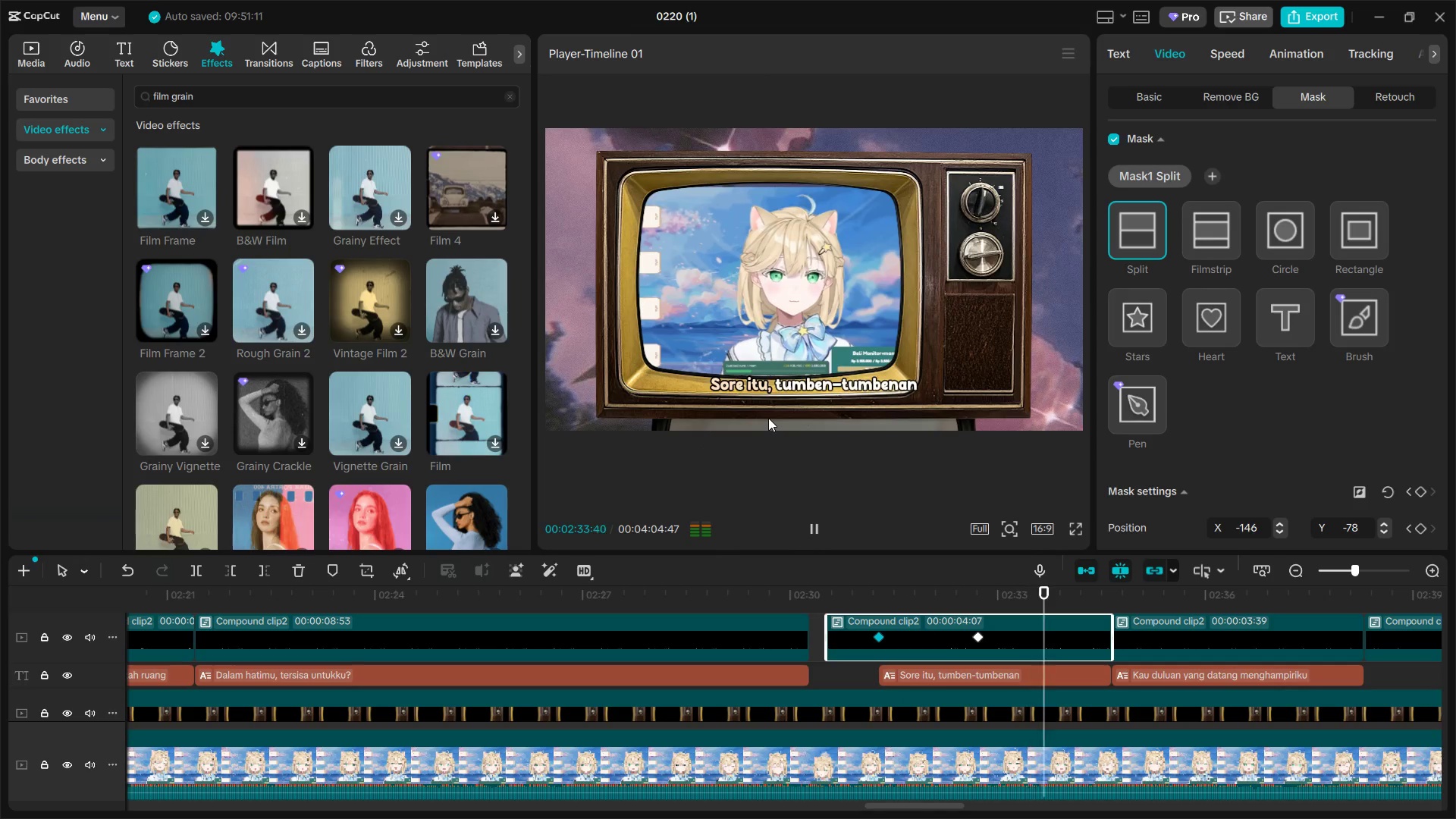 
key(Space)
 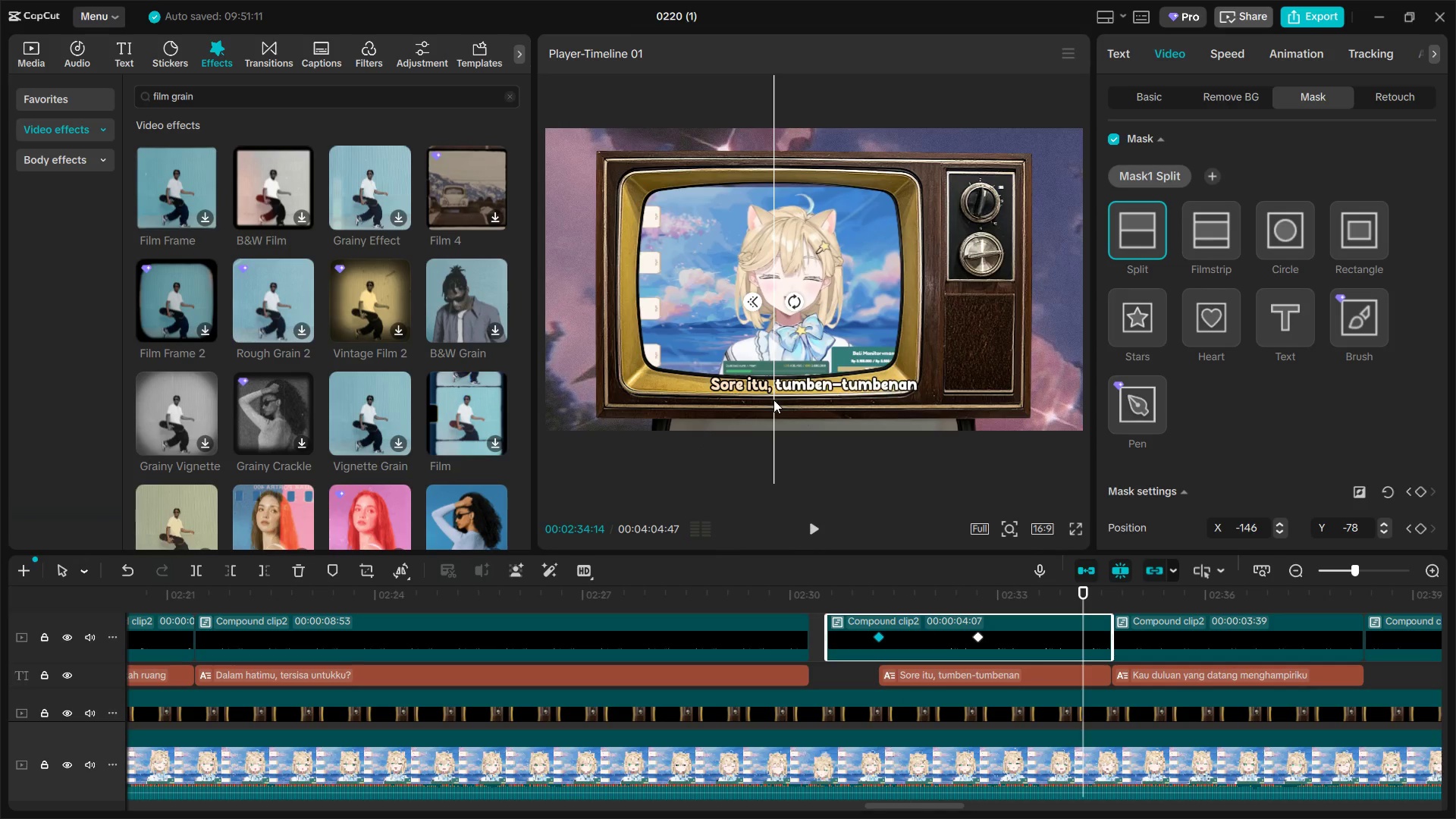 
left_click_drag(start_coordinate=[773, 403], to_coordinate=[925, 412])
 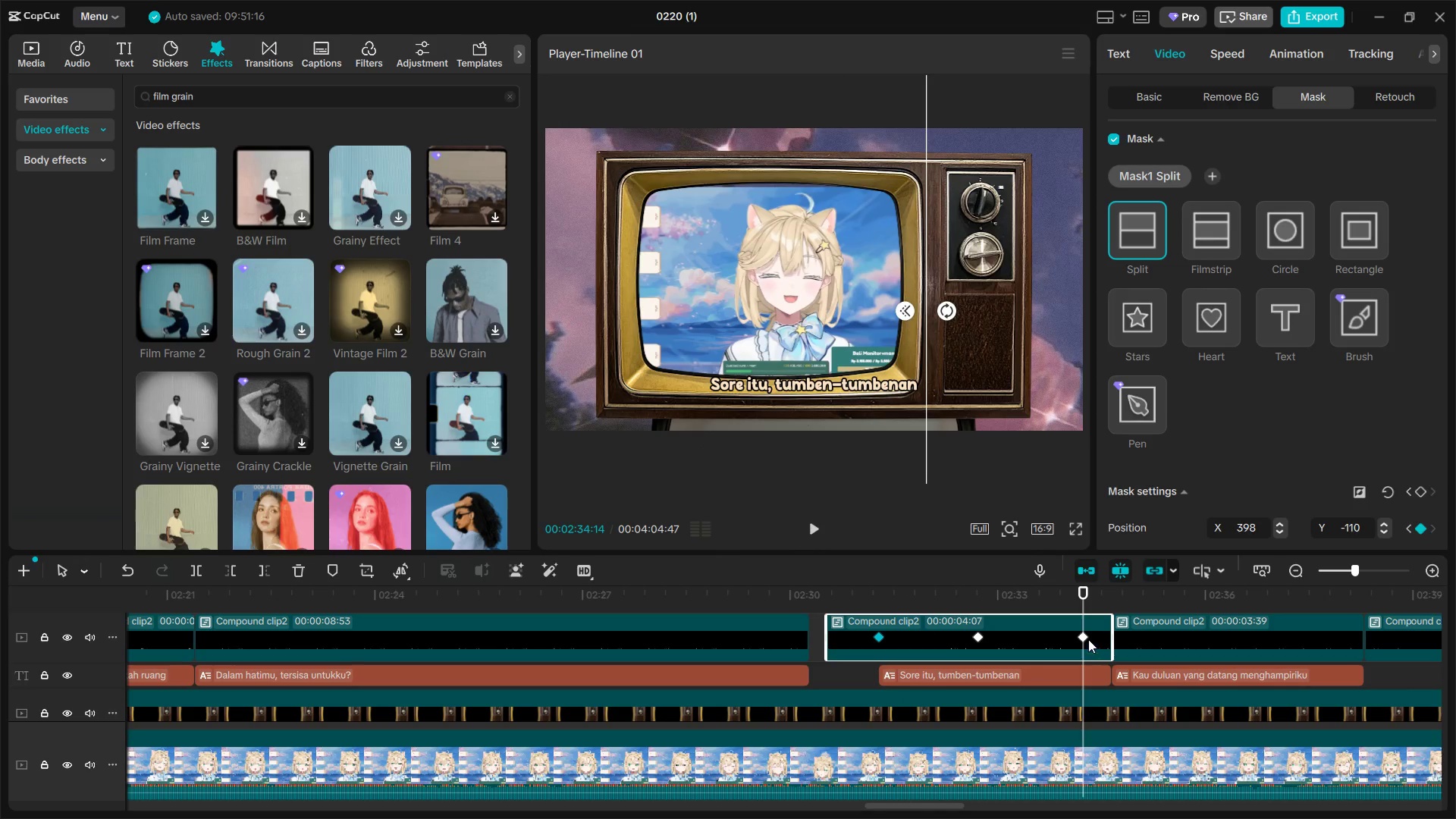 
key(Space)
 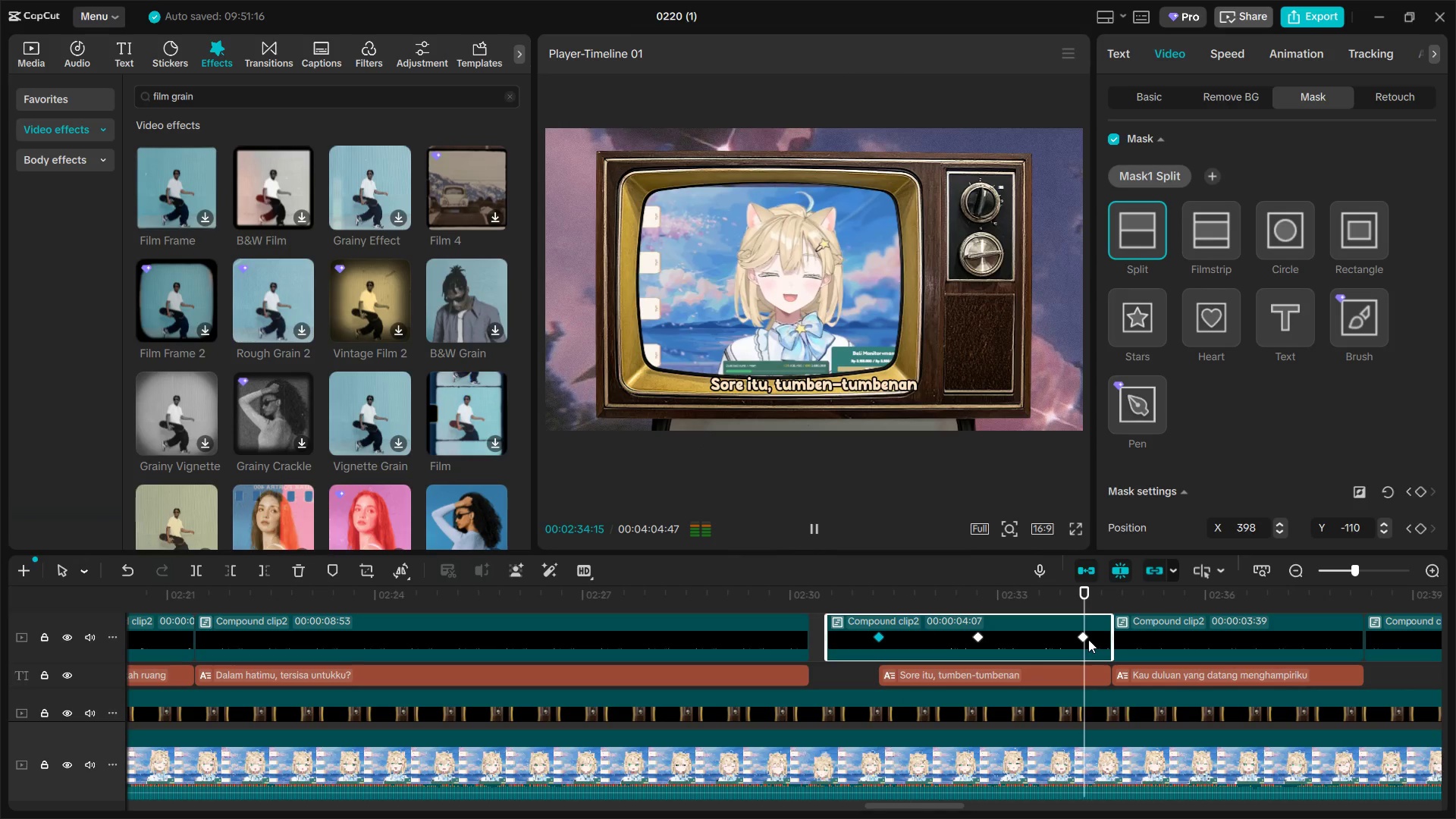 
key(Space)
 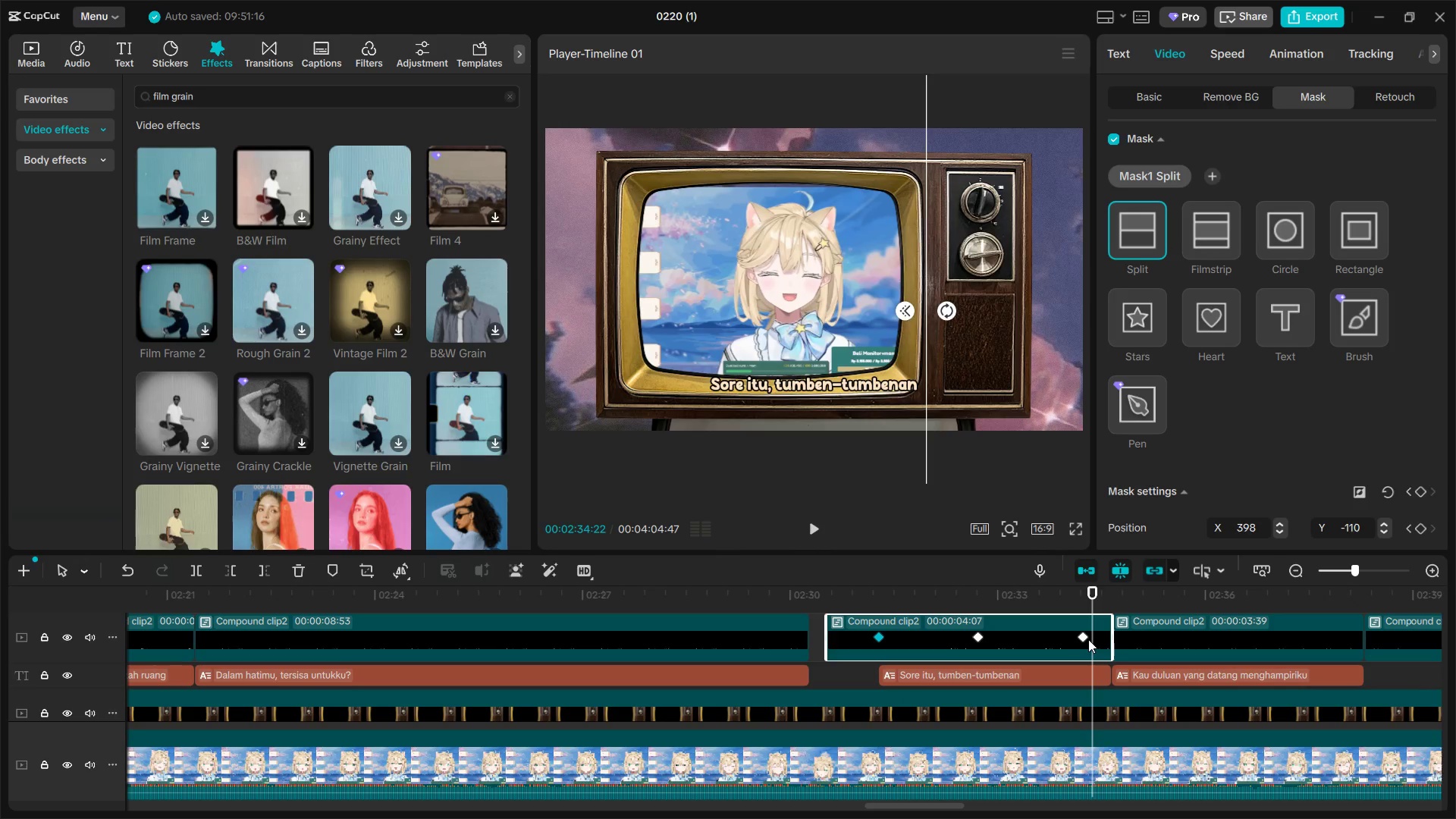 
left_click([1089, 639])
 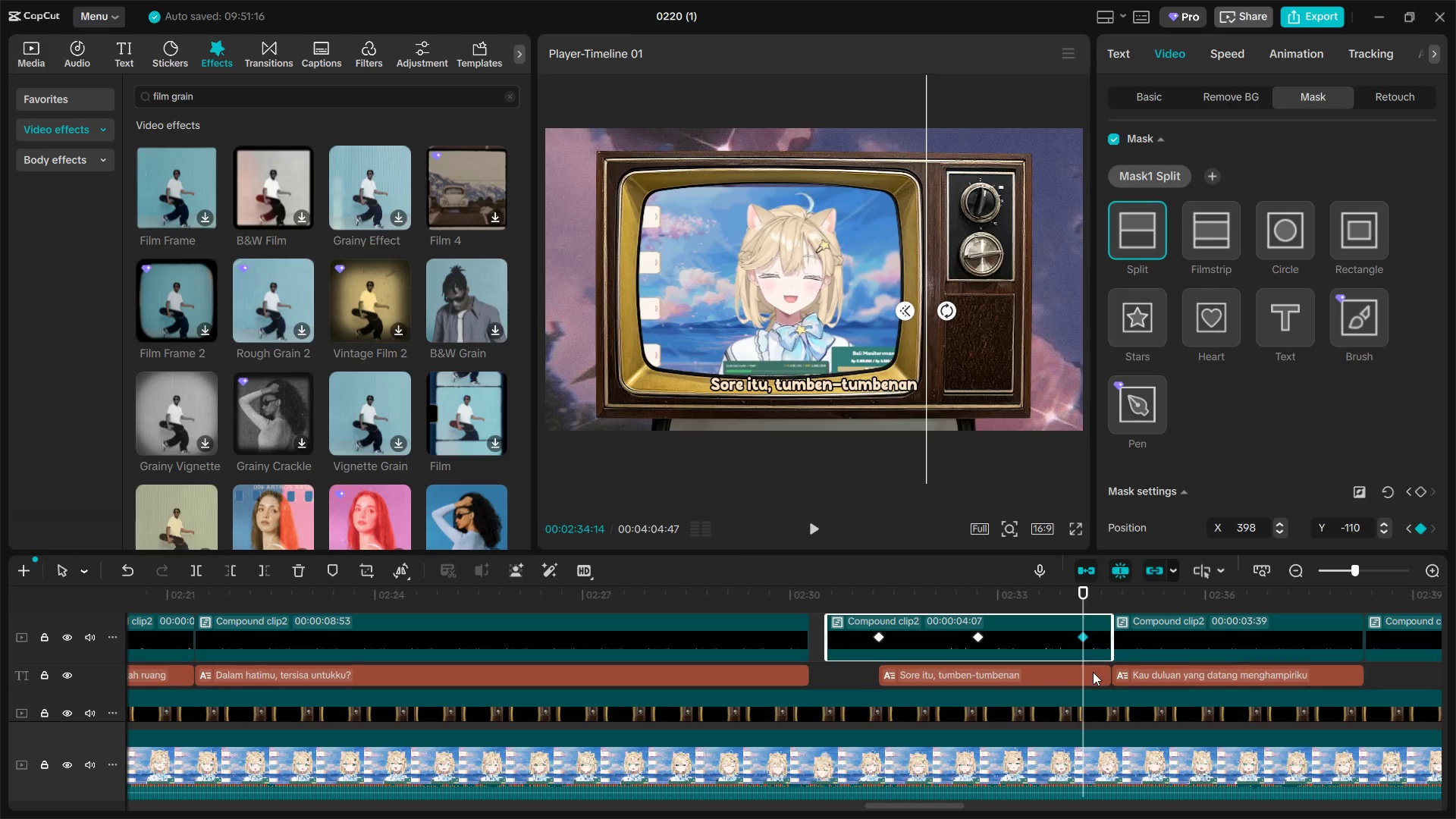 
key(W)
 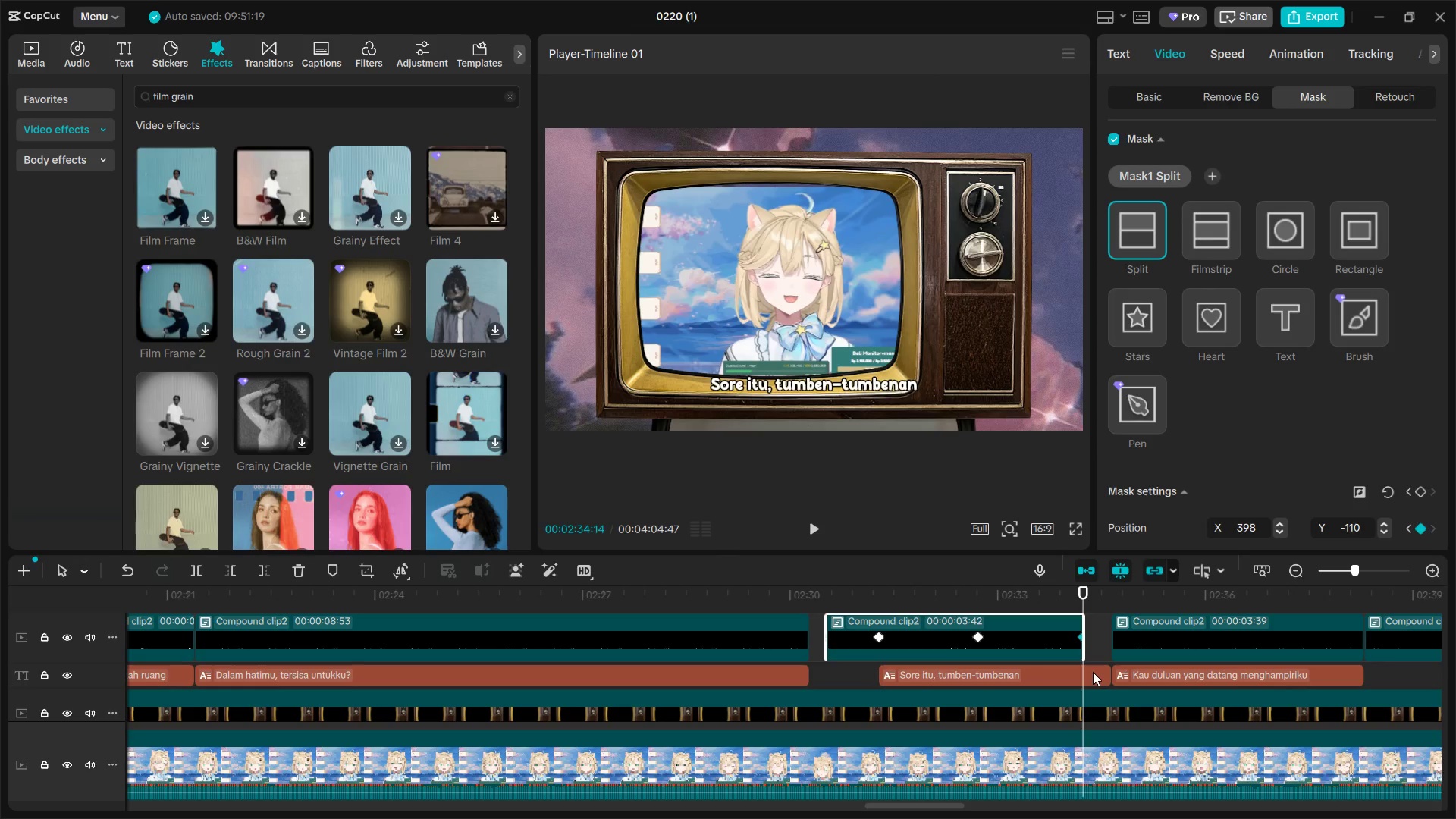 
left_click([1093, 672])
 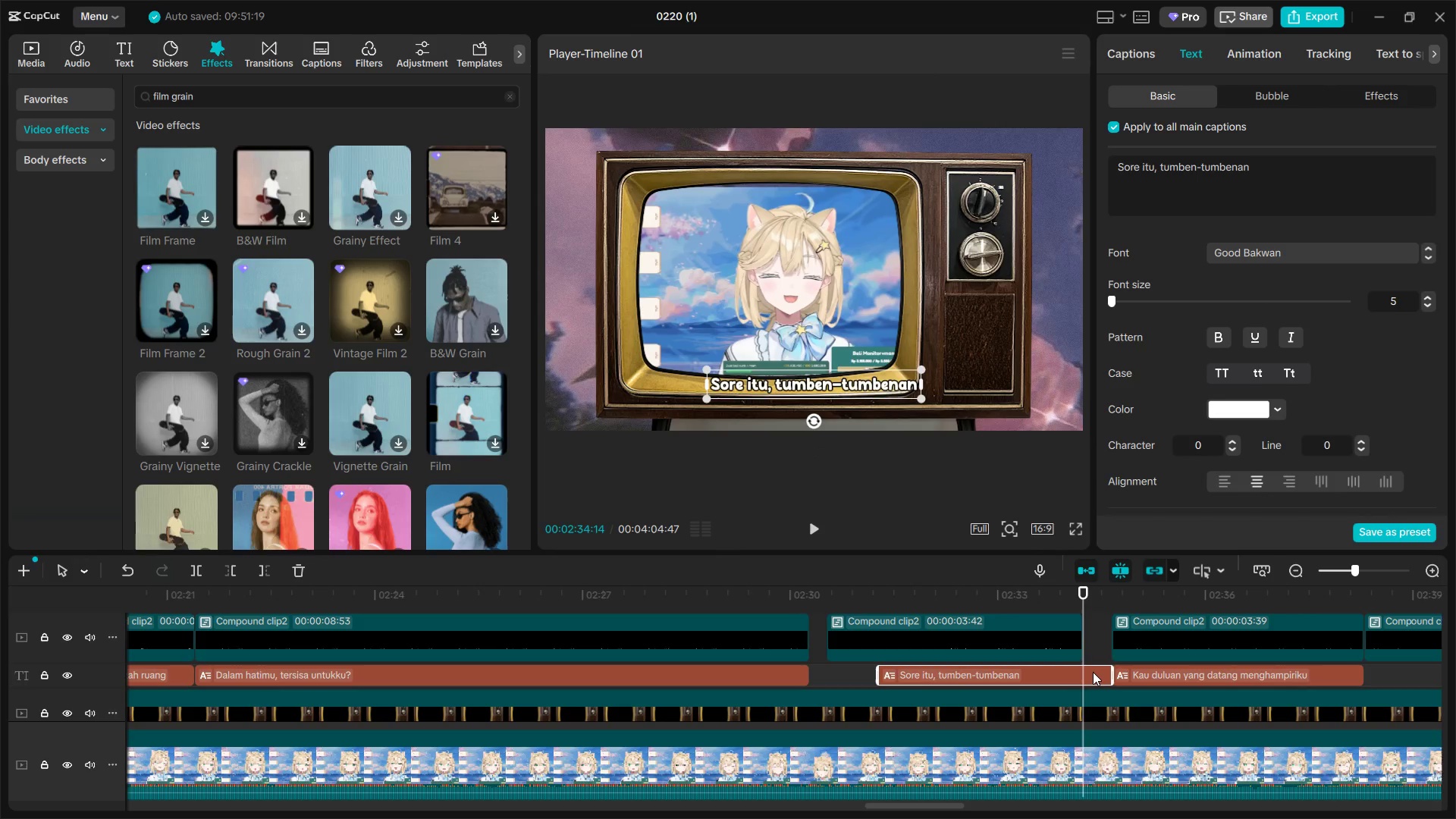 
key(W)
 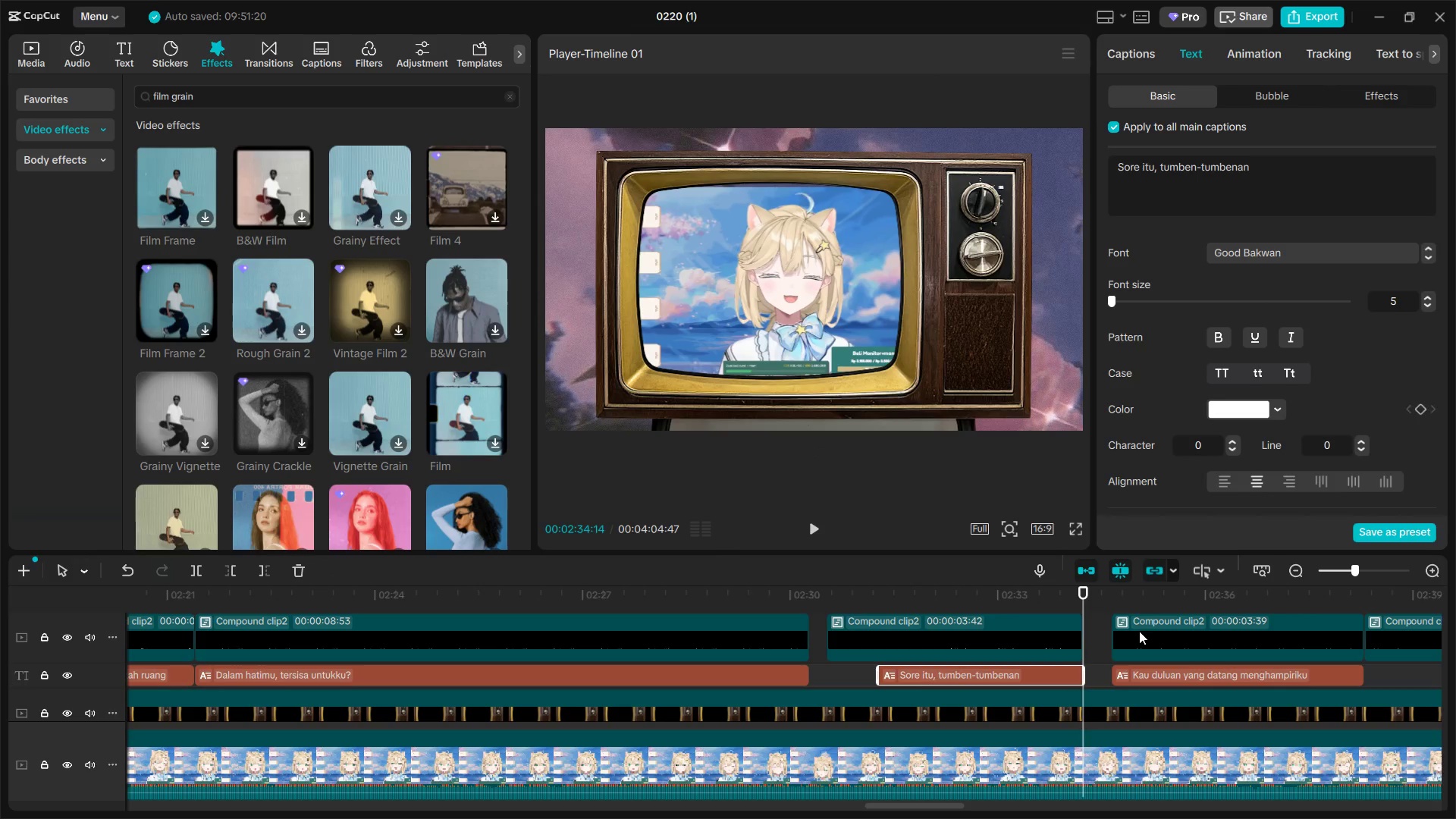 
left_click_drag(start_coordinate=[1145, 632], to_coordinate=[1117, 634])
 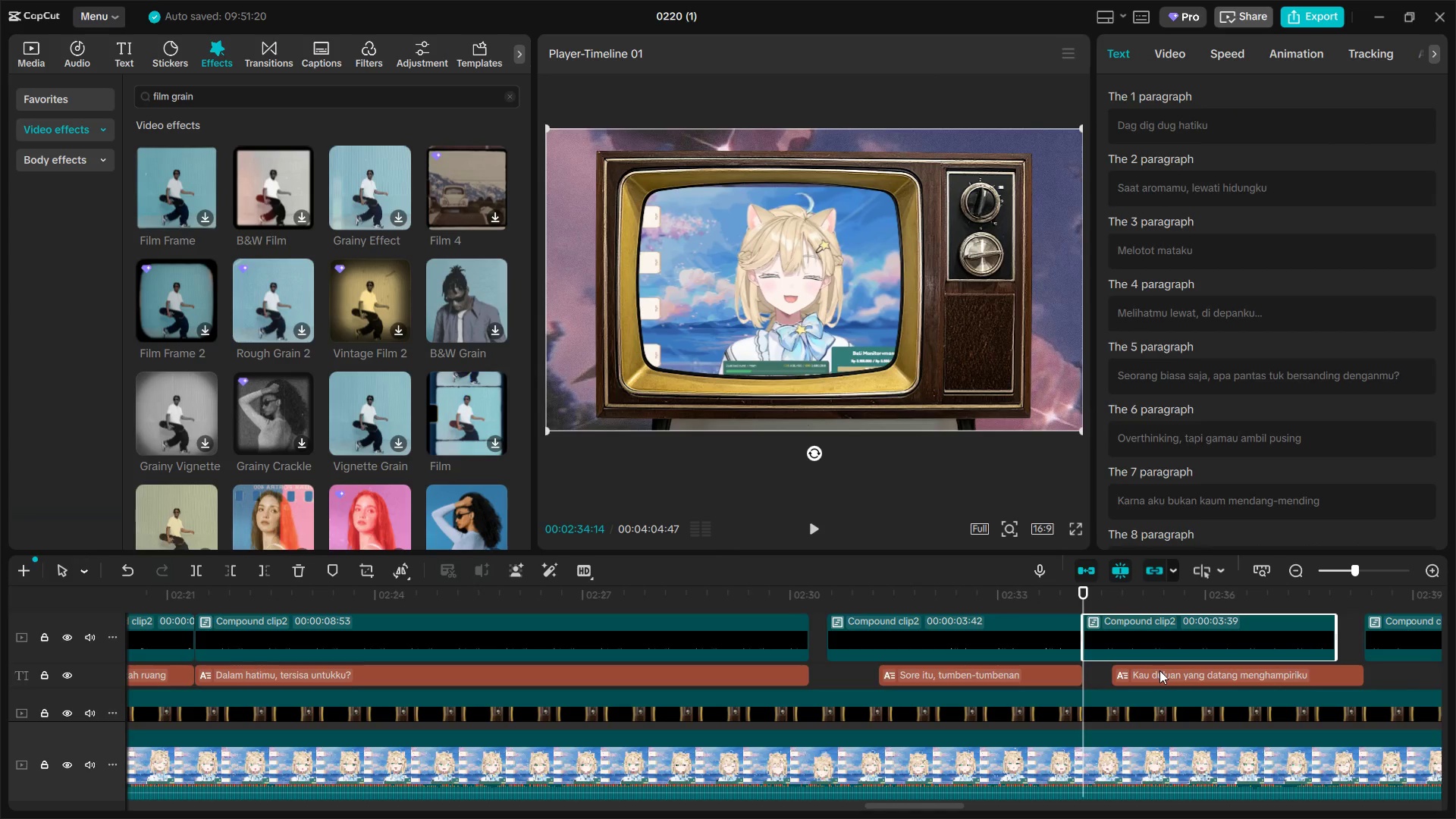 
left_click_drag(start_coordinate=[1159, 670], to_coordinate=[1132, 669])
 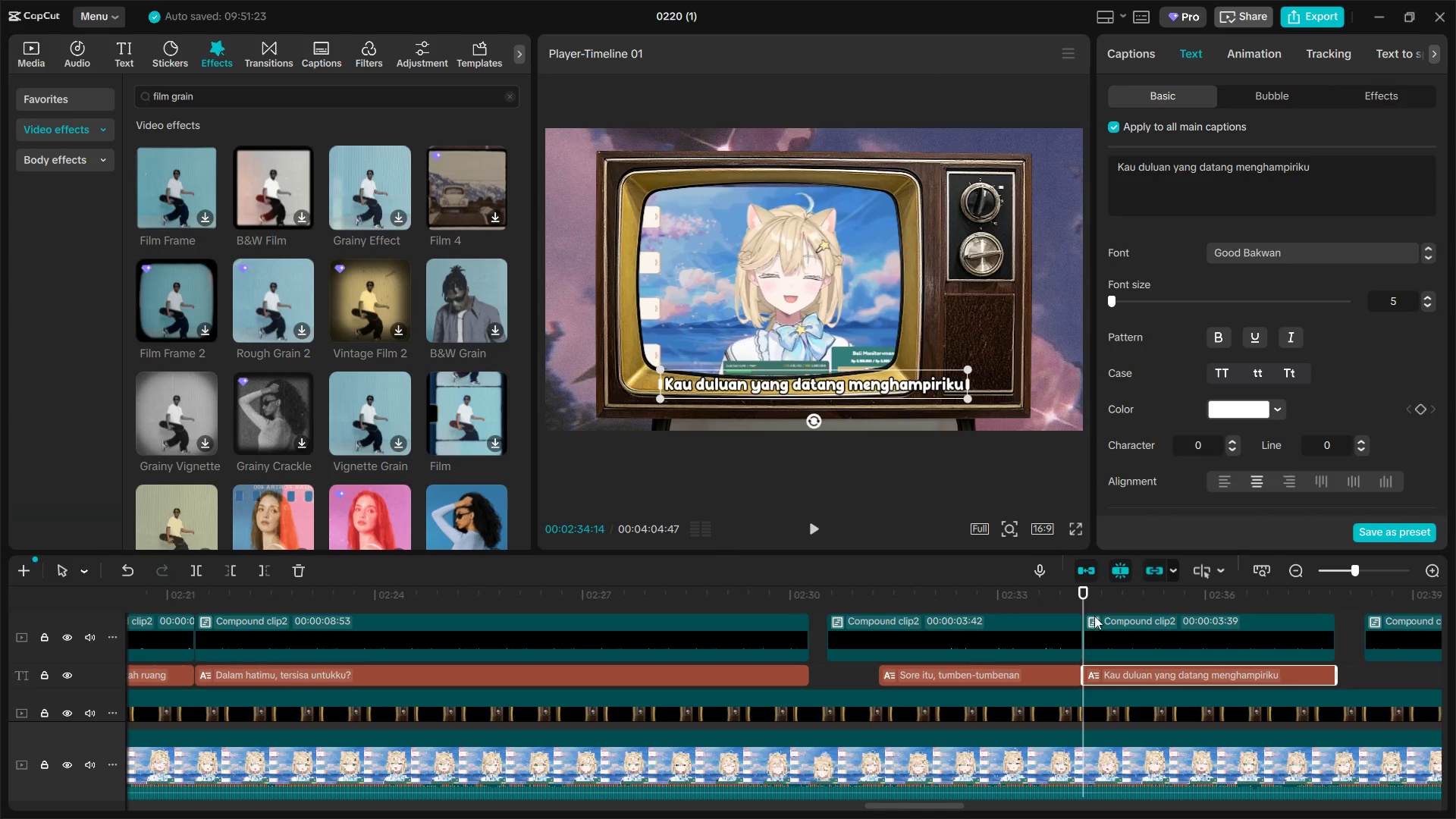 
key(Space)
 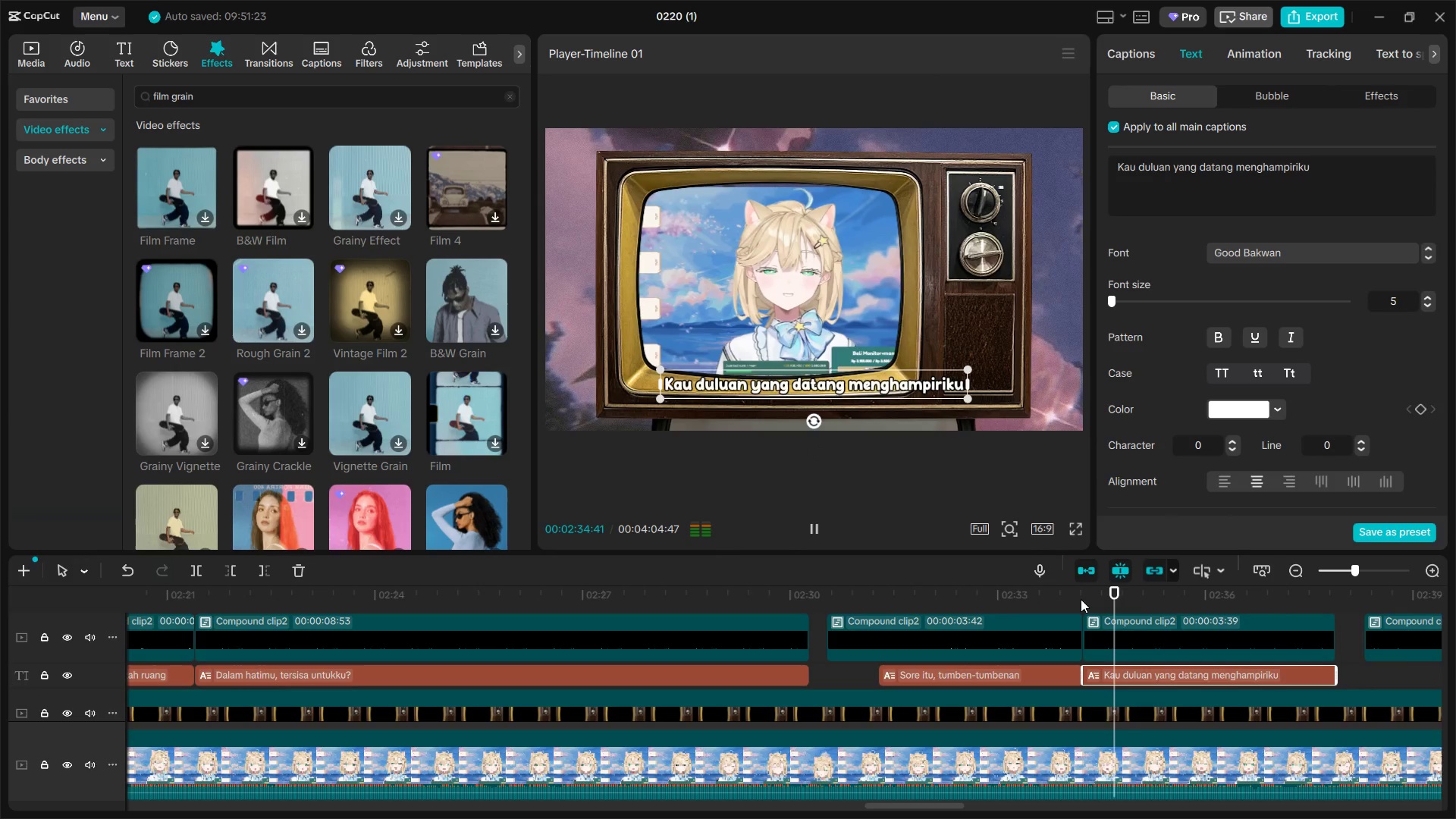 
left_click([1081, 598])
 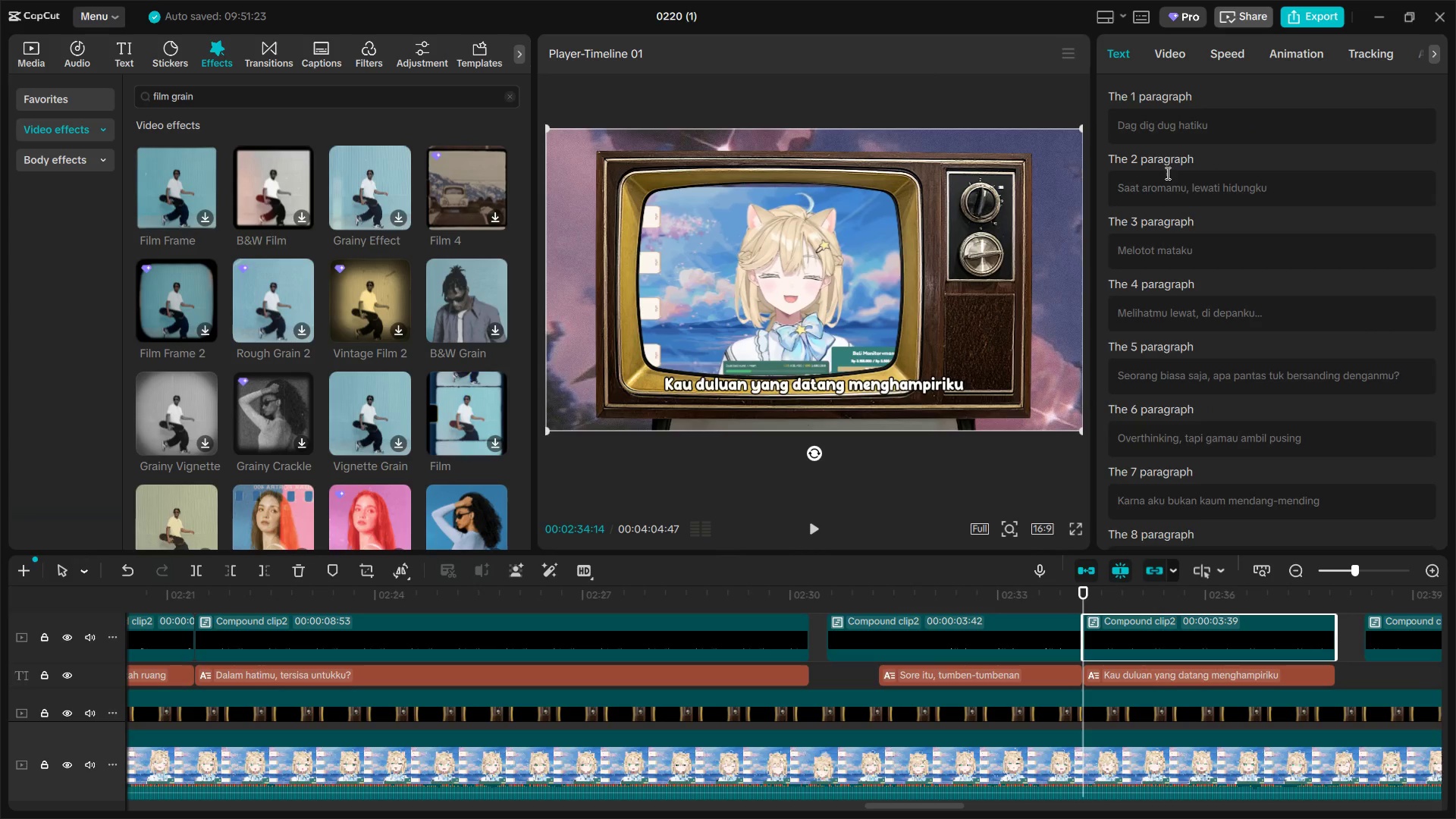 
left_click([1163, 55])
 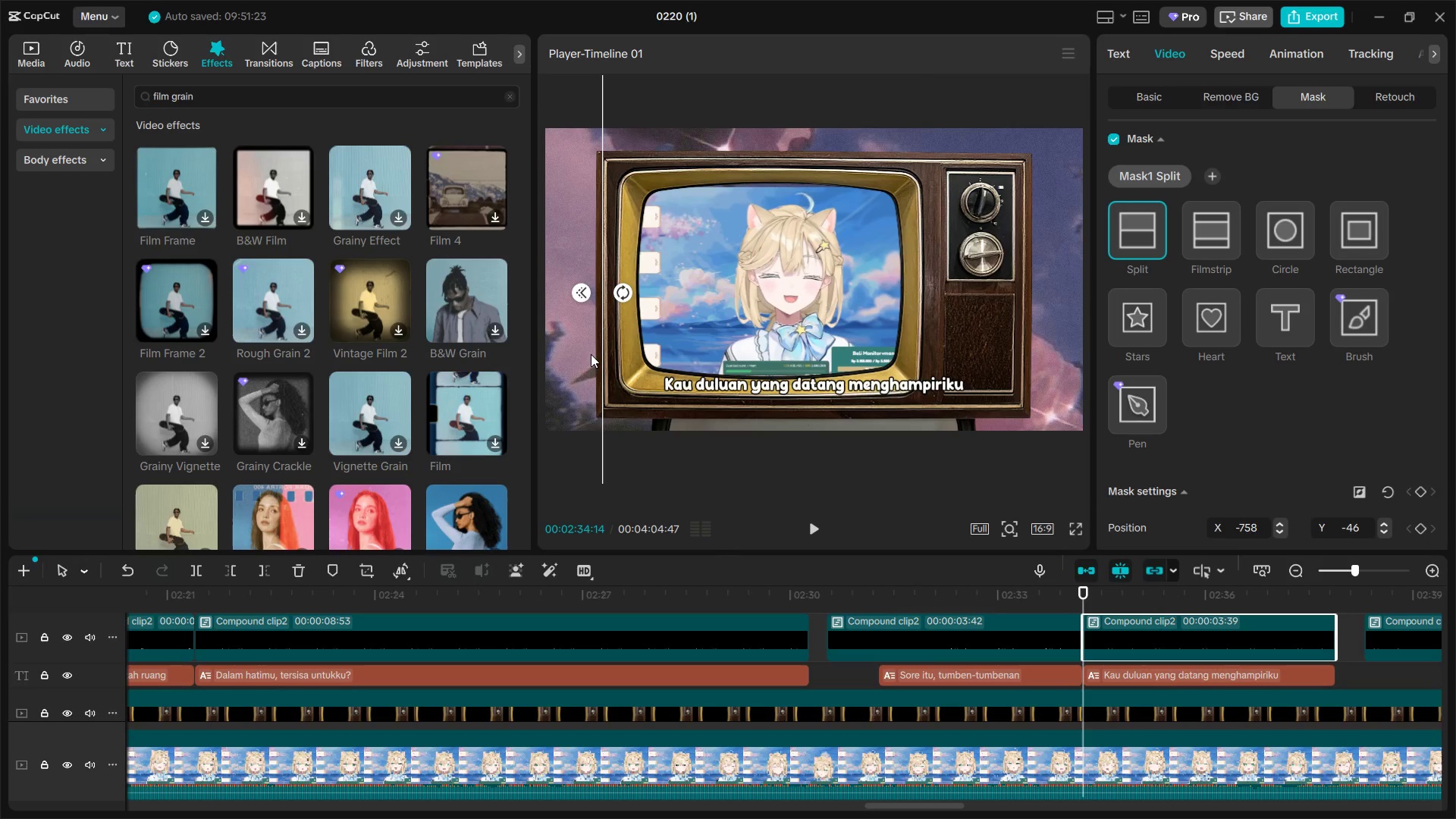 
left_click_drag(start_coordinate=[602, 352], to_coordinate=[657, 354])
 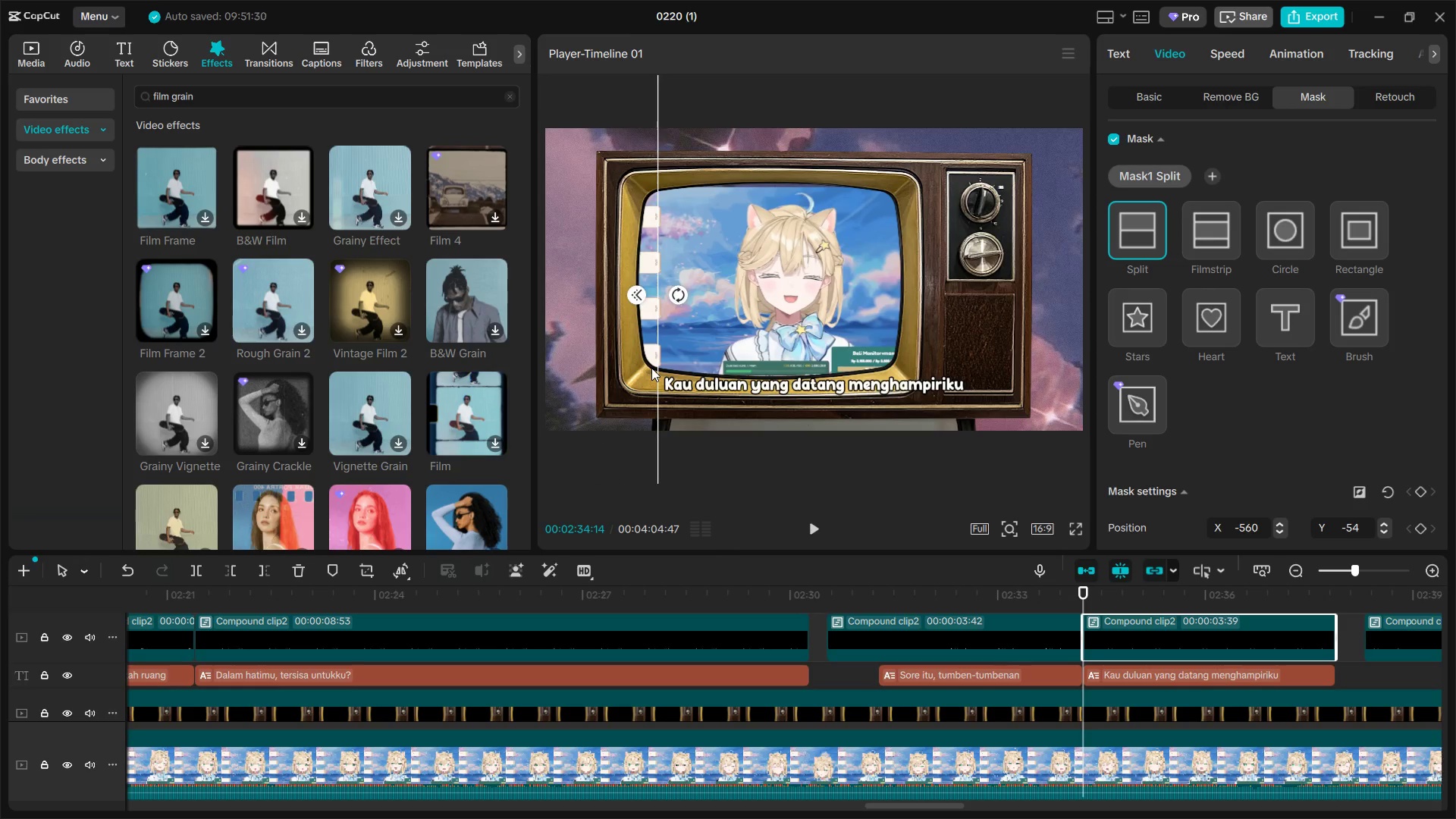 
key(Space)
 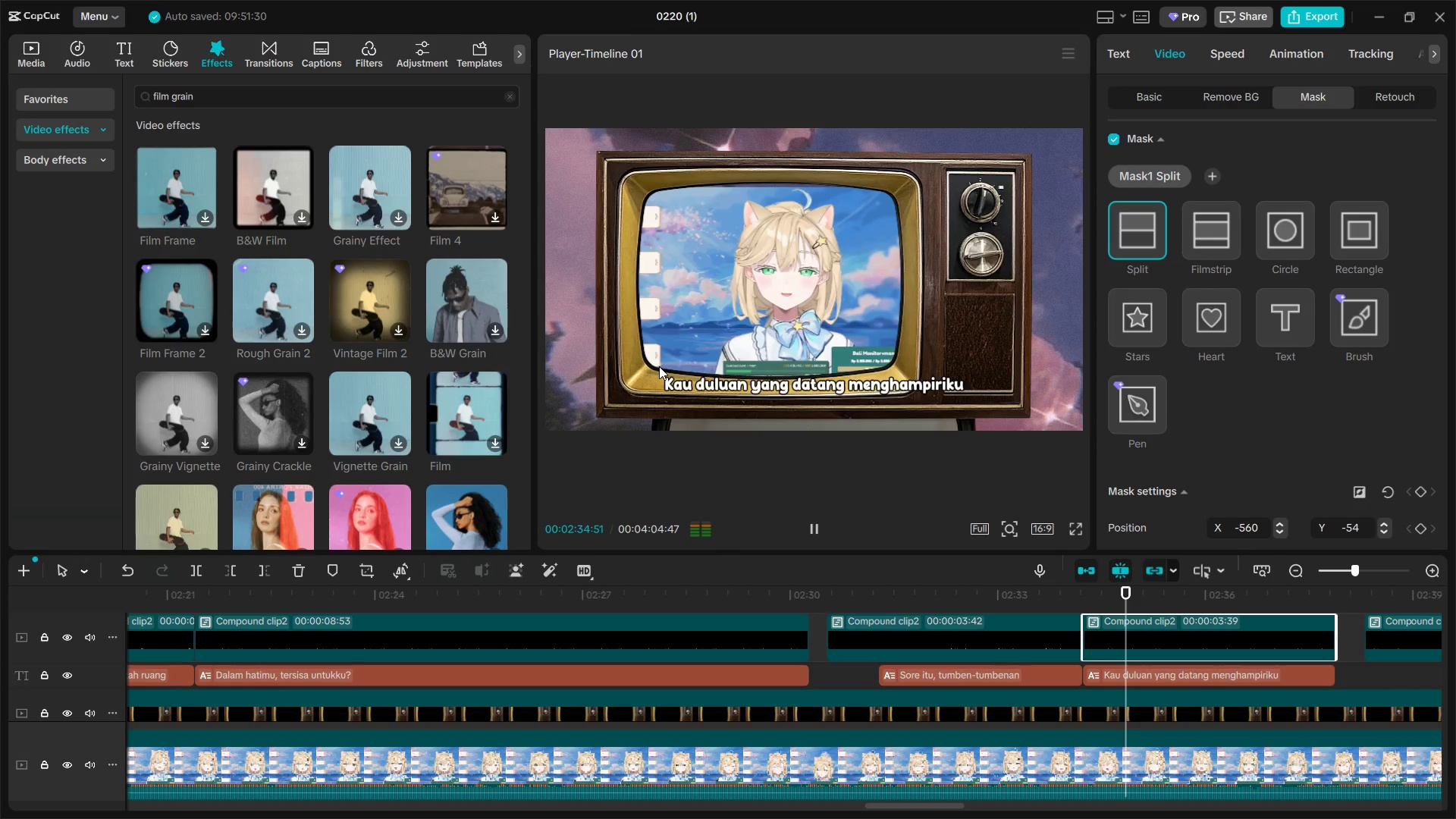 
key(Space)
 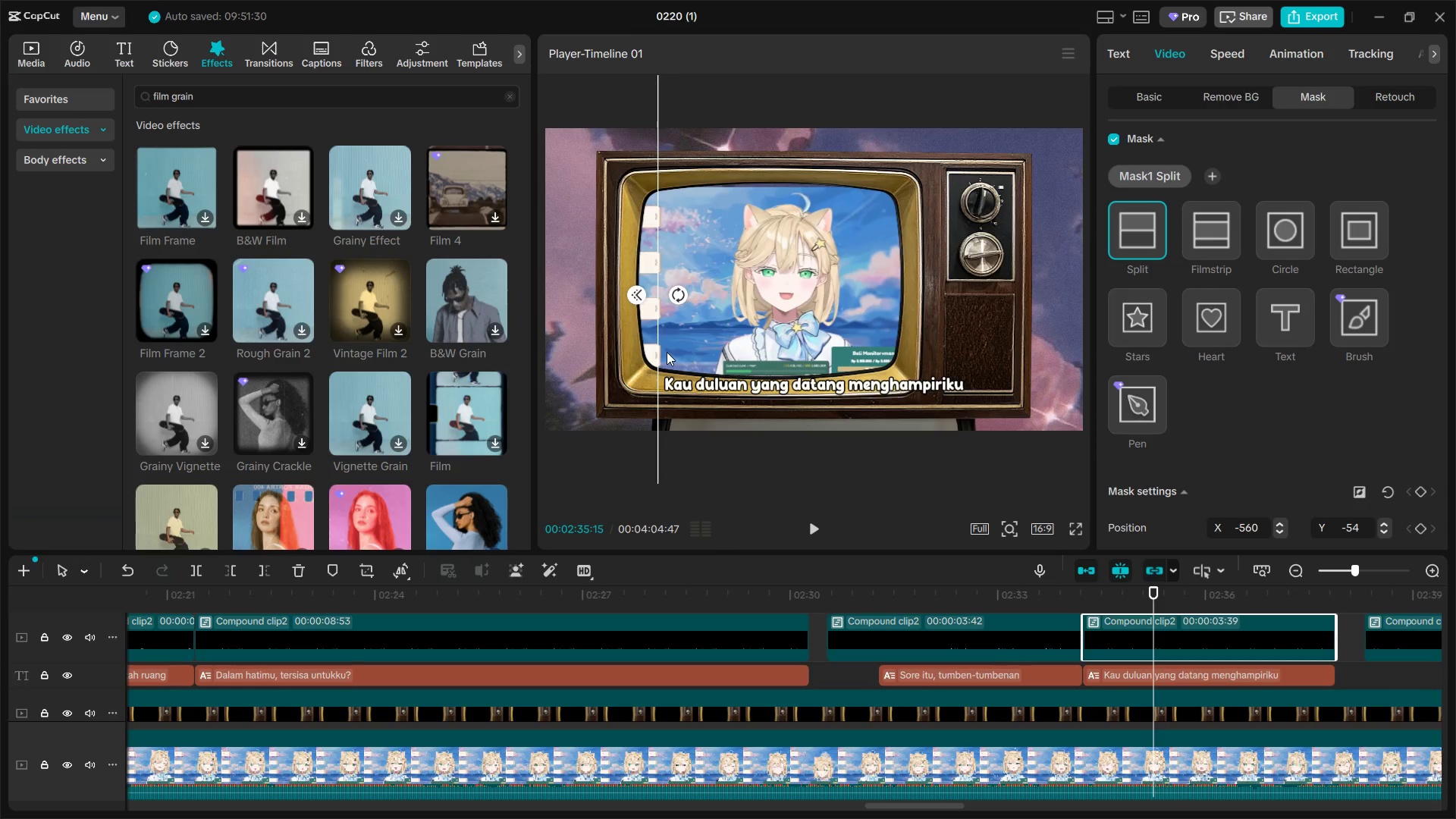 
left_click_drag(start_coordinate=[659, 352], to_coordinate=[751, 361])
 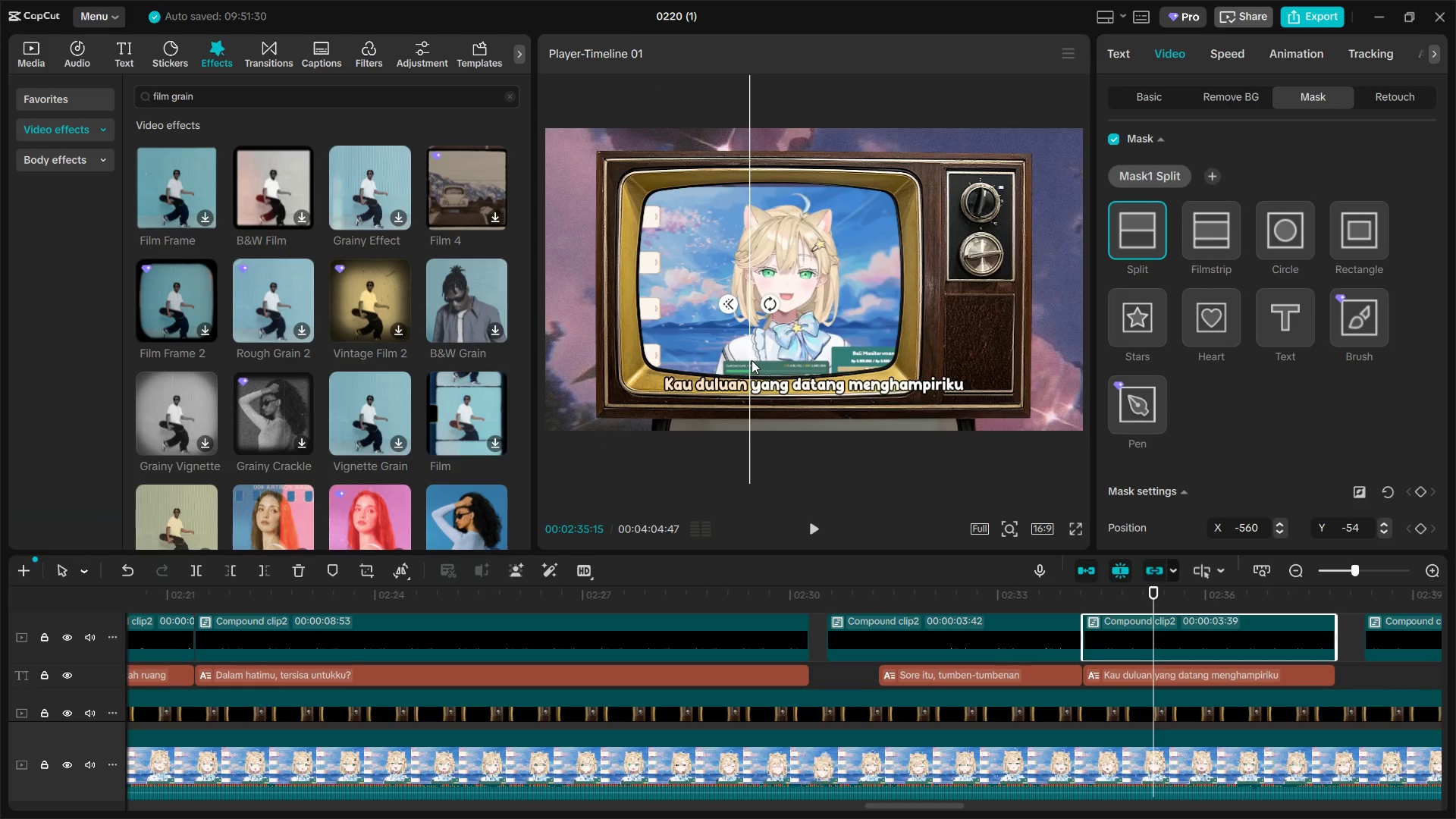 
key(Space)
 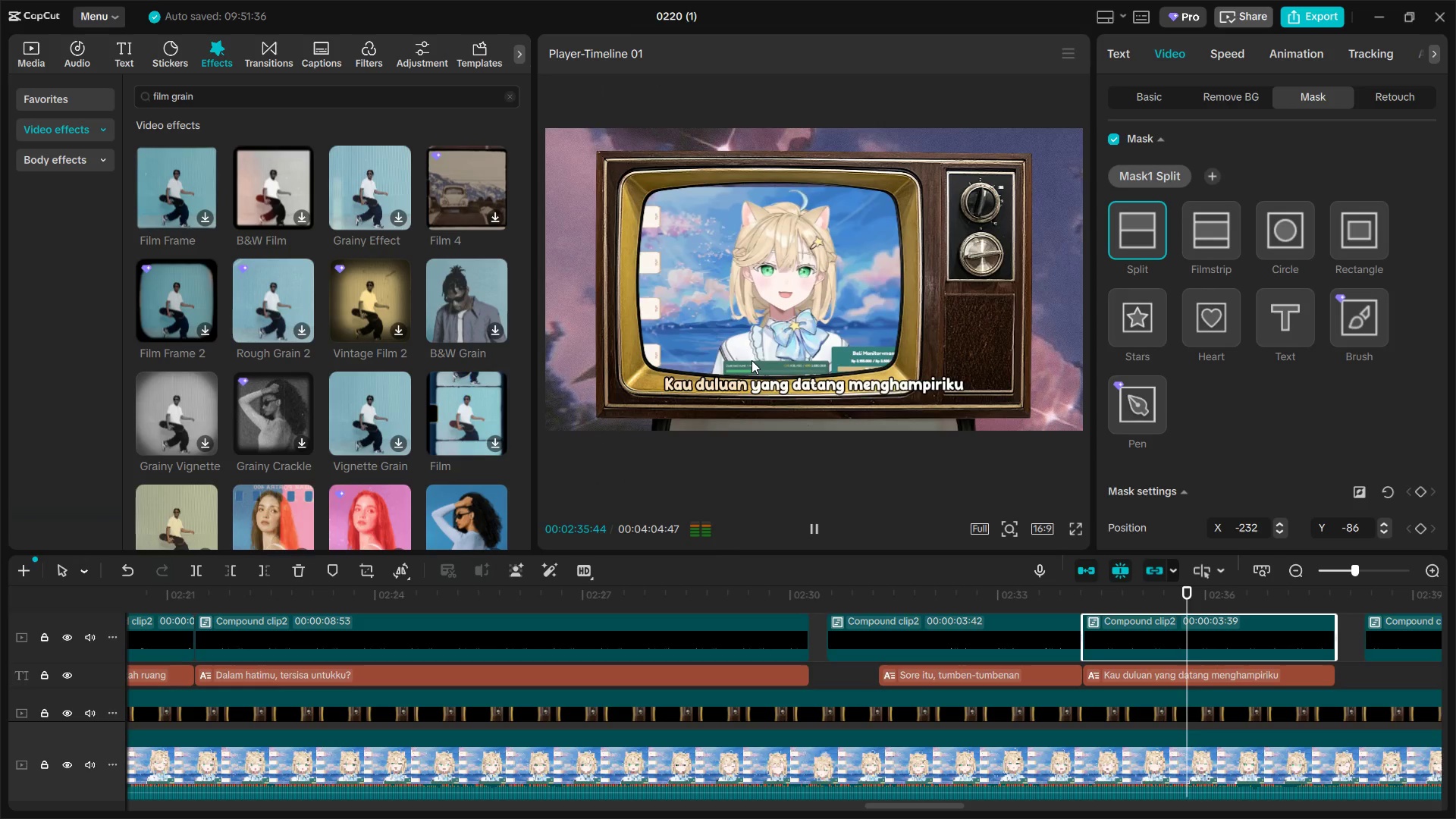 
key(Space)
 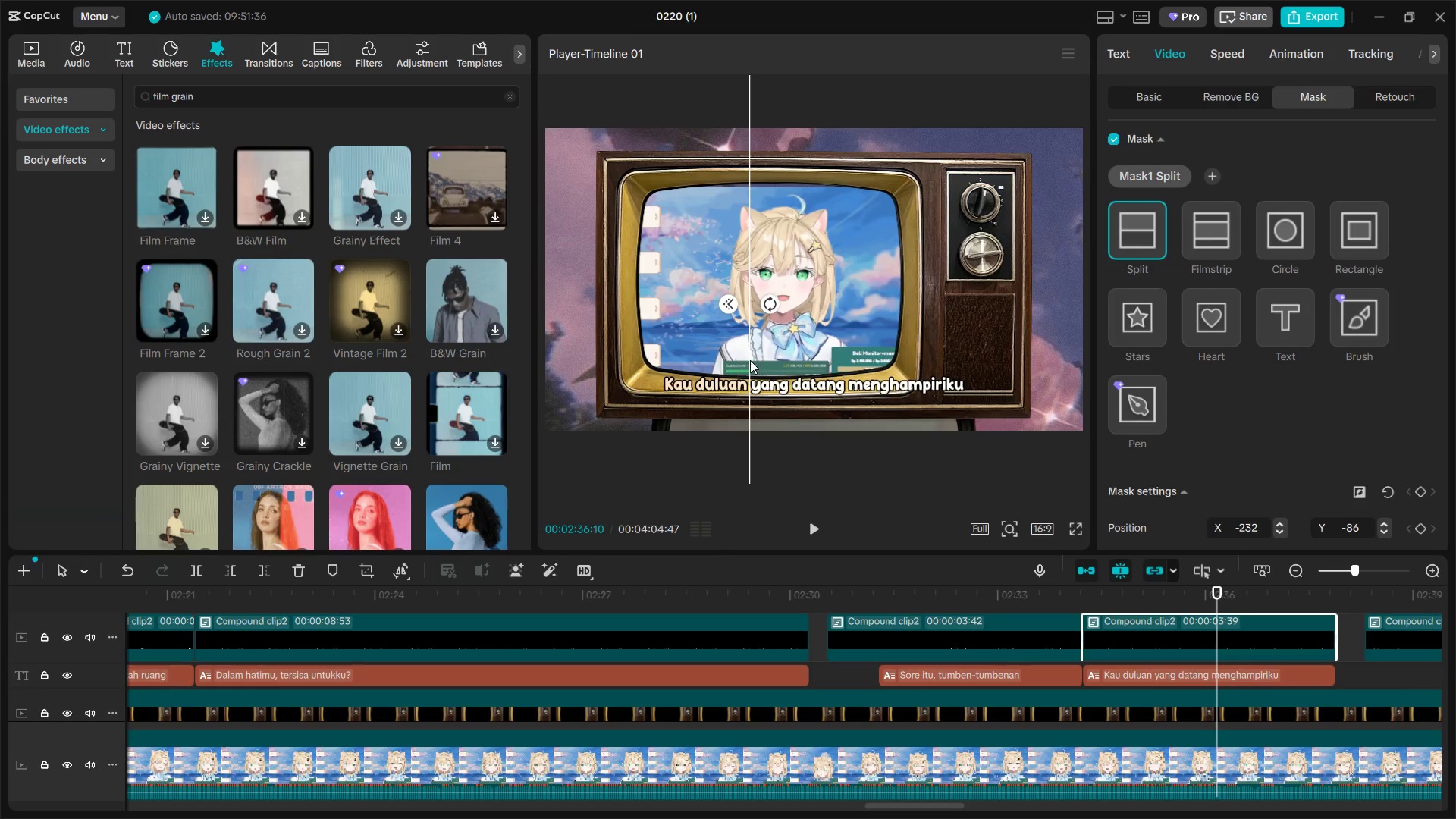 
left_click_drag(start_coordinate=[750, 360], to_coordinate=[847, 361])
 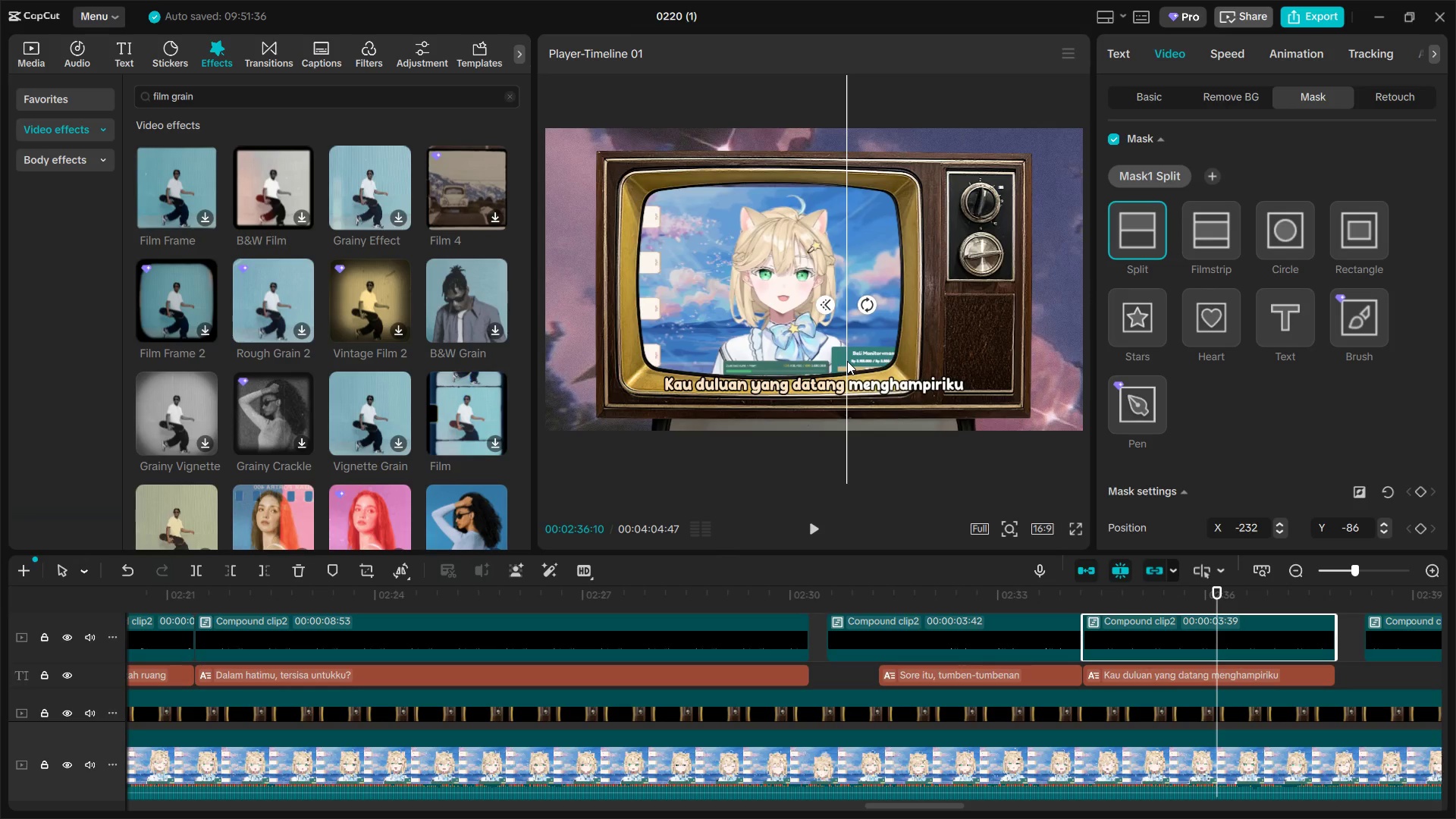 
key(Space)
 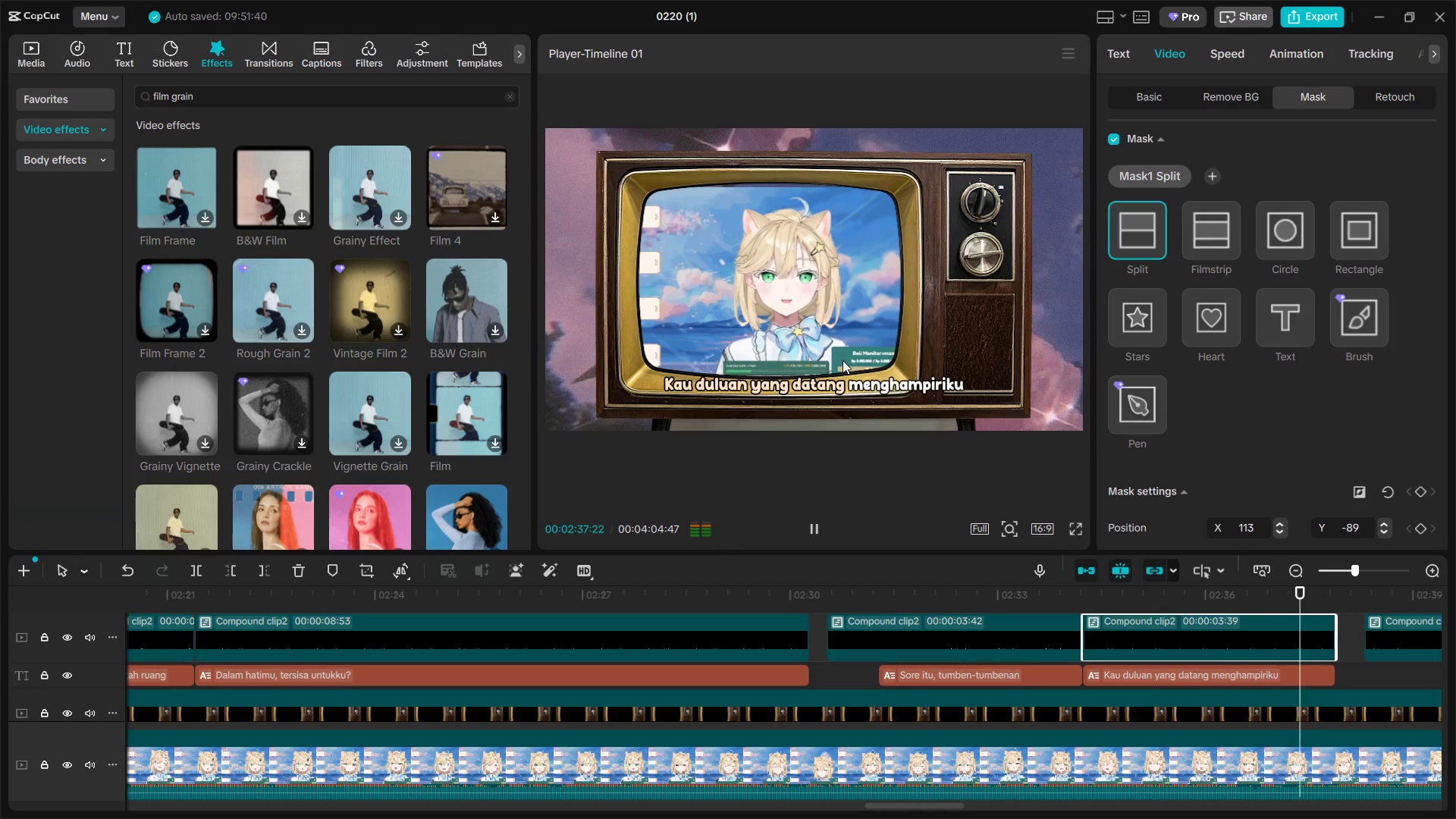 
key(Space)
 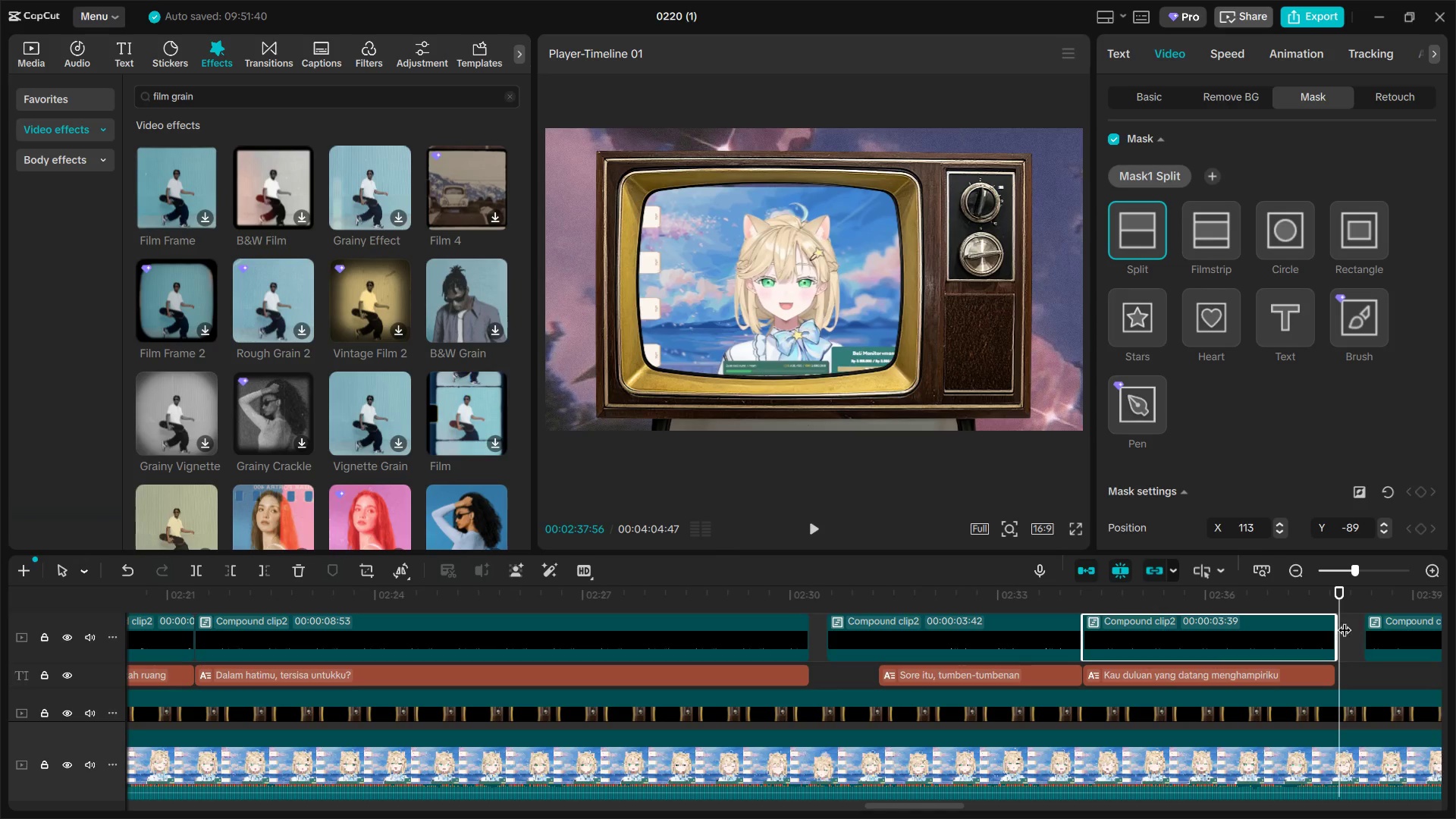 
left_click_drag(start_coordinate=[1338, 599], to_coordinate=[1329, 598])
 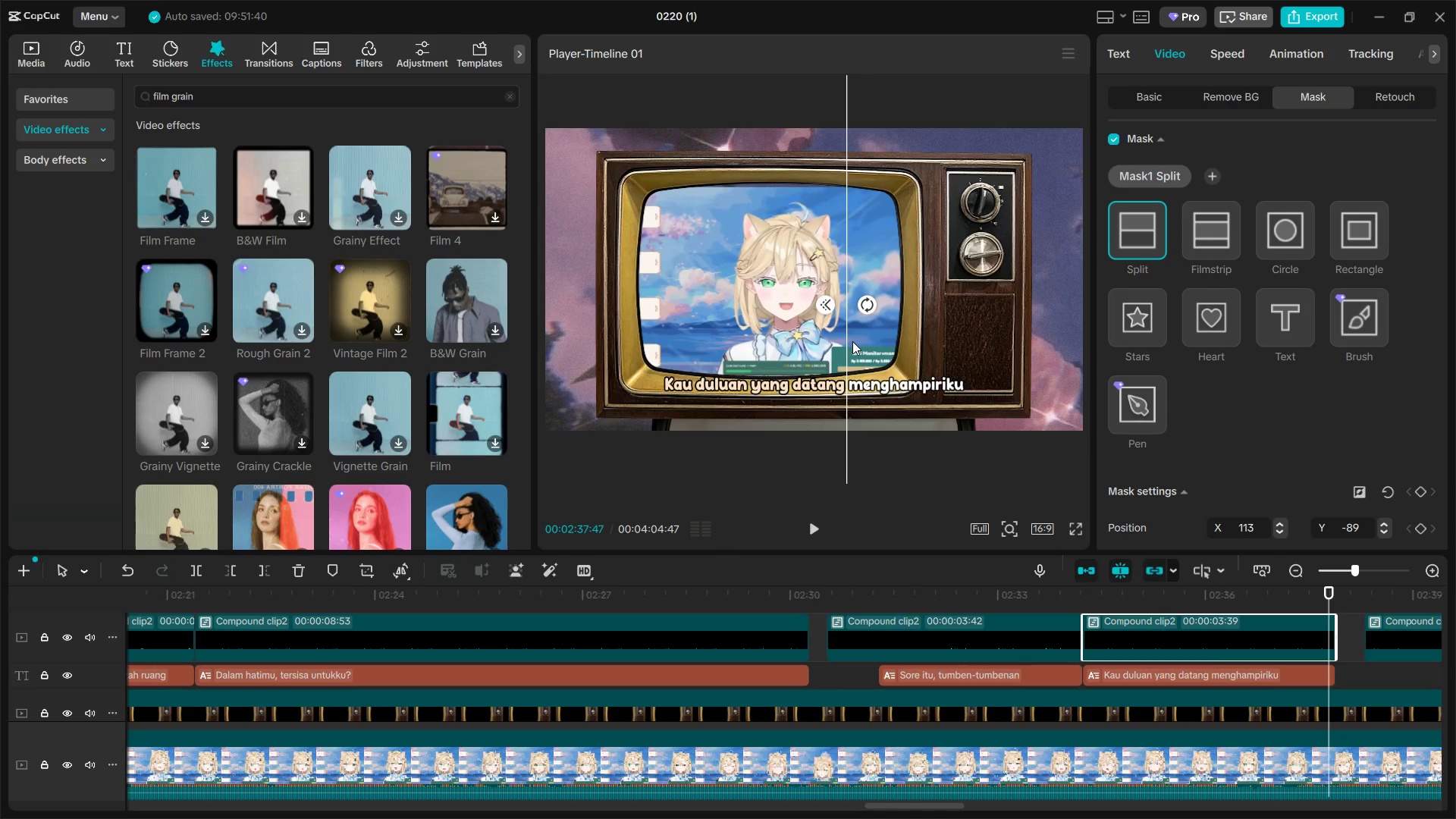 
left_click_drag(start_coordinate=[846, 344], to_coordinate=[975, 358])
 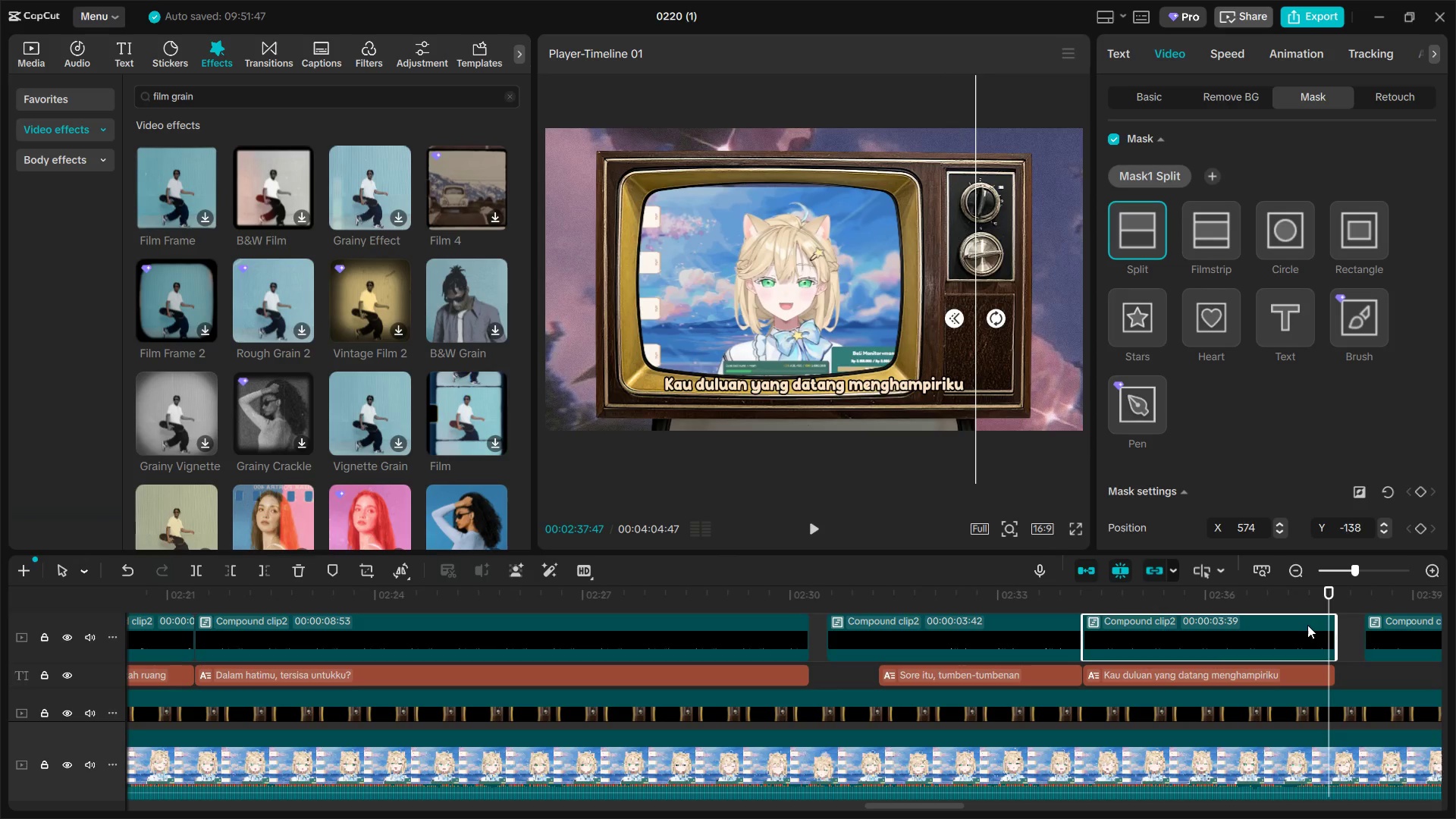 
left_click([1307, 633])
 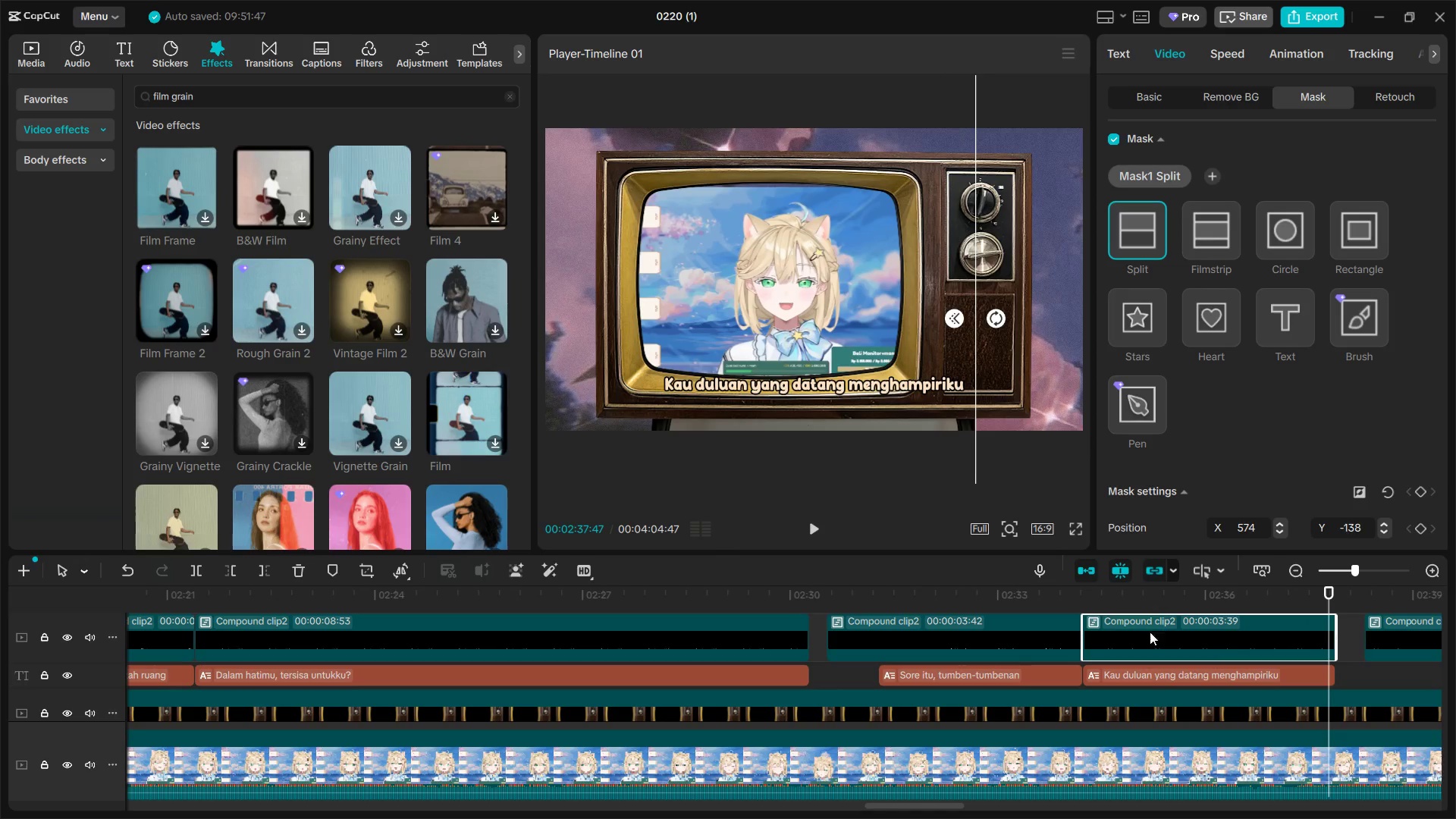 
left_click([1076, 596])
 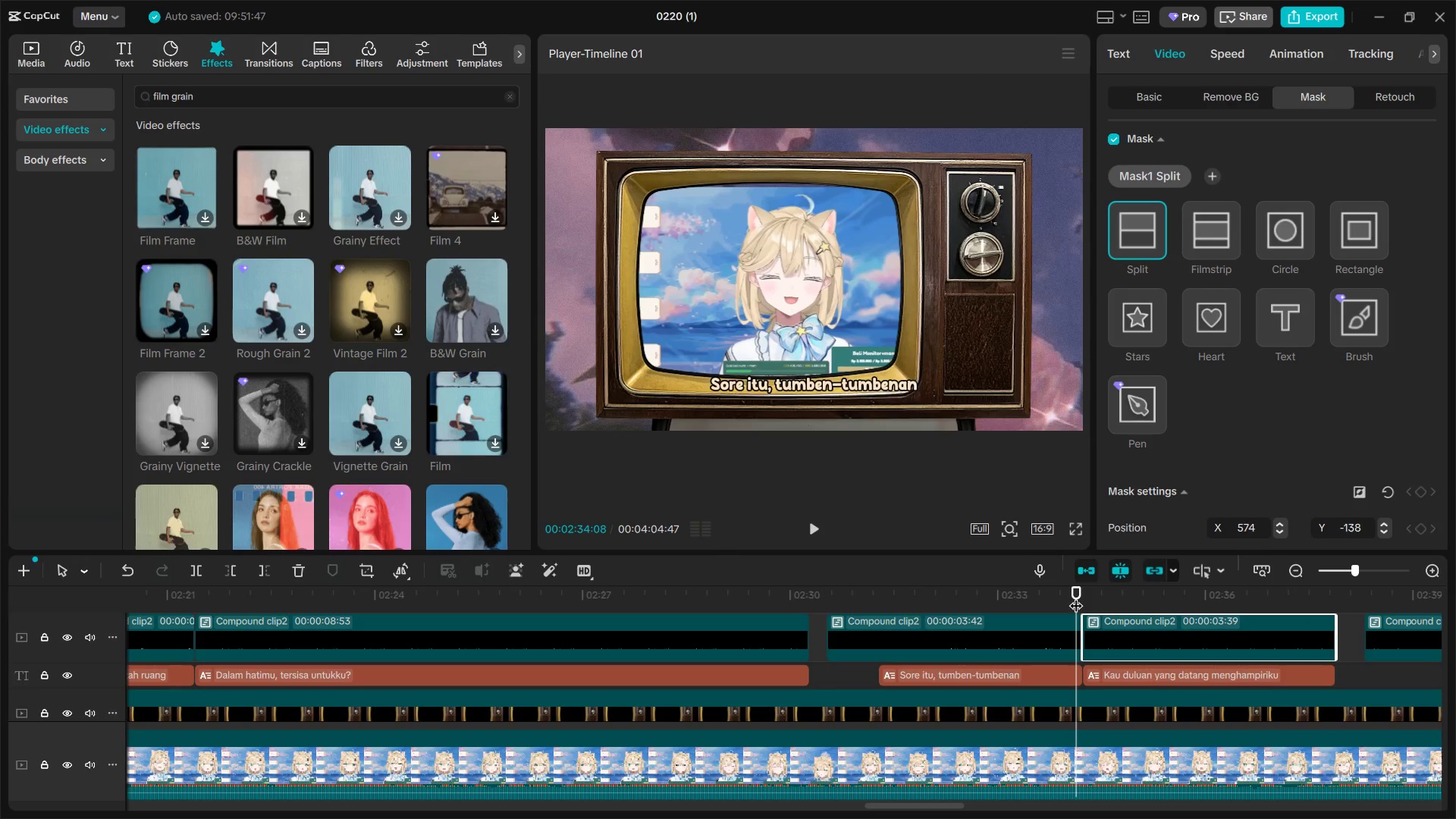 
left_click_drag(start_coordinate=[1076, 596], to_coordinate=[1082, 597])
 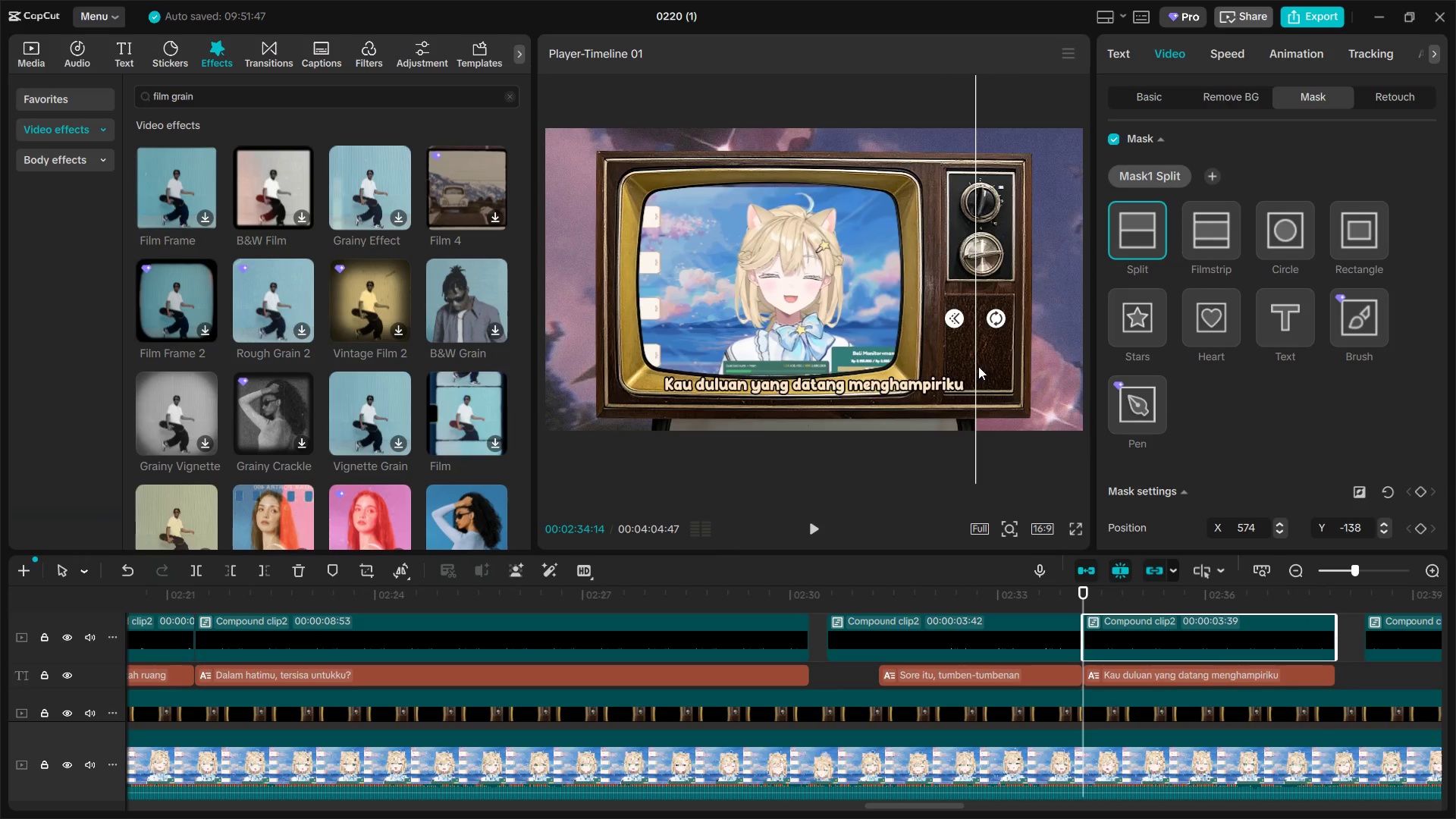 
left_click_drag(start_coordinate=[977, 366], to_coordinate=[646, 366])
 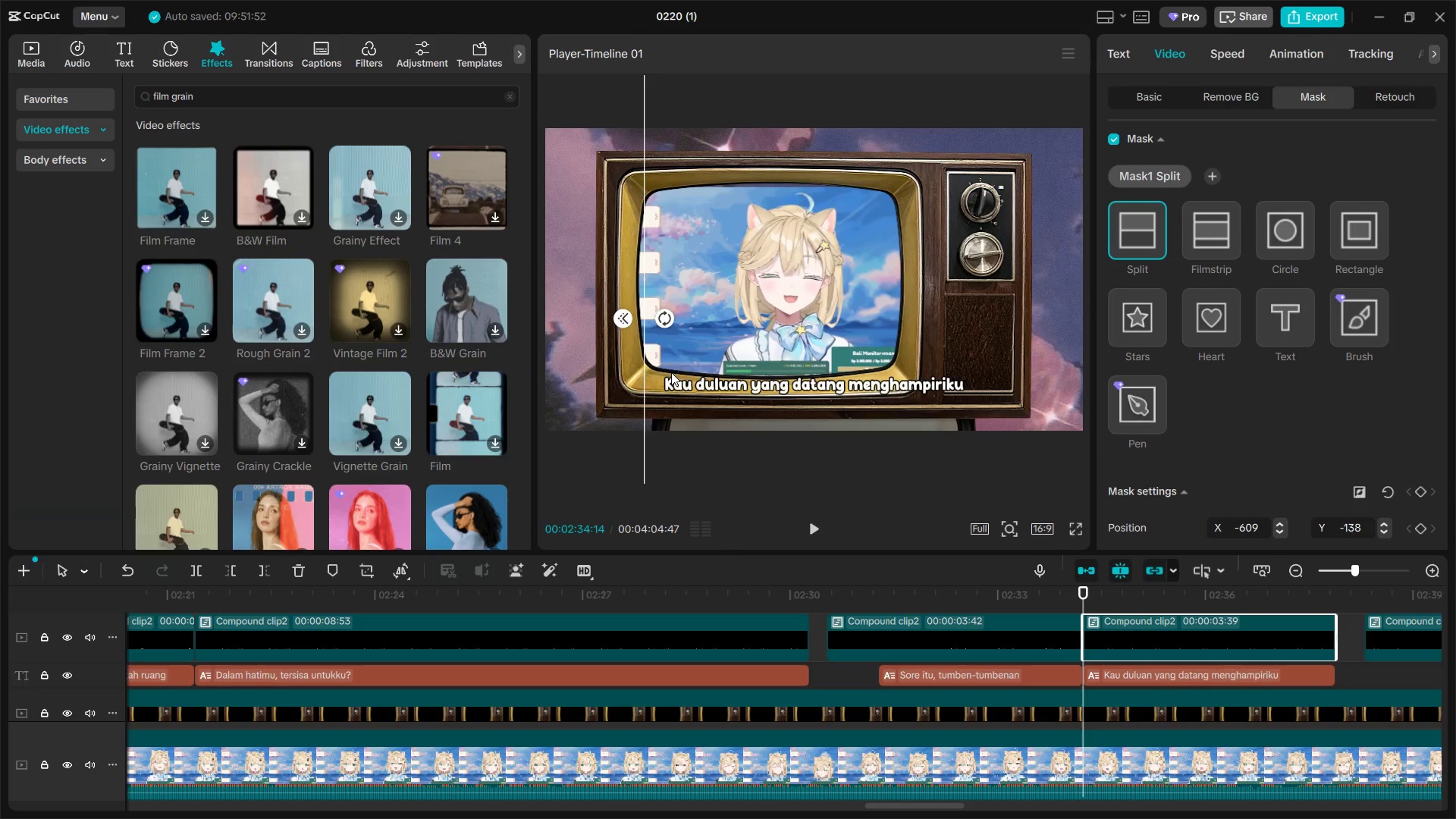 
left_click([653, 358])
 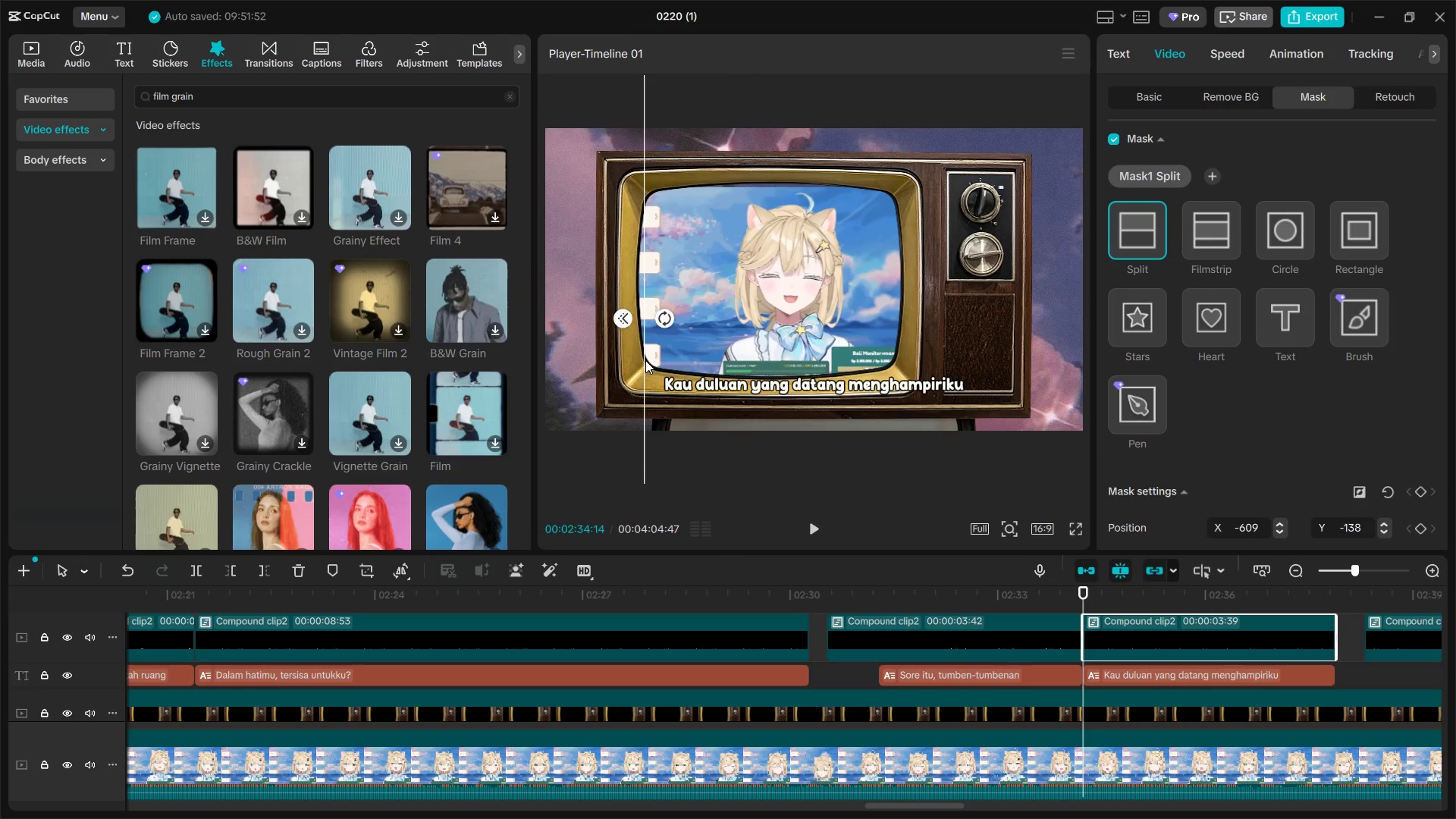 
left_click_drag(start_coordinate=[643, 362], to_coordinate=[657, 362])
 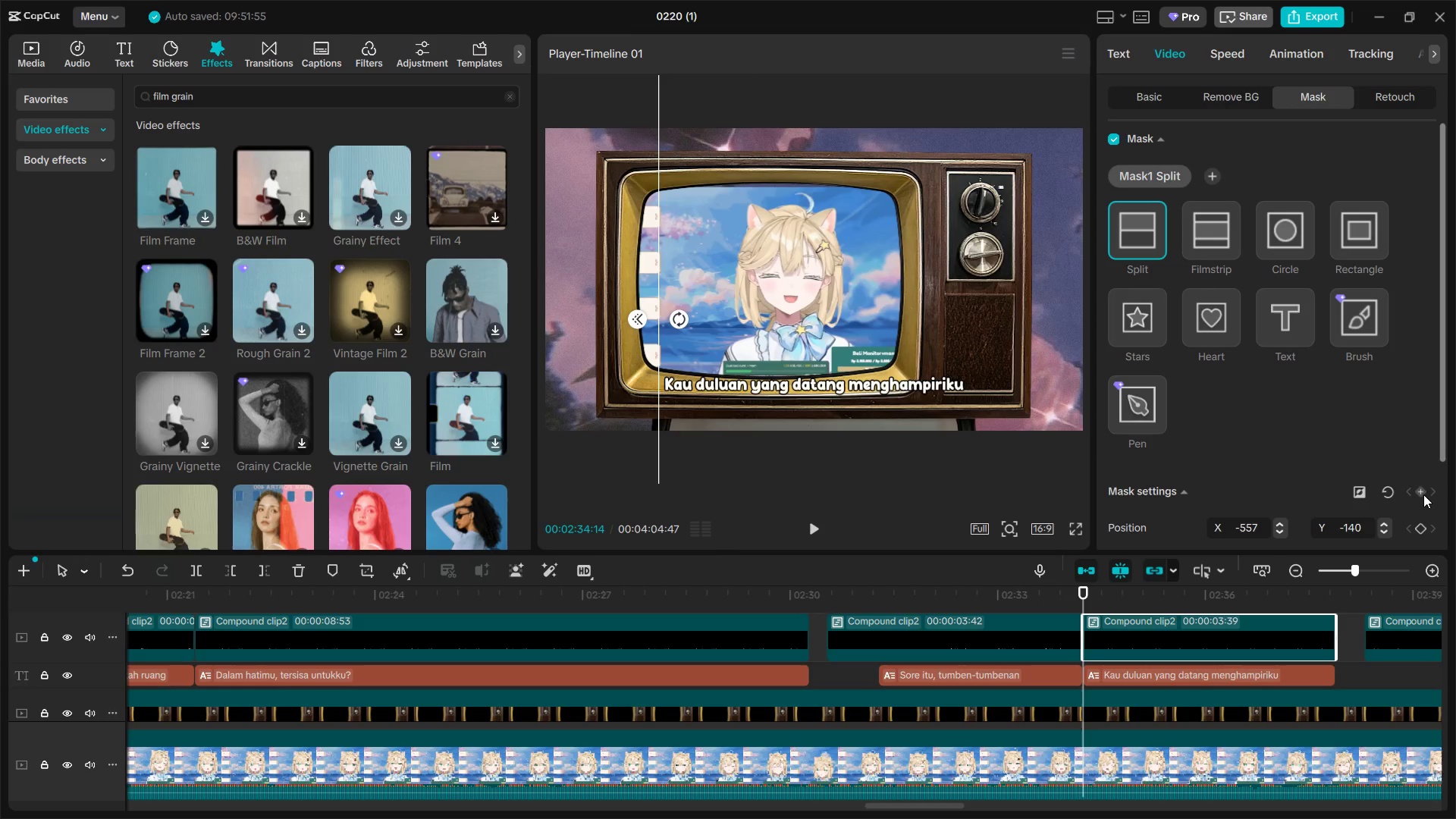 
left_click([1422, 494])
 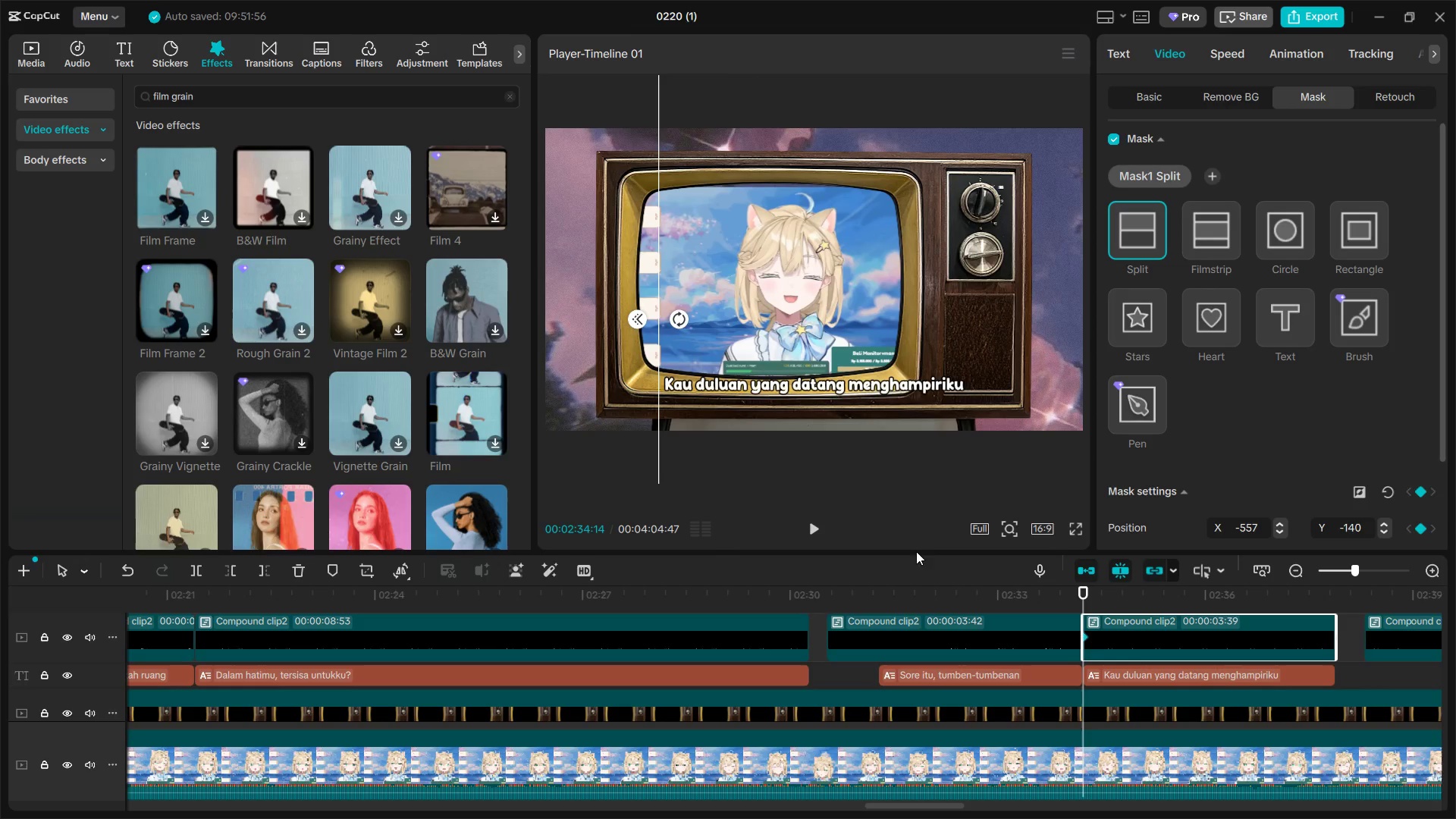 
key(Space)
 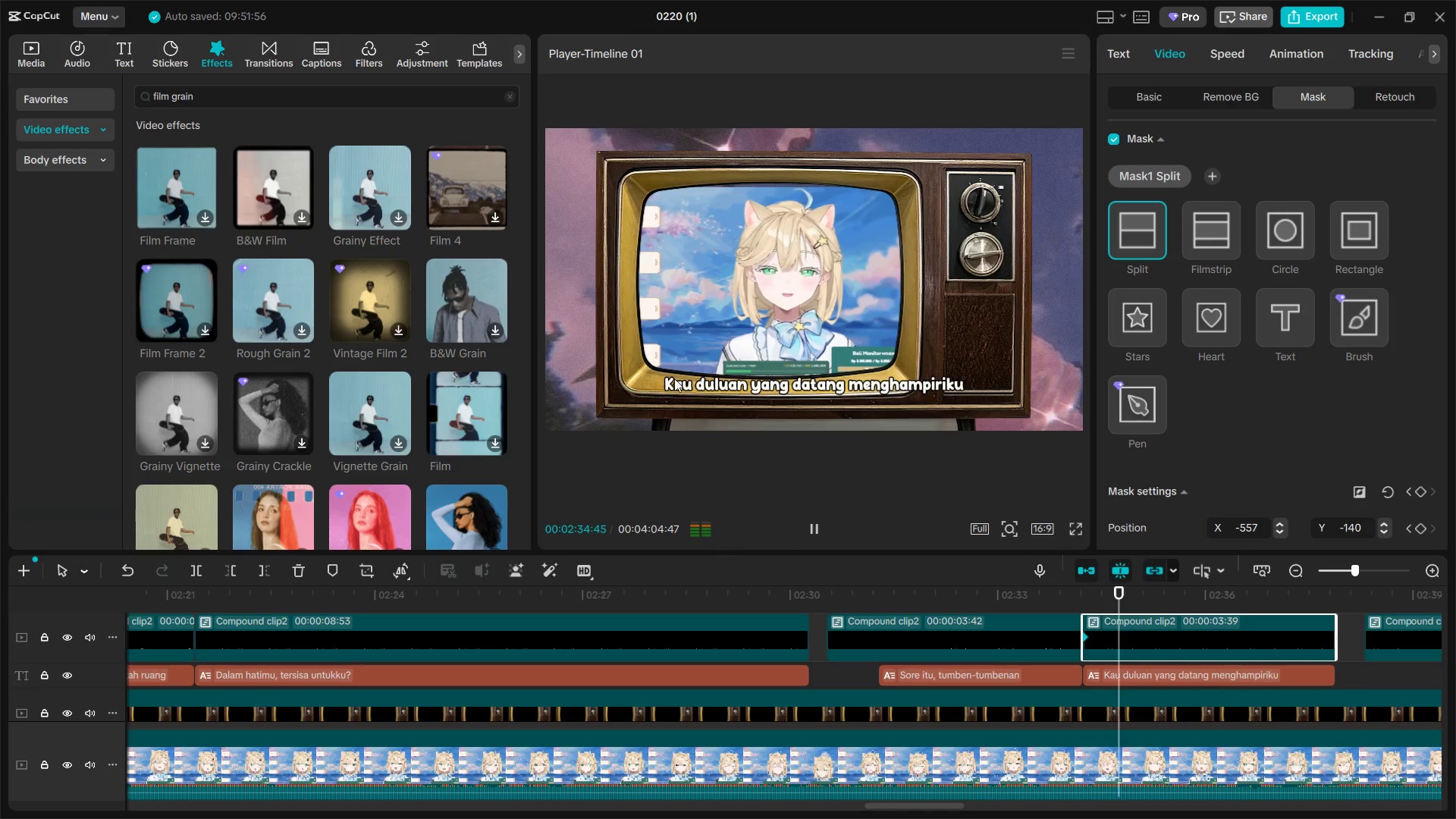 
key(Space)
 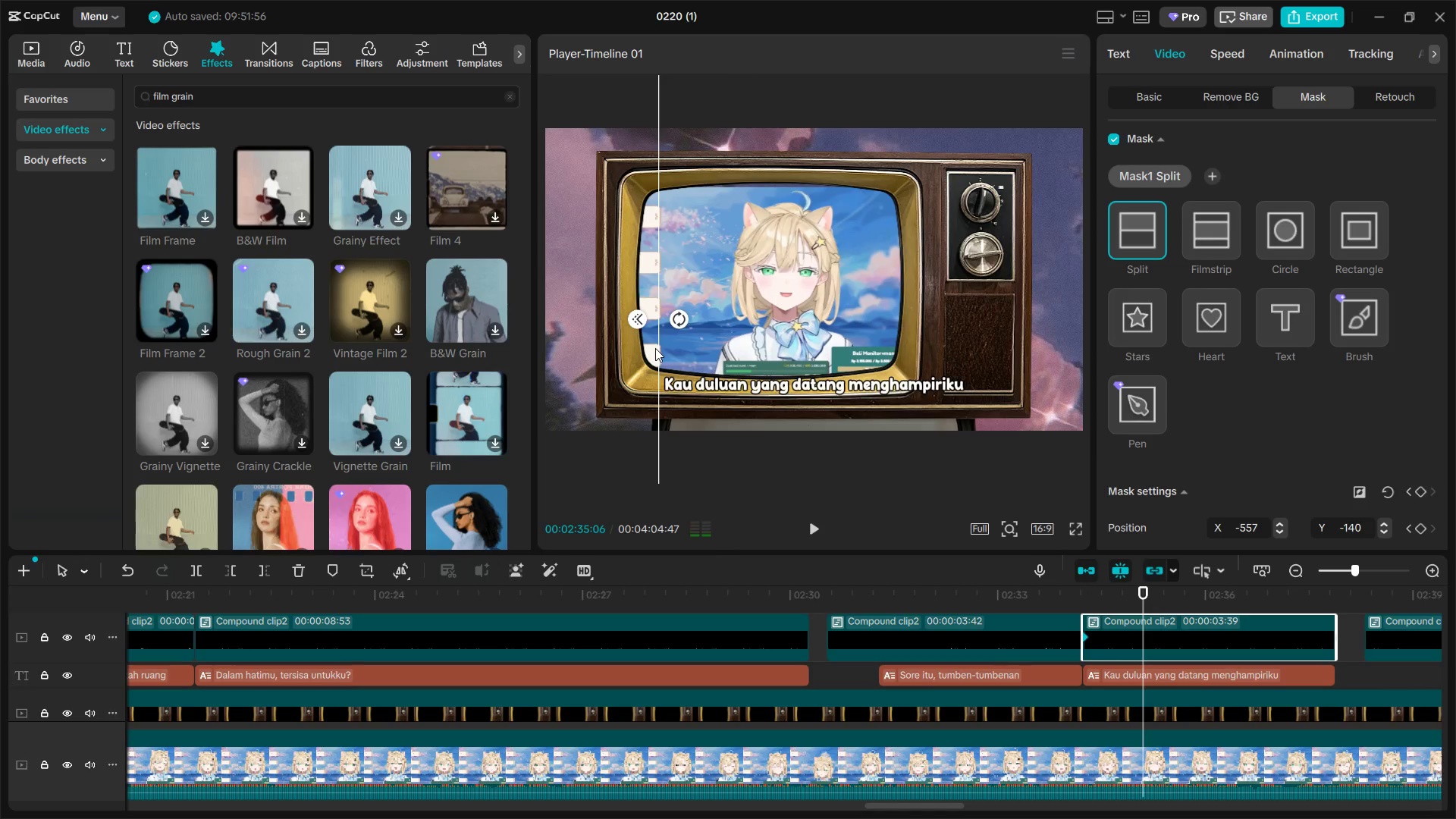 
left_click_drag(start_coordinate=[655, 348], to_coordinate=[746, 354])
 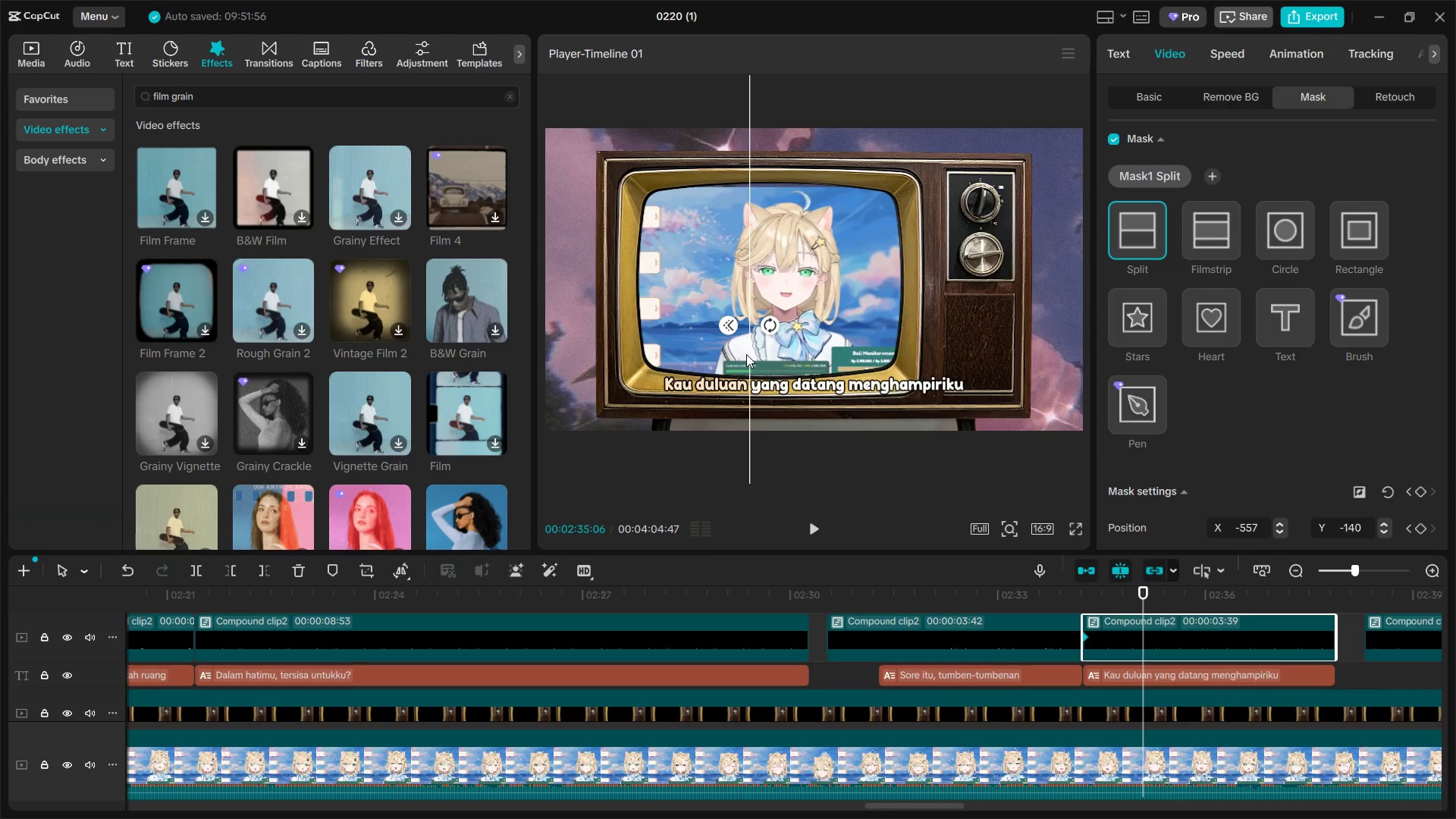 
key(Space)
 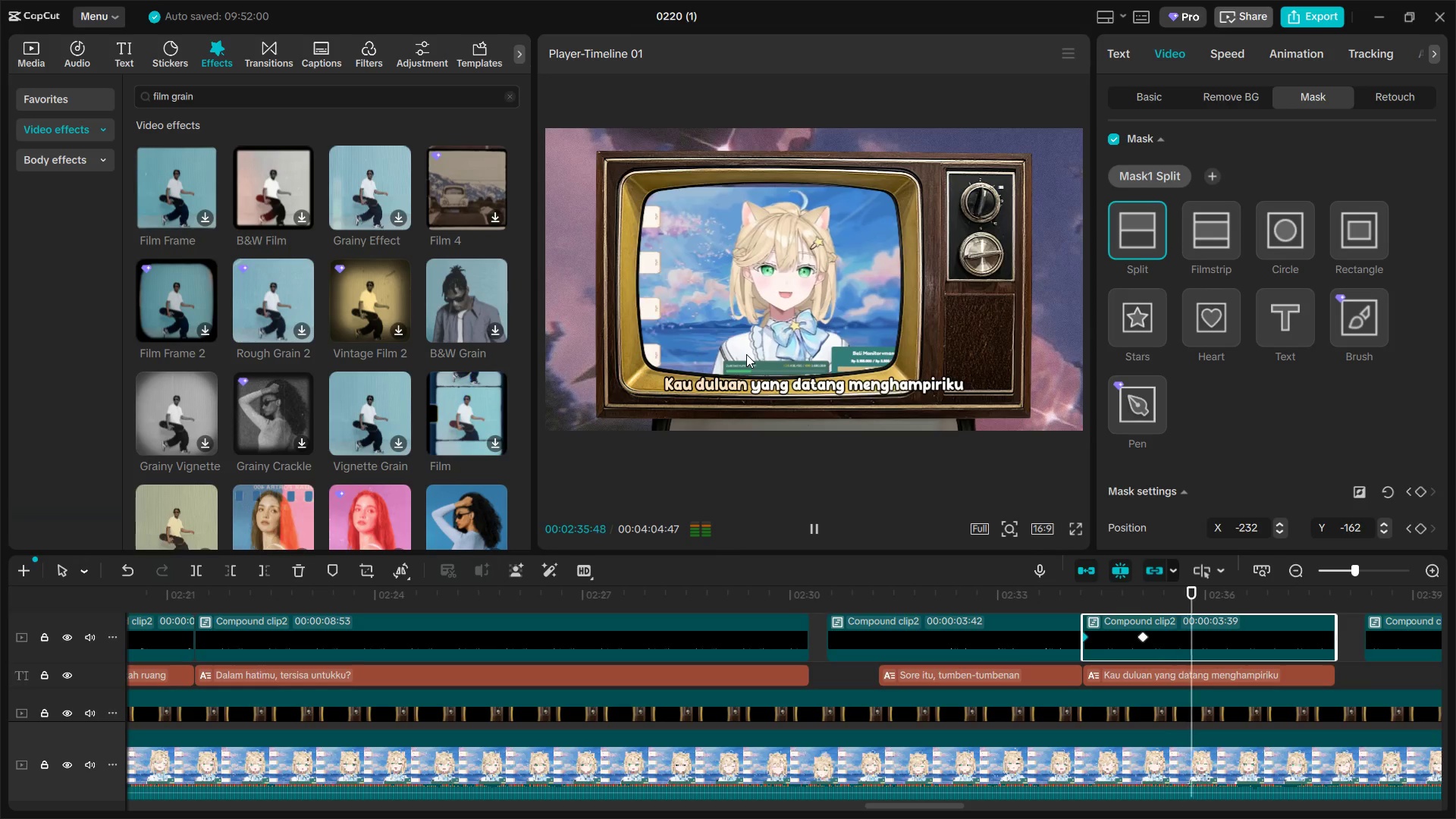 
key(Space)
 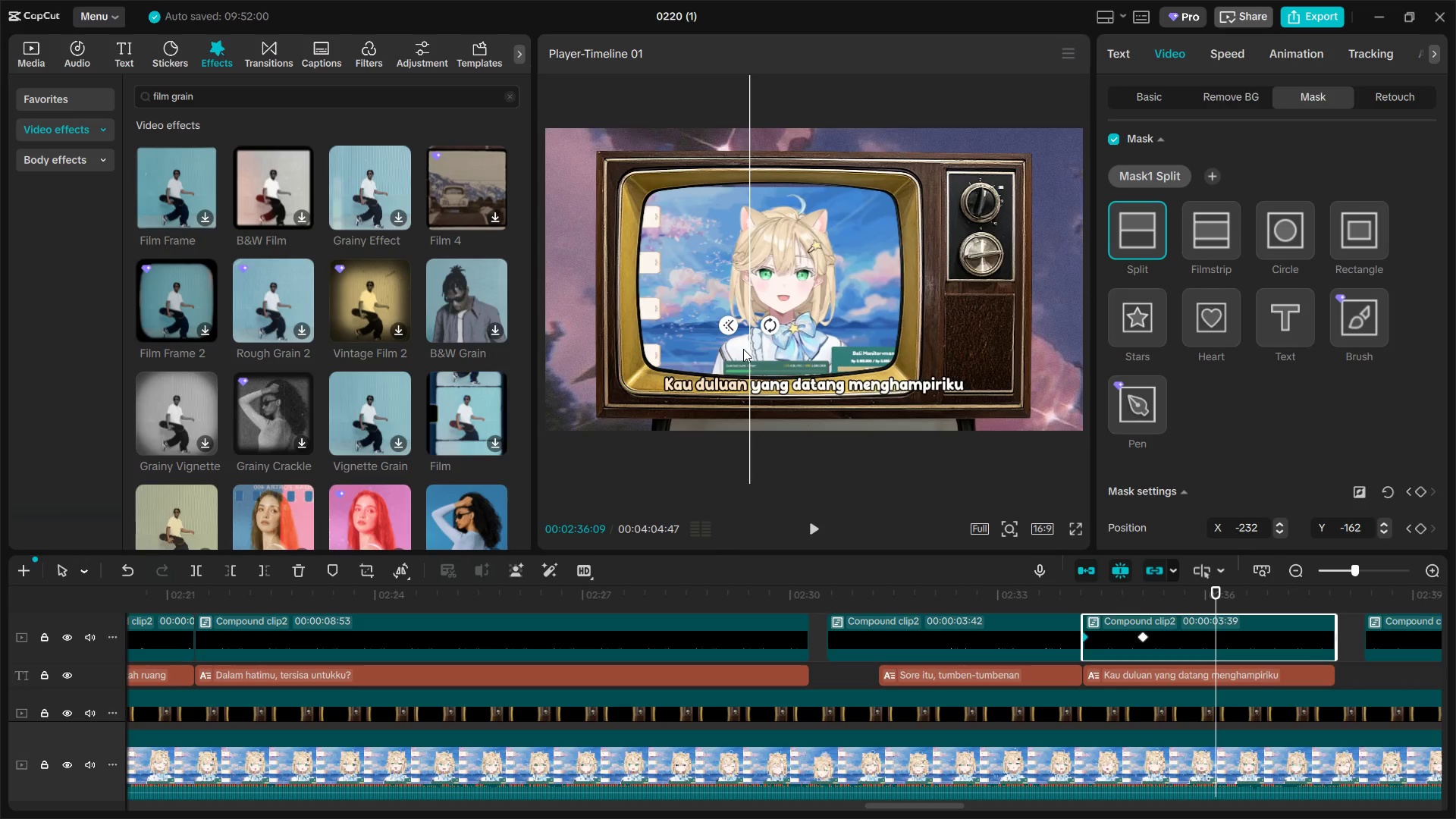 
left_click_drag(start_coordinate=[743, 349], to_coordinate=[843, 356])
 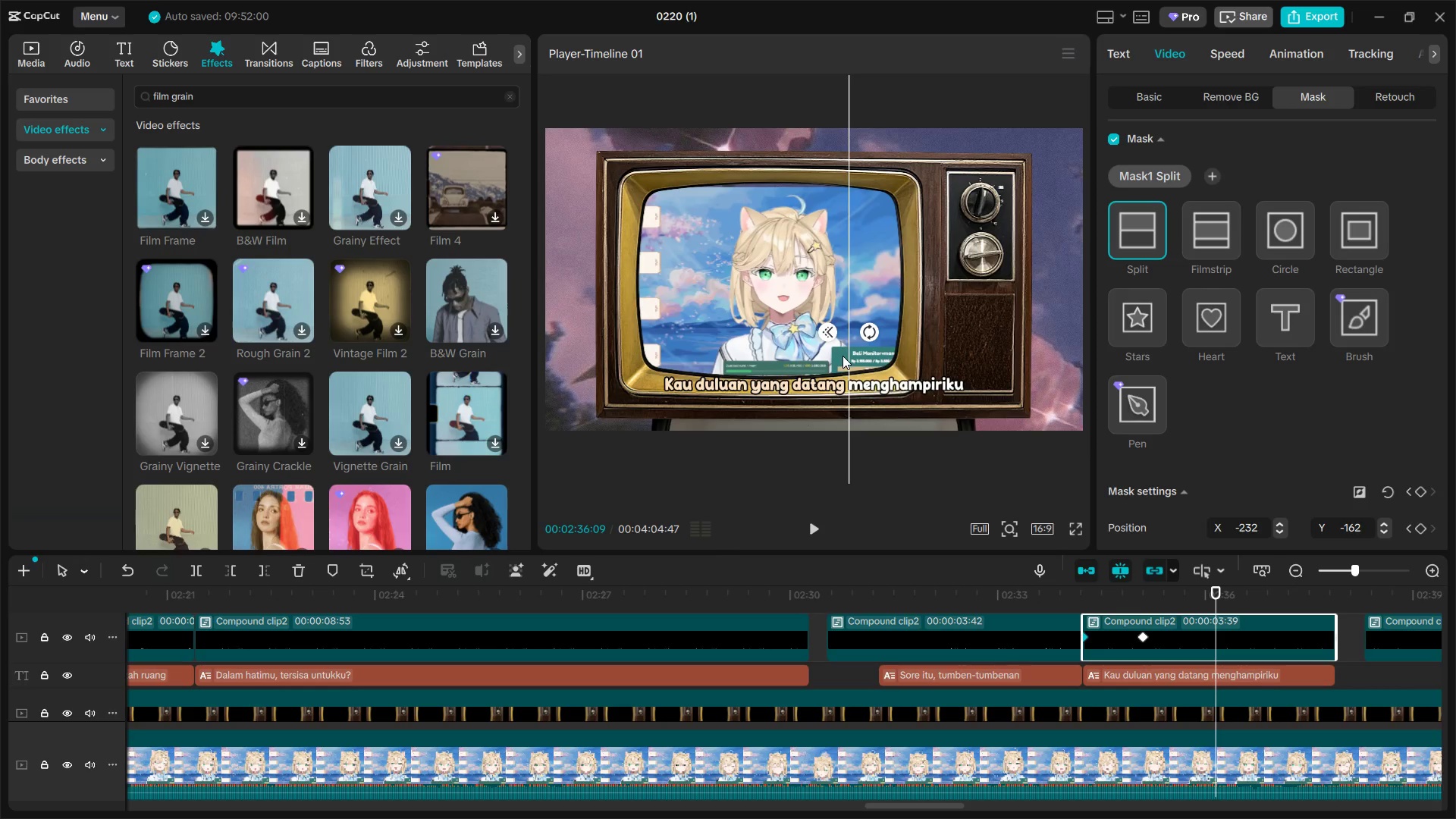 
key(Space)
 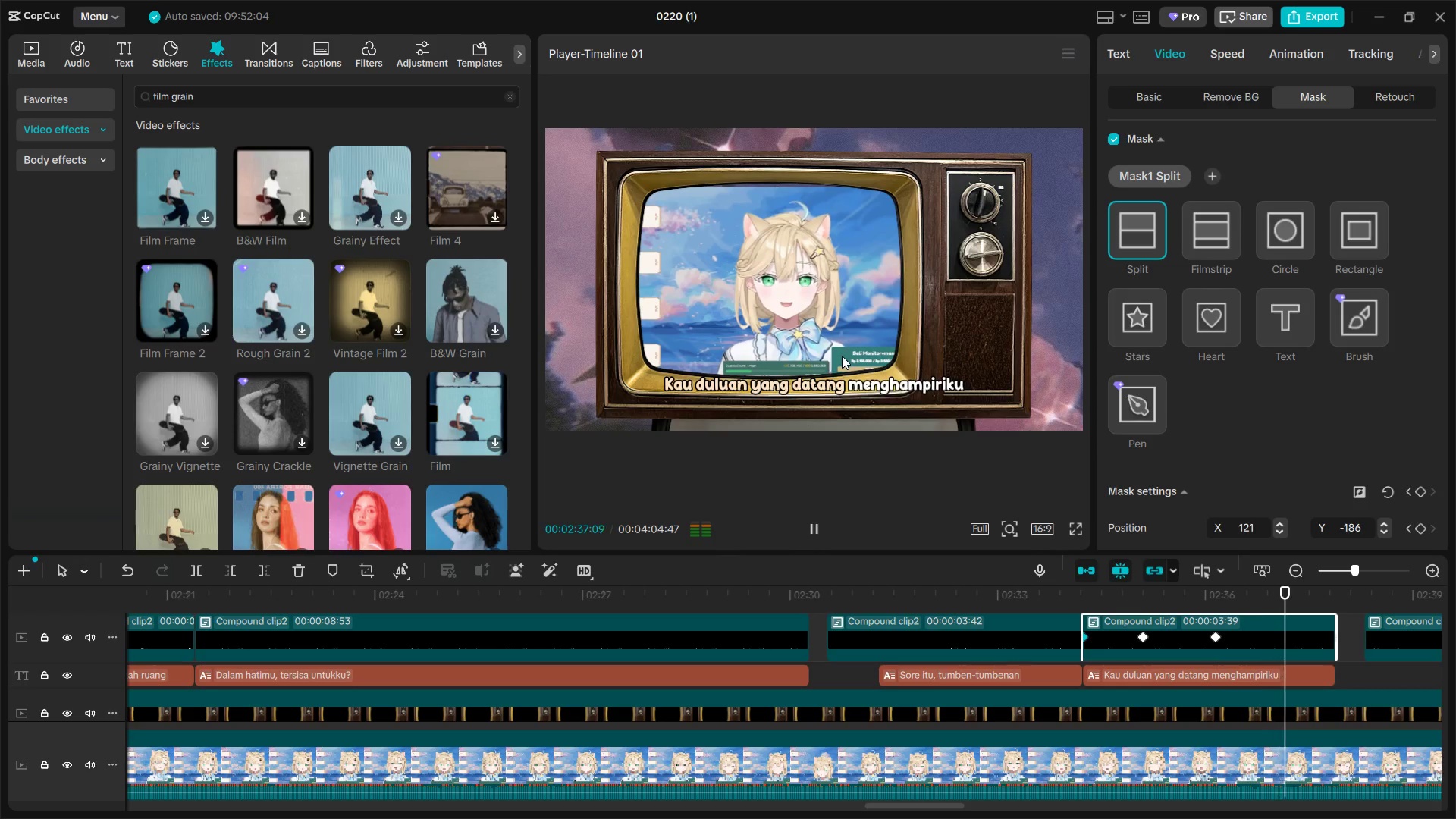 
key(Space)
 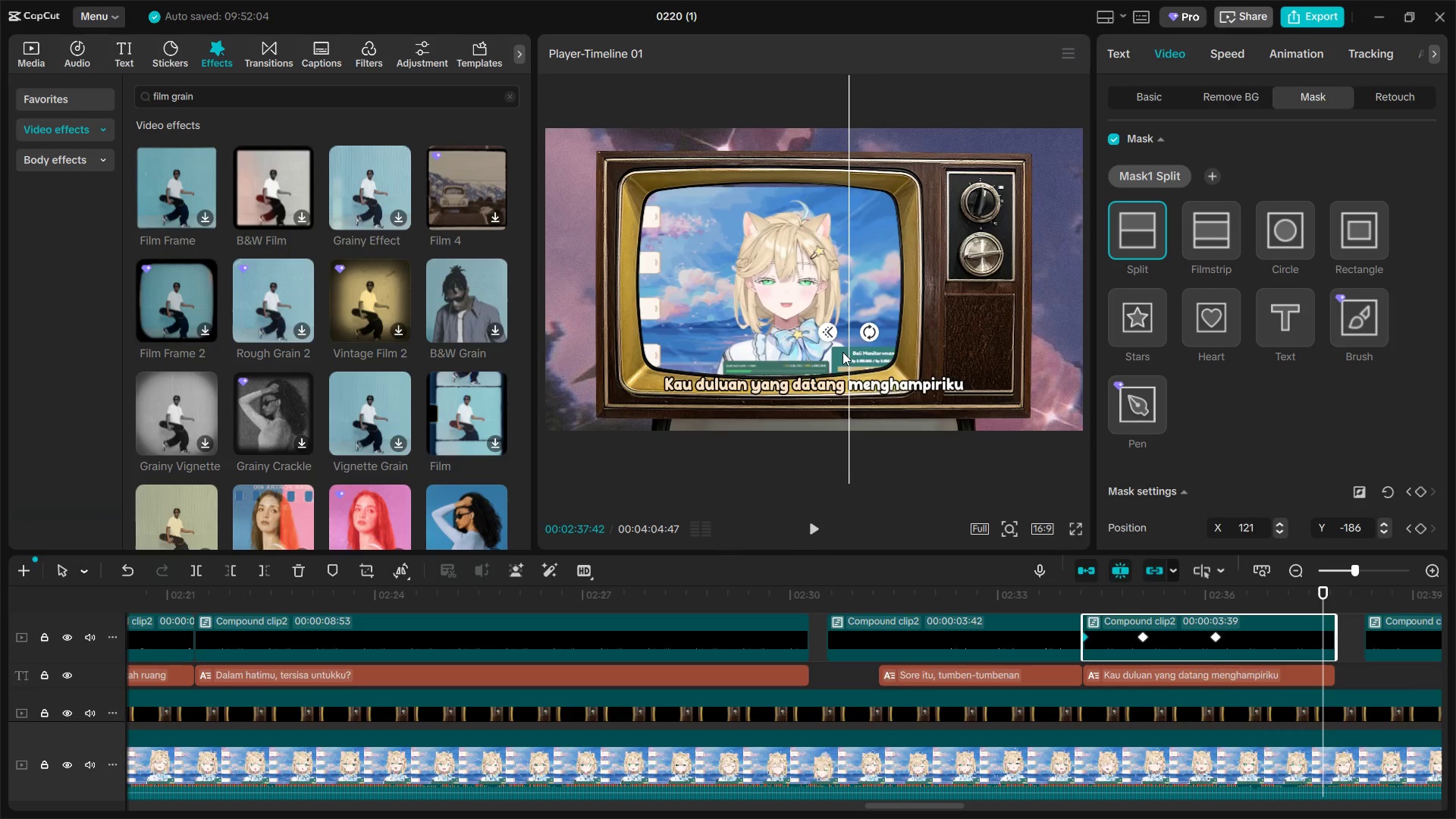 
left_click_drag(start_coordinate=[846, 353], to_coordinate=[970, 363])
 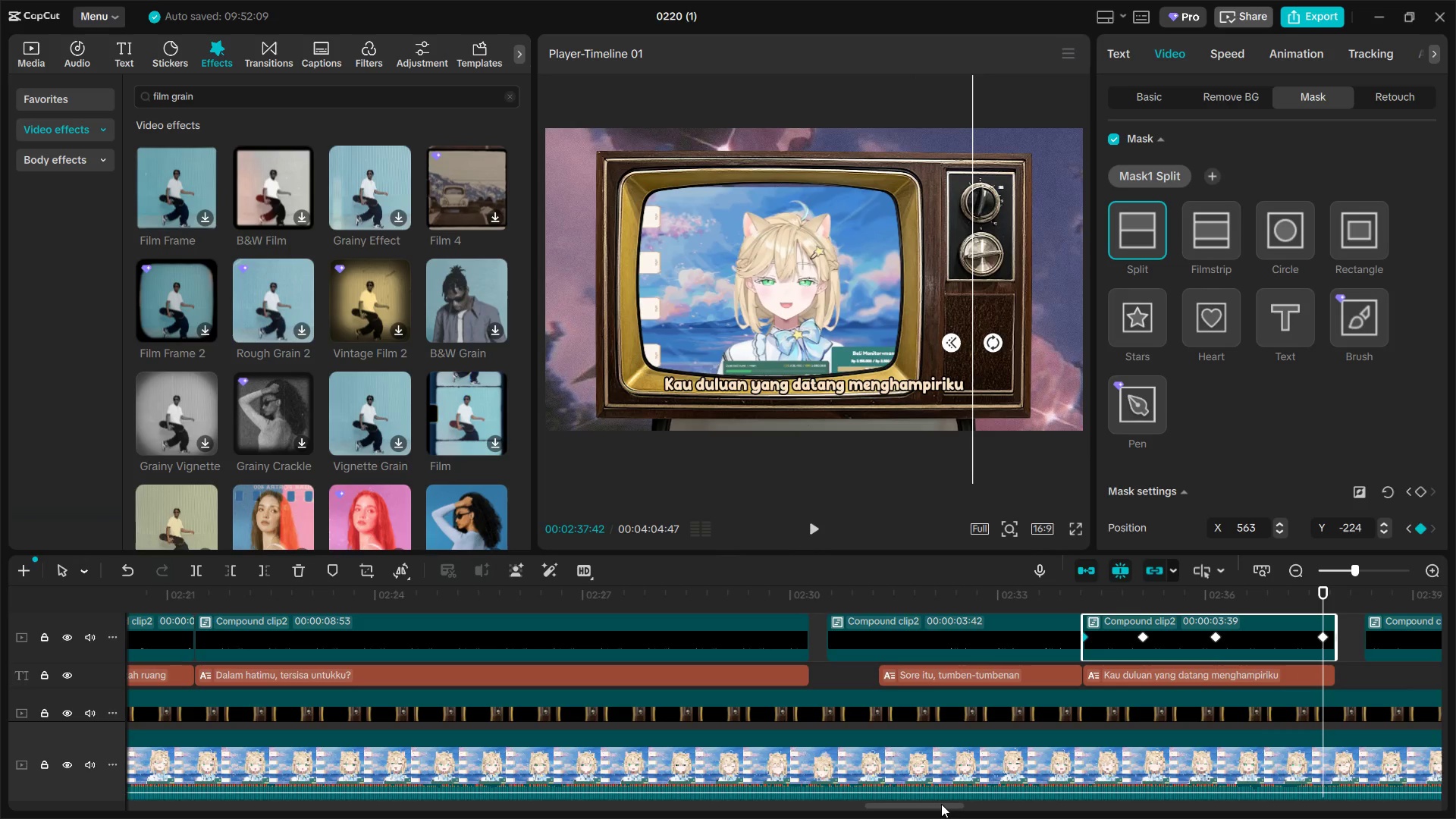 
left_click_drag(start_coordinate=[940, 804], to_coordinate=[987, 806])
 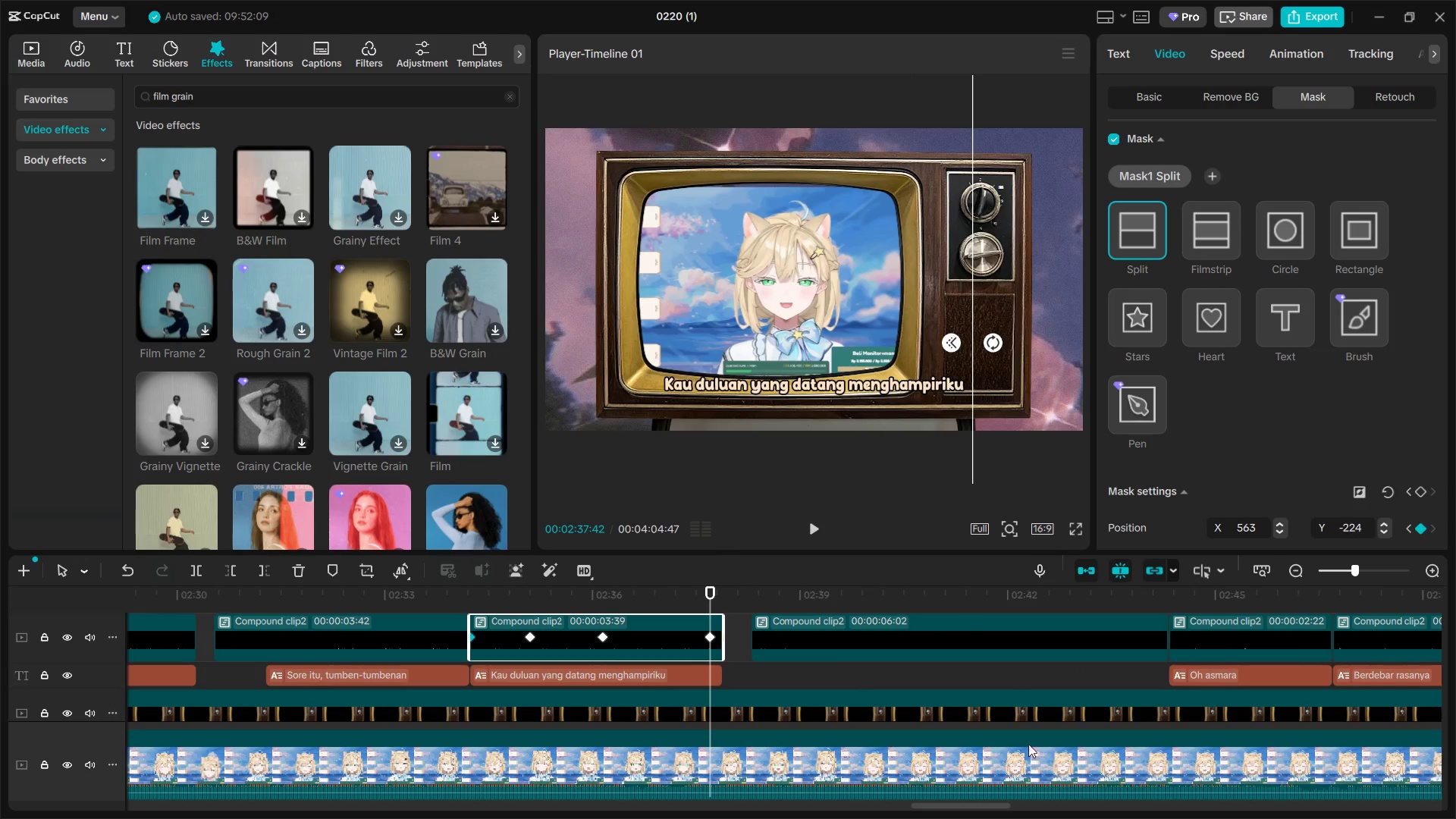 
key(Space)
 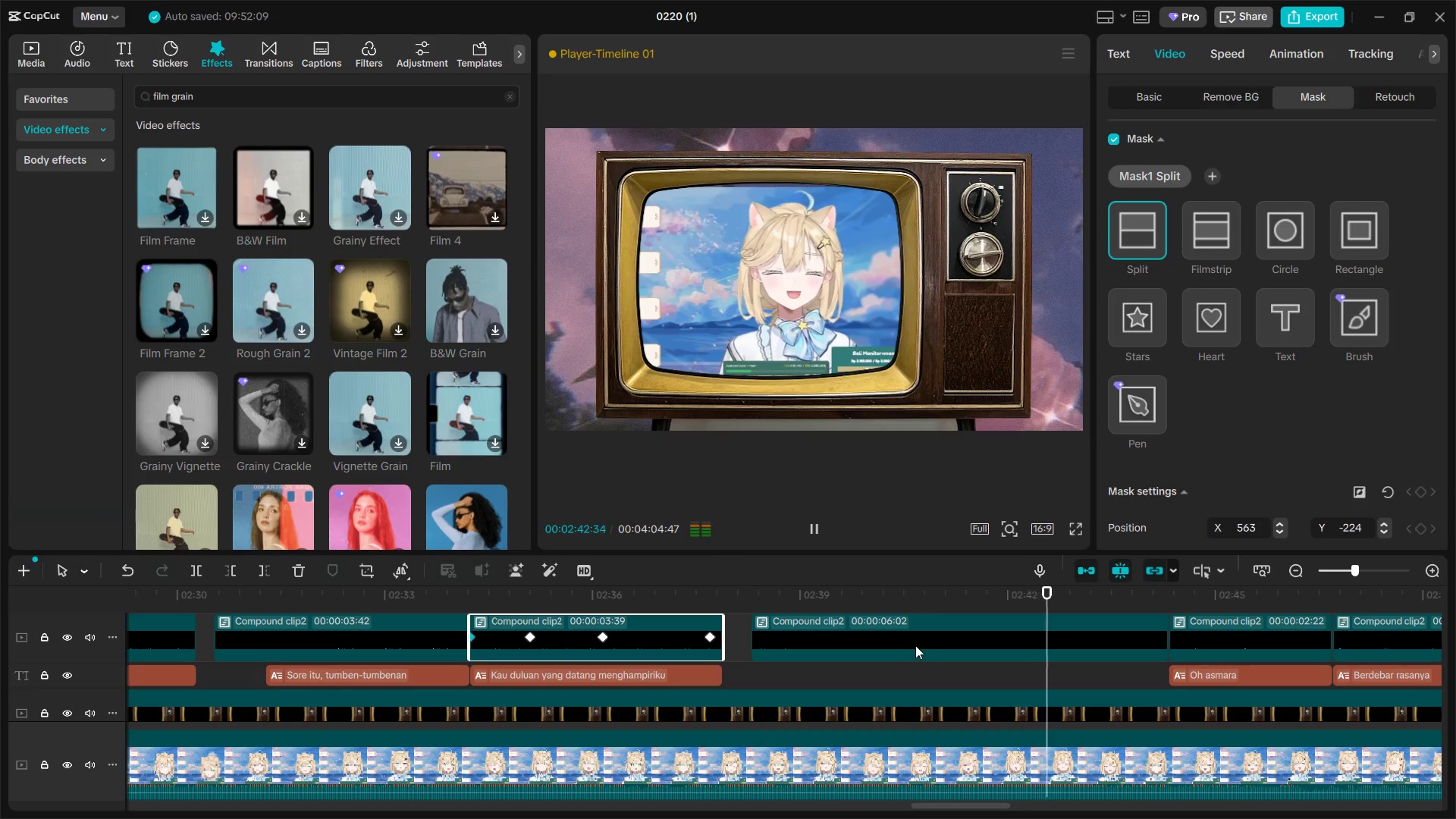 
wait(6.95)
 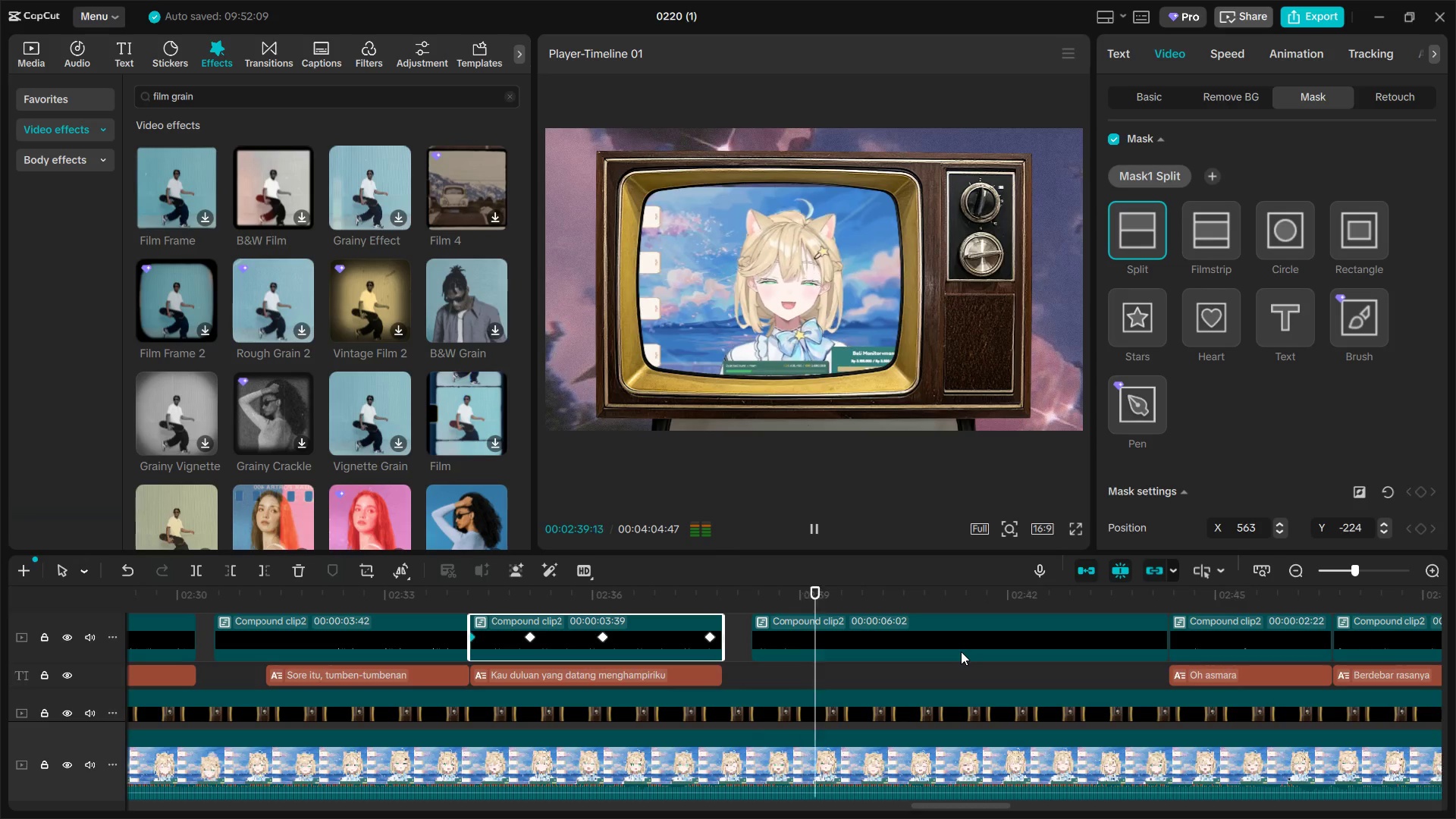 
key(Space)
 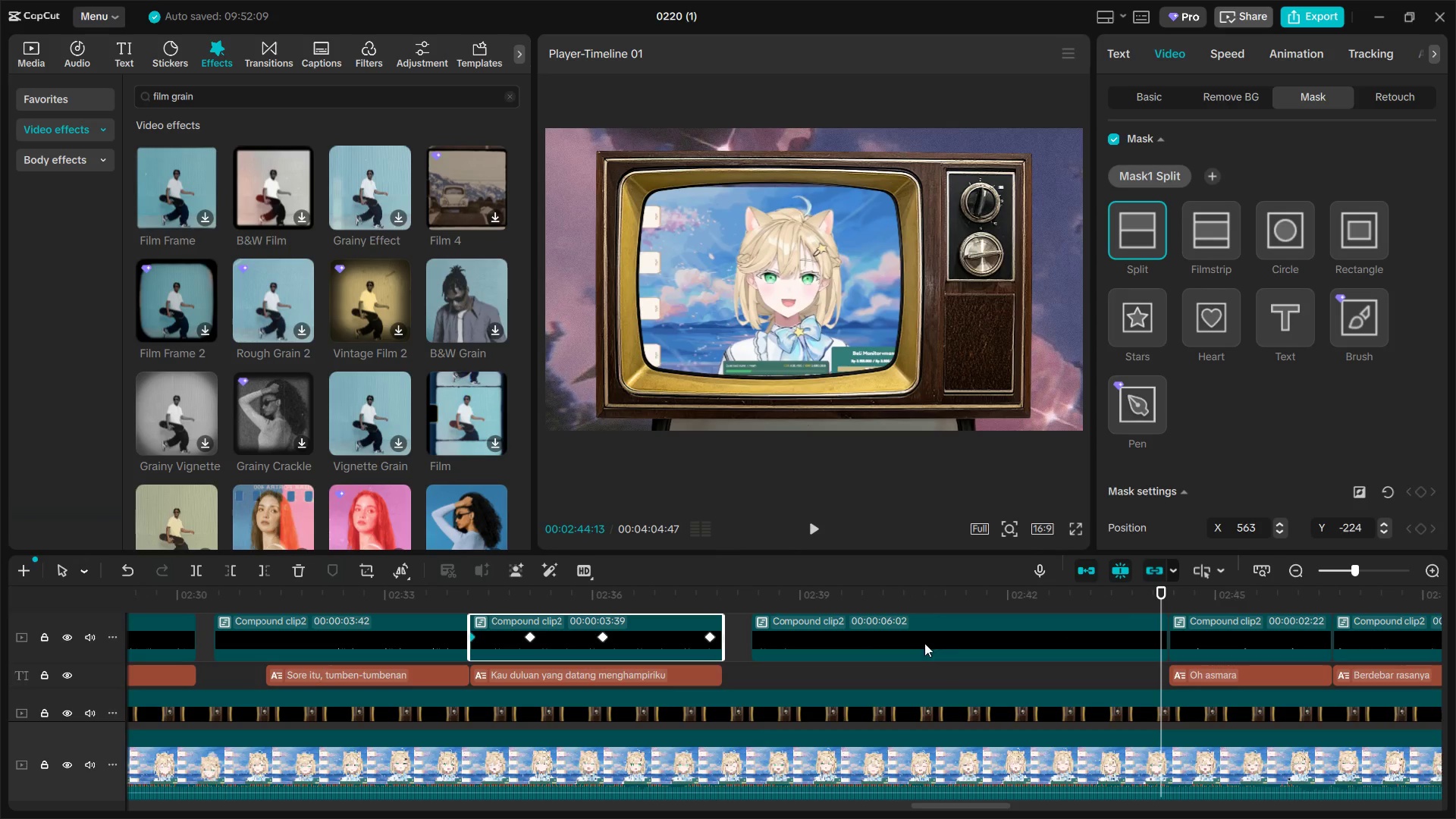 
left_click([956, 640])
 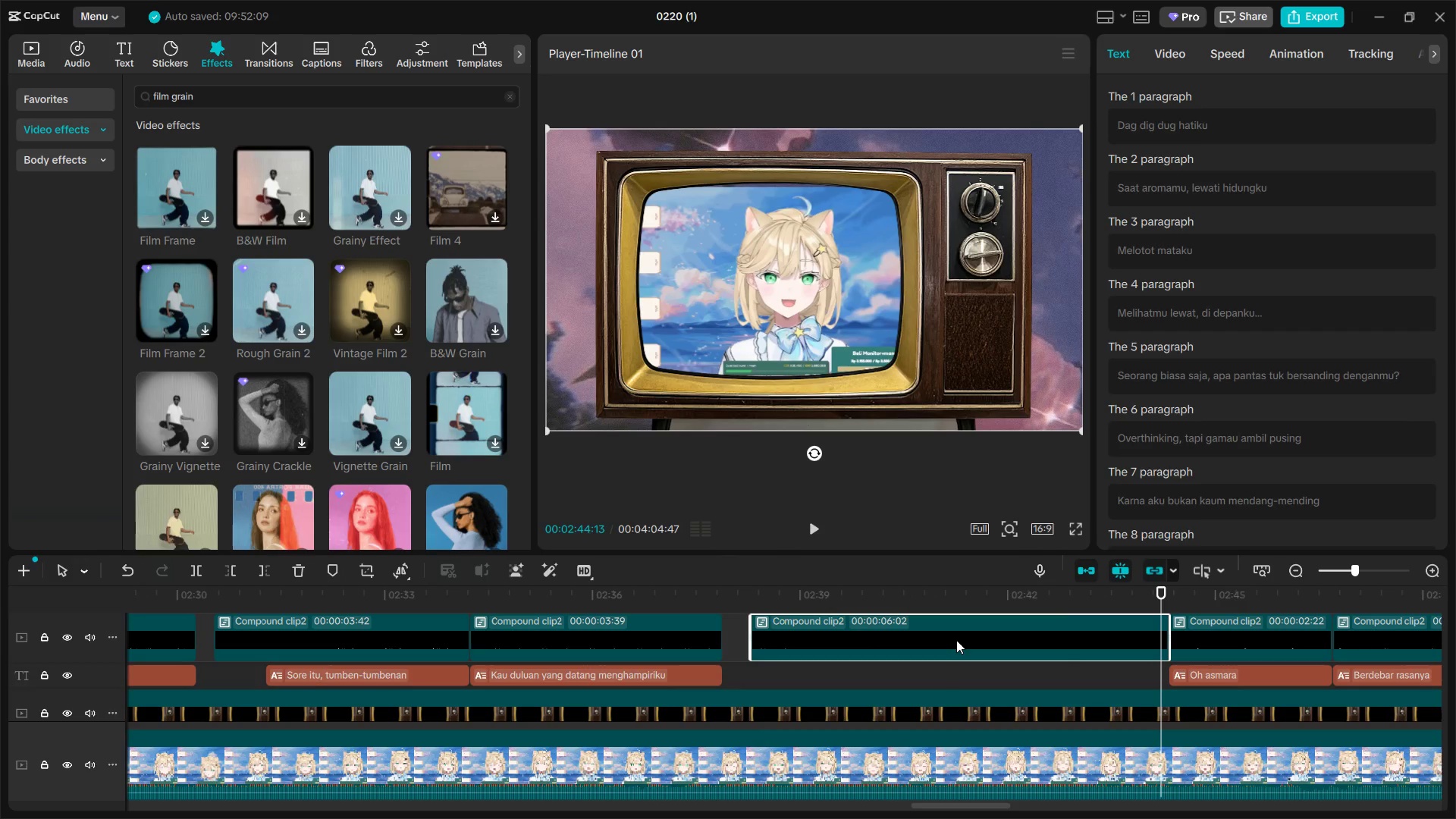 
key(Backspace)
 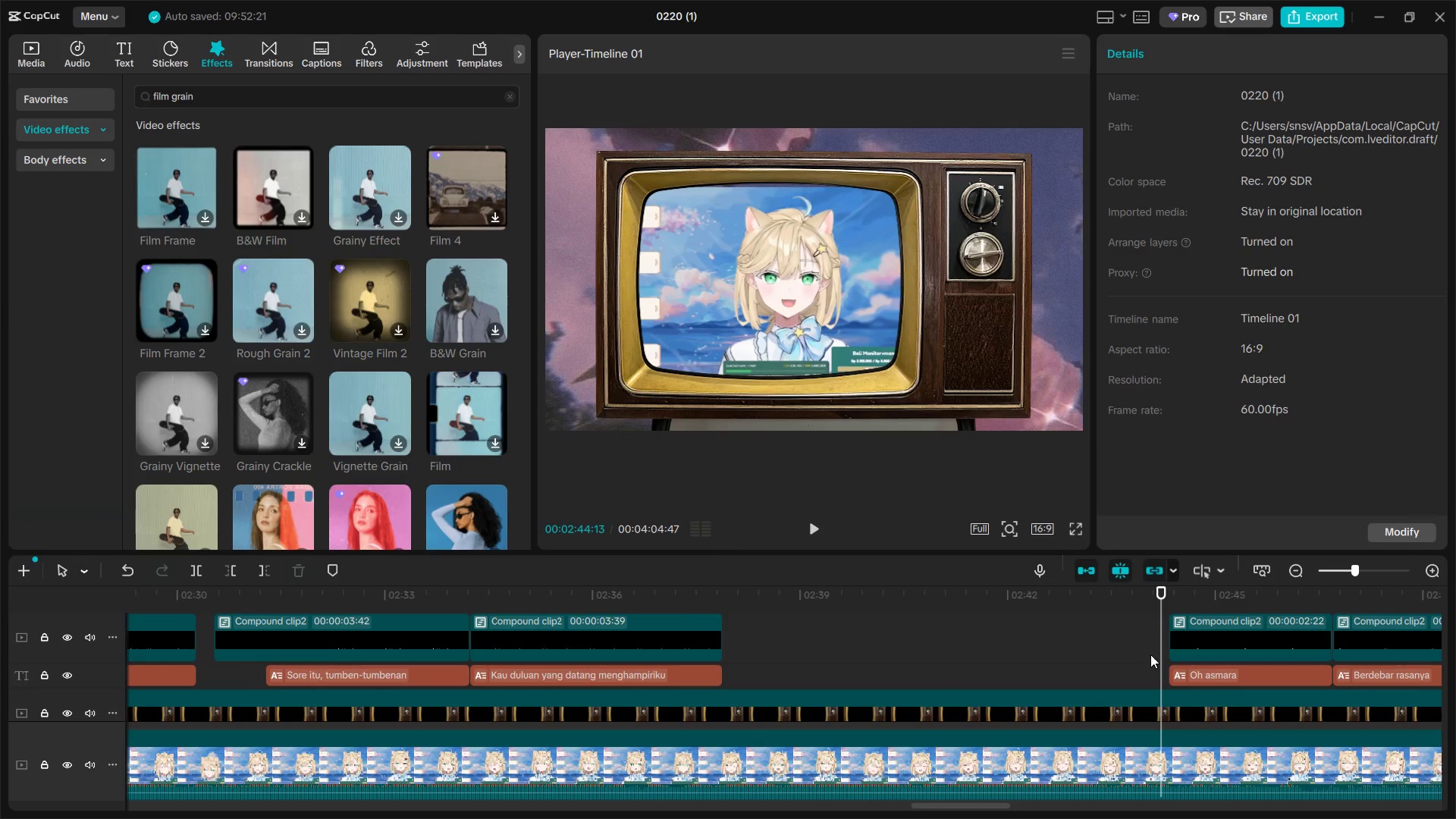 
left_click_drag(start_coordinate=[1156, 650], to_coordinate=[1145, 651])
 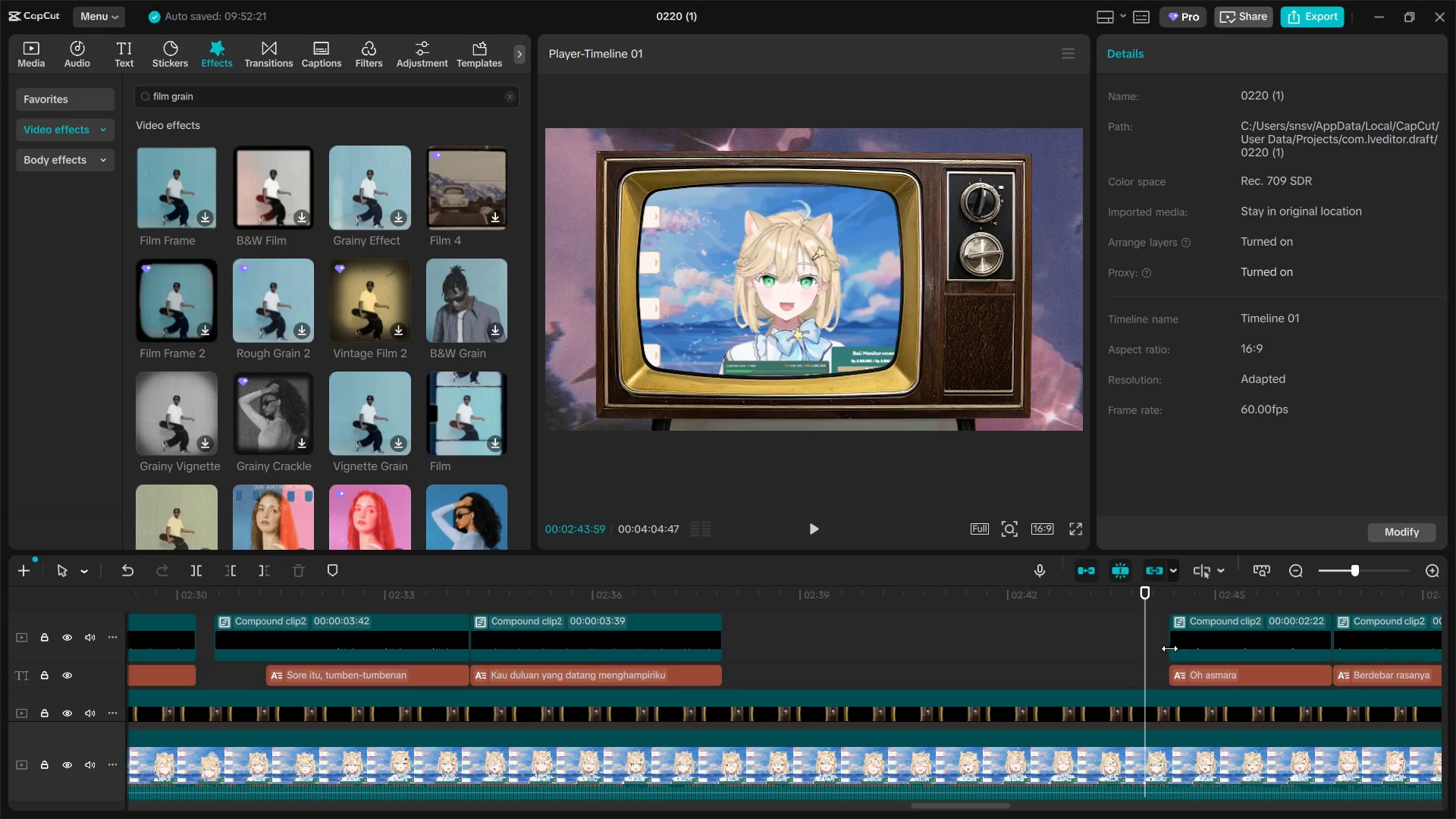 
left_click_drag(start_coordinate=[1166, 648], to_coordinate=[1178, 674])
 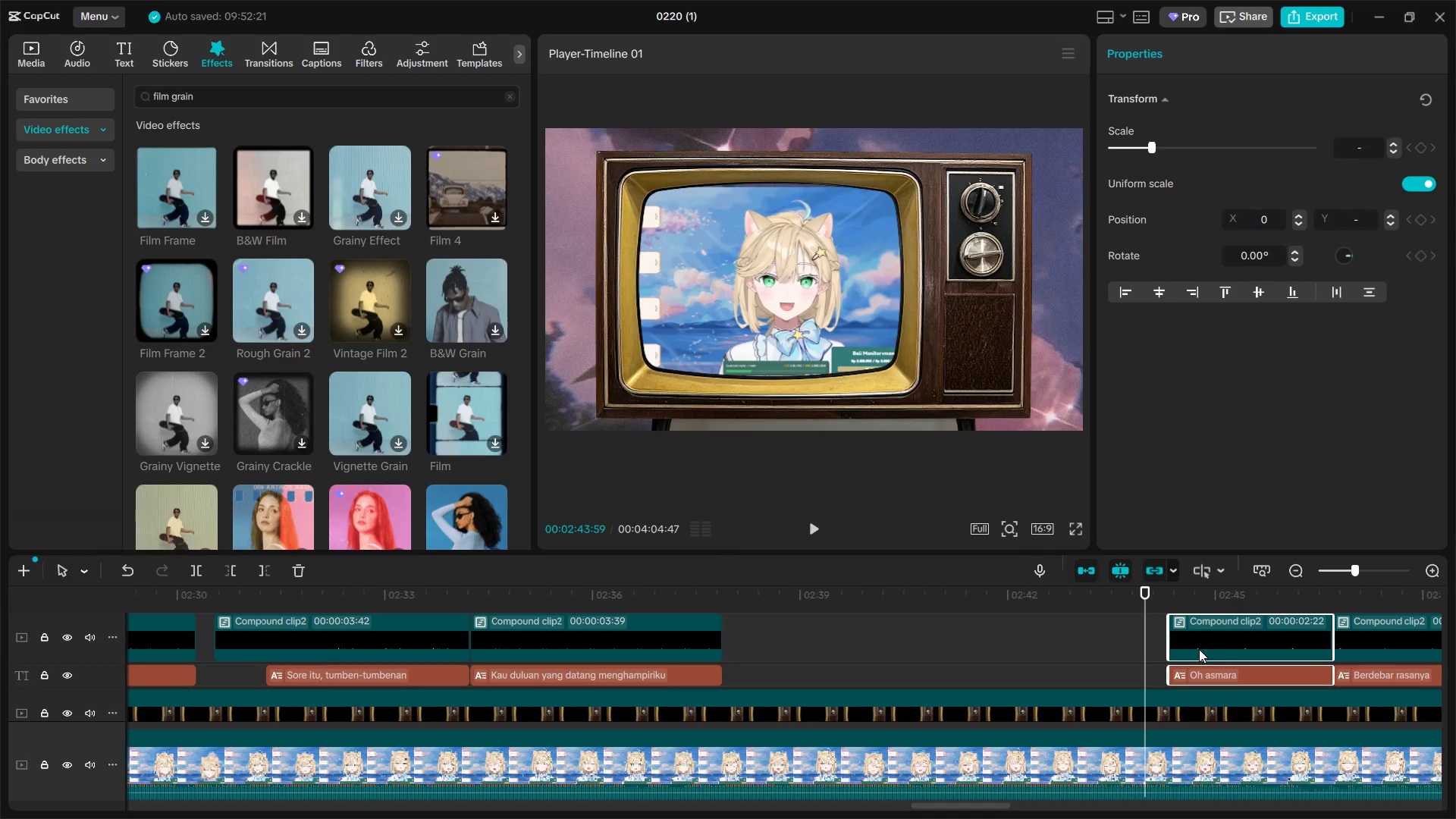 
left_click_drag(start_coordinate=[1199, 649], to_coordinate=[1186, 649])
 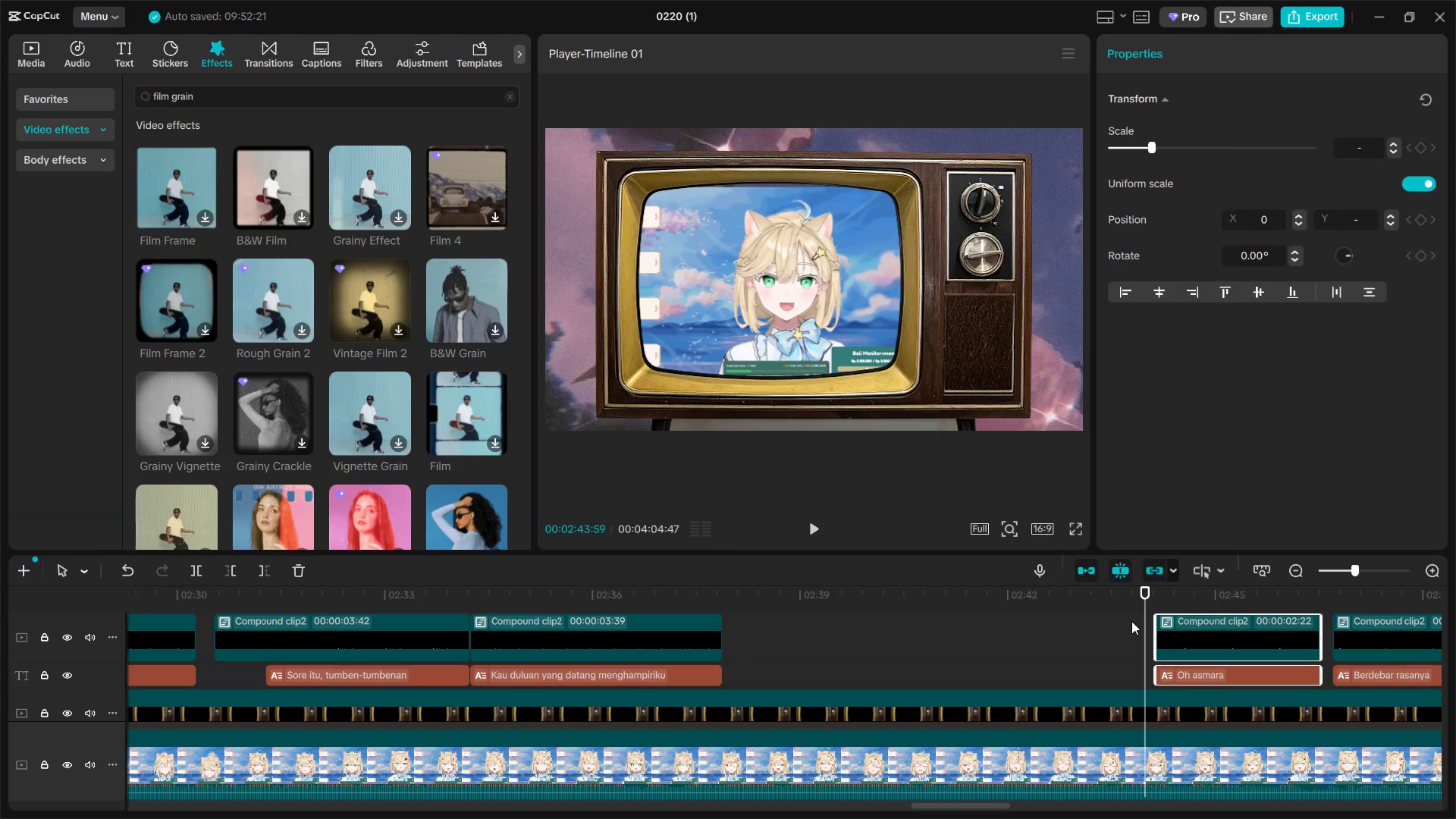 
left_click([1131, 621])
 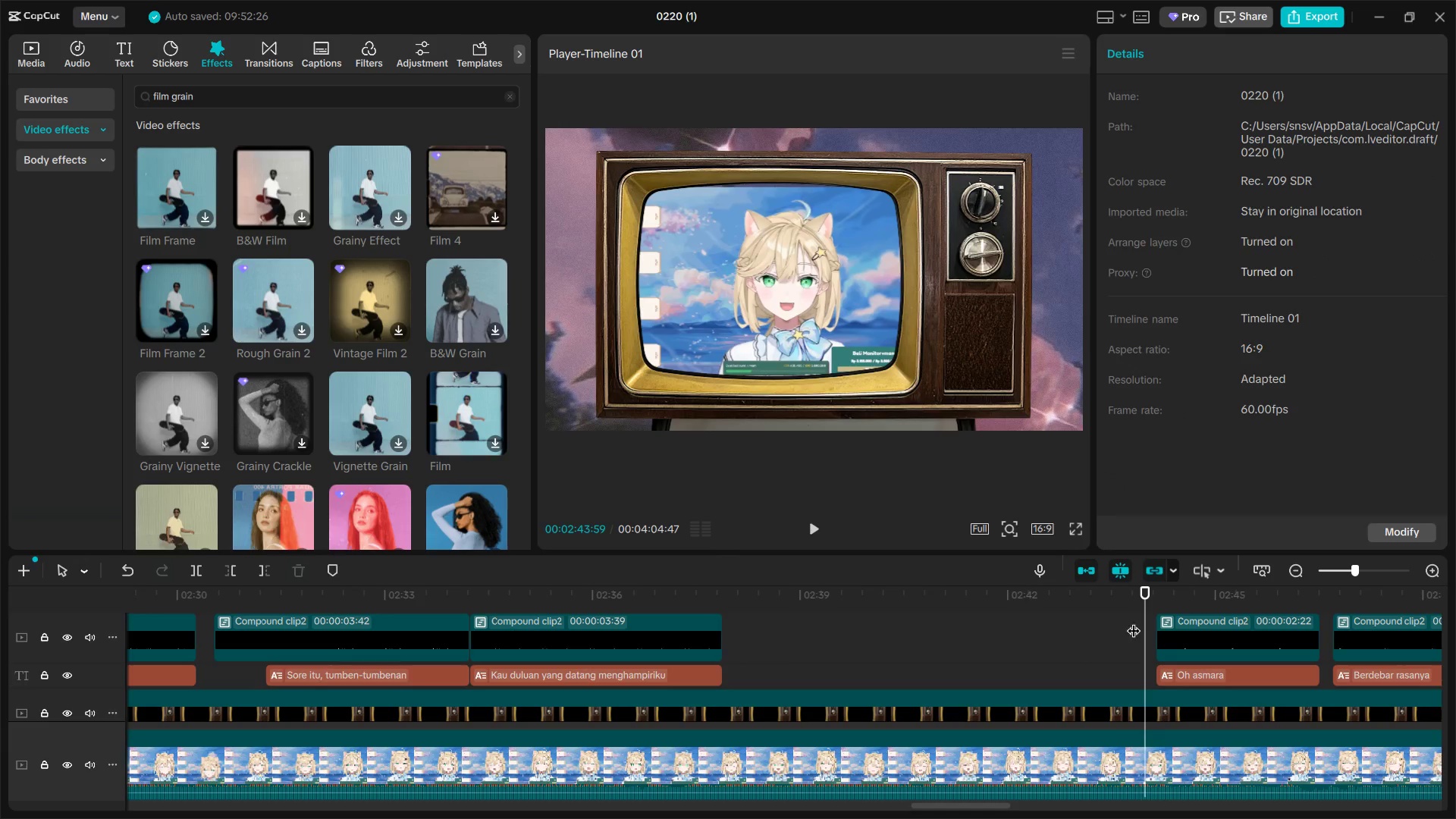 
key(Space)
 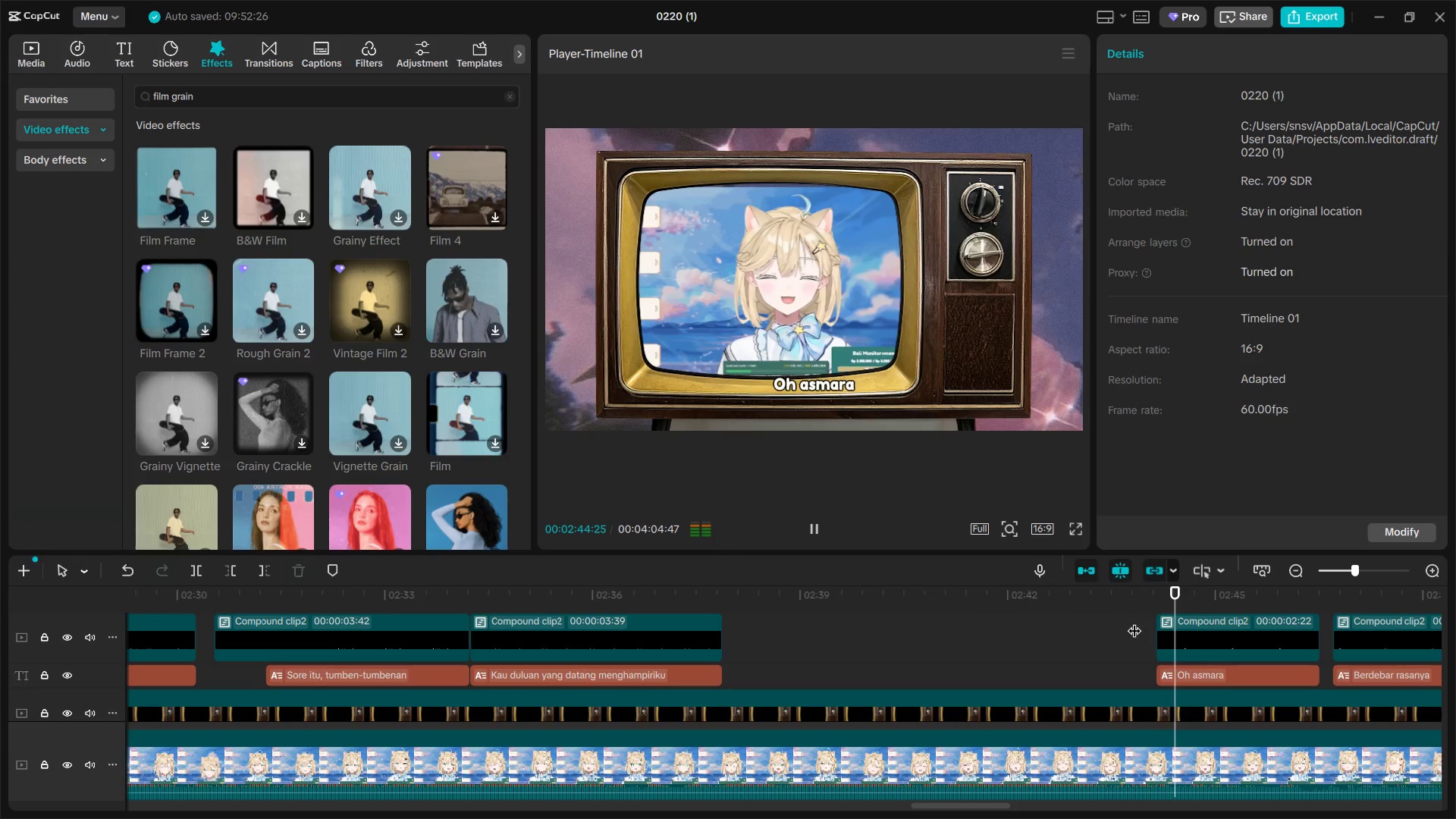 
key(Space)
 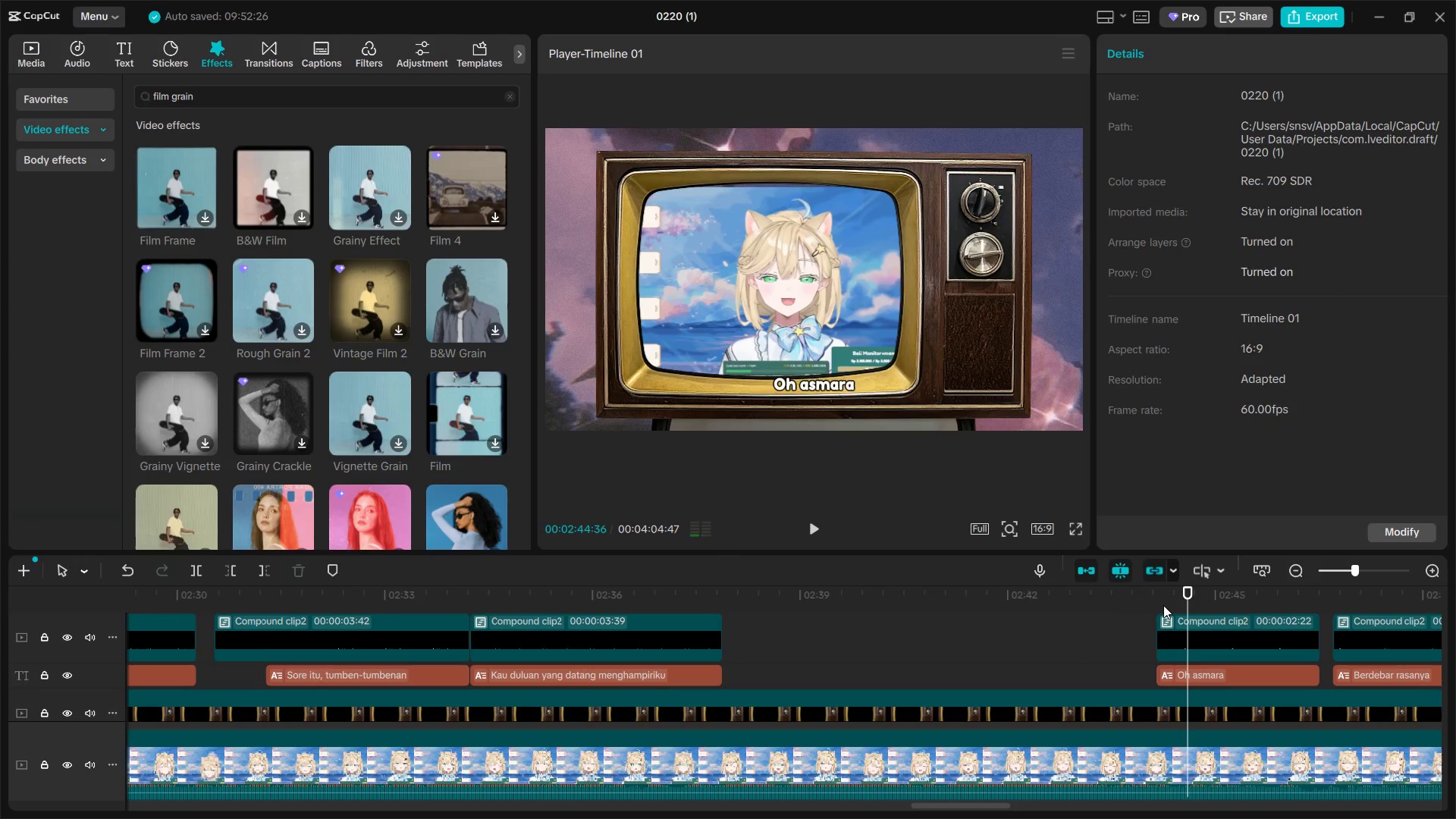 
left_click([1157, 605])
 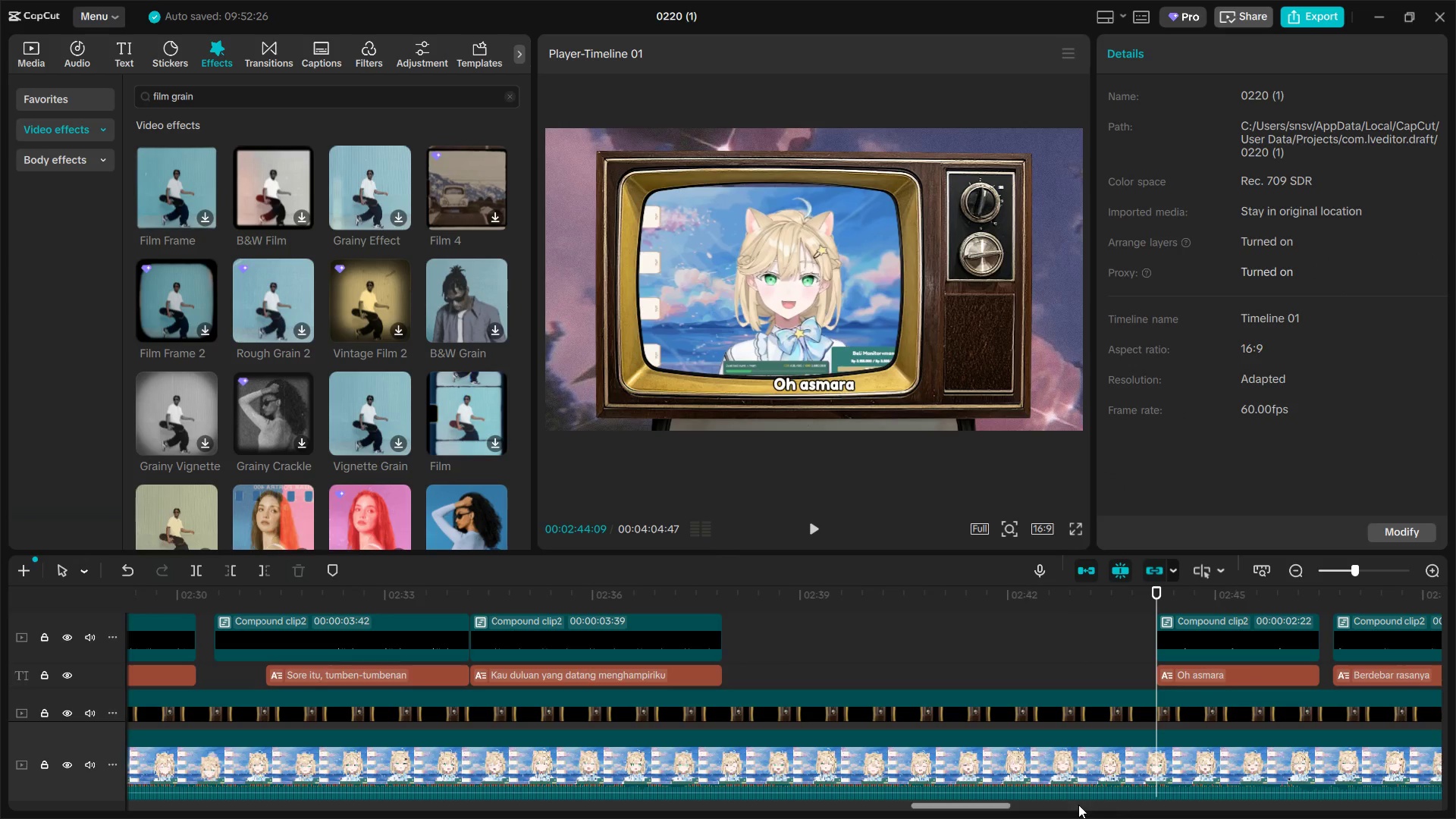 
left_click_drag(start_coordinate=[996, 808], to_coordinate=[1037, 808])
 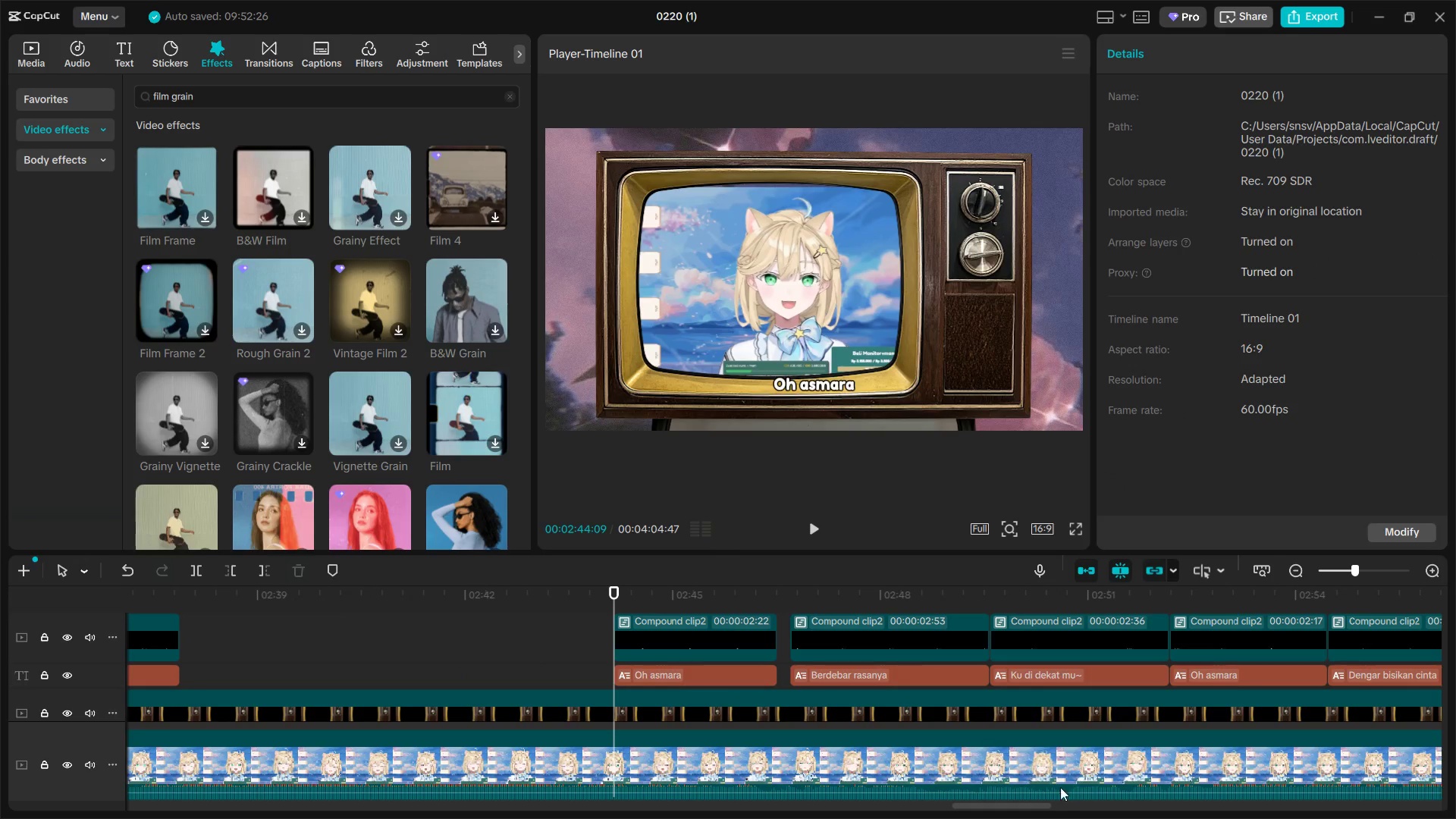 
left_click_drag(start_coordinate=[984, 804], to_coordinate=[1034, 807])
 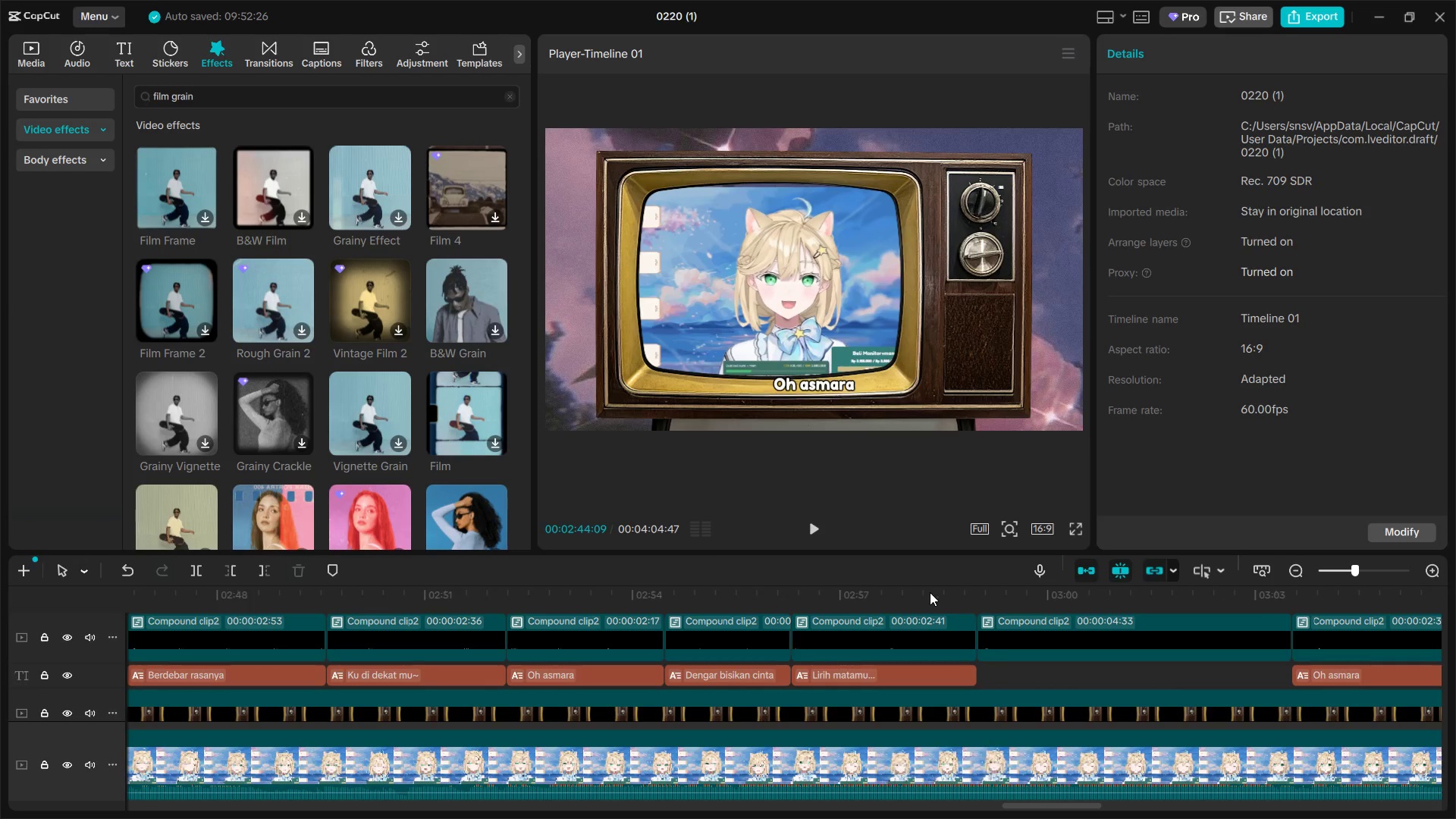 
left_click([927, 595])
 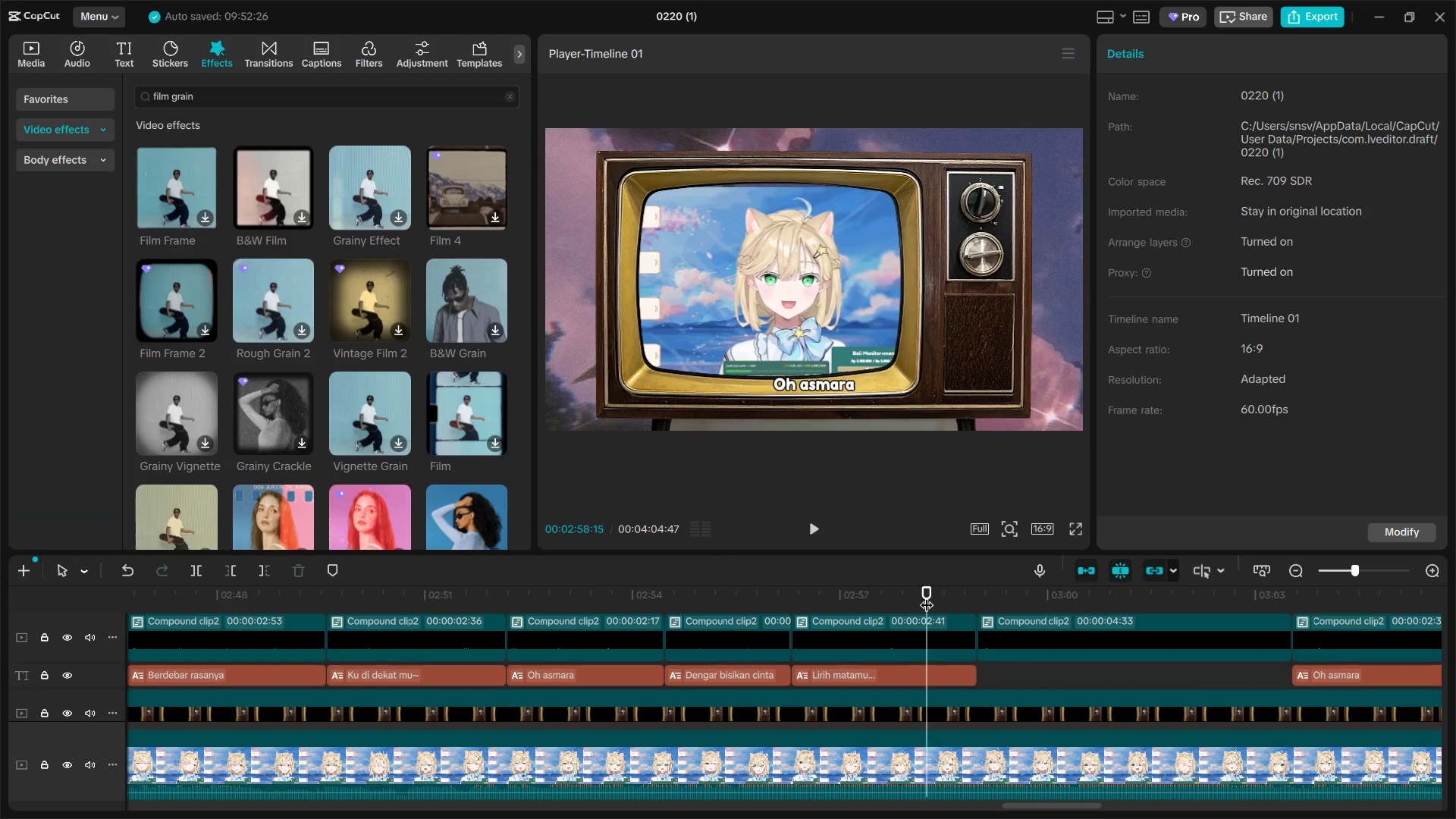 
key(Space)
 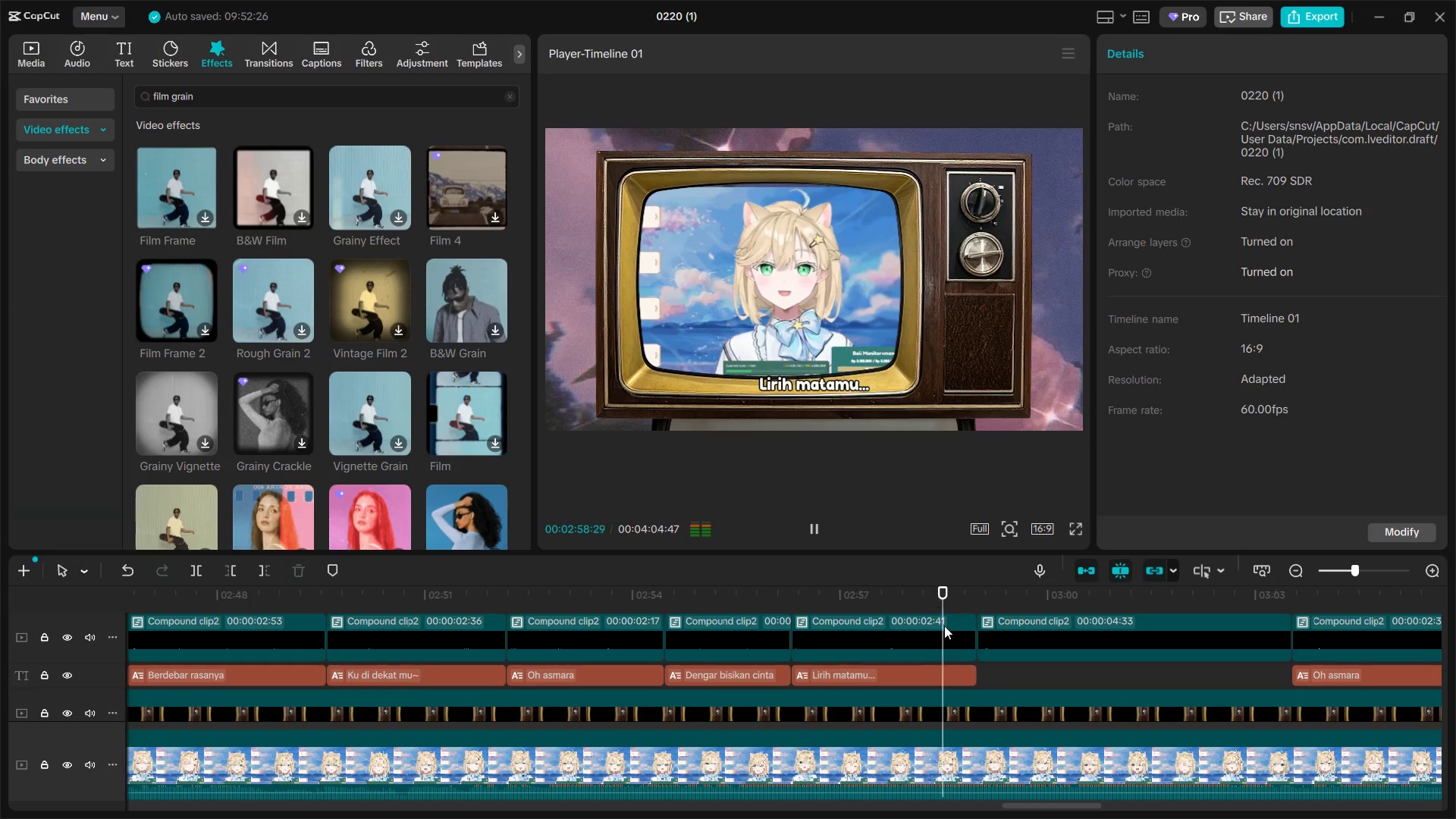 
key(Space)
 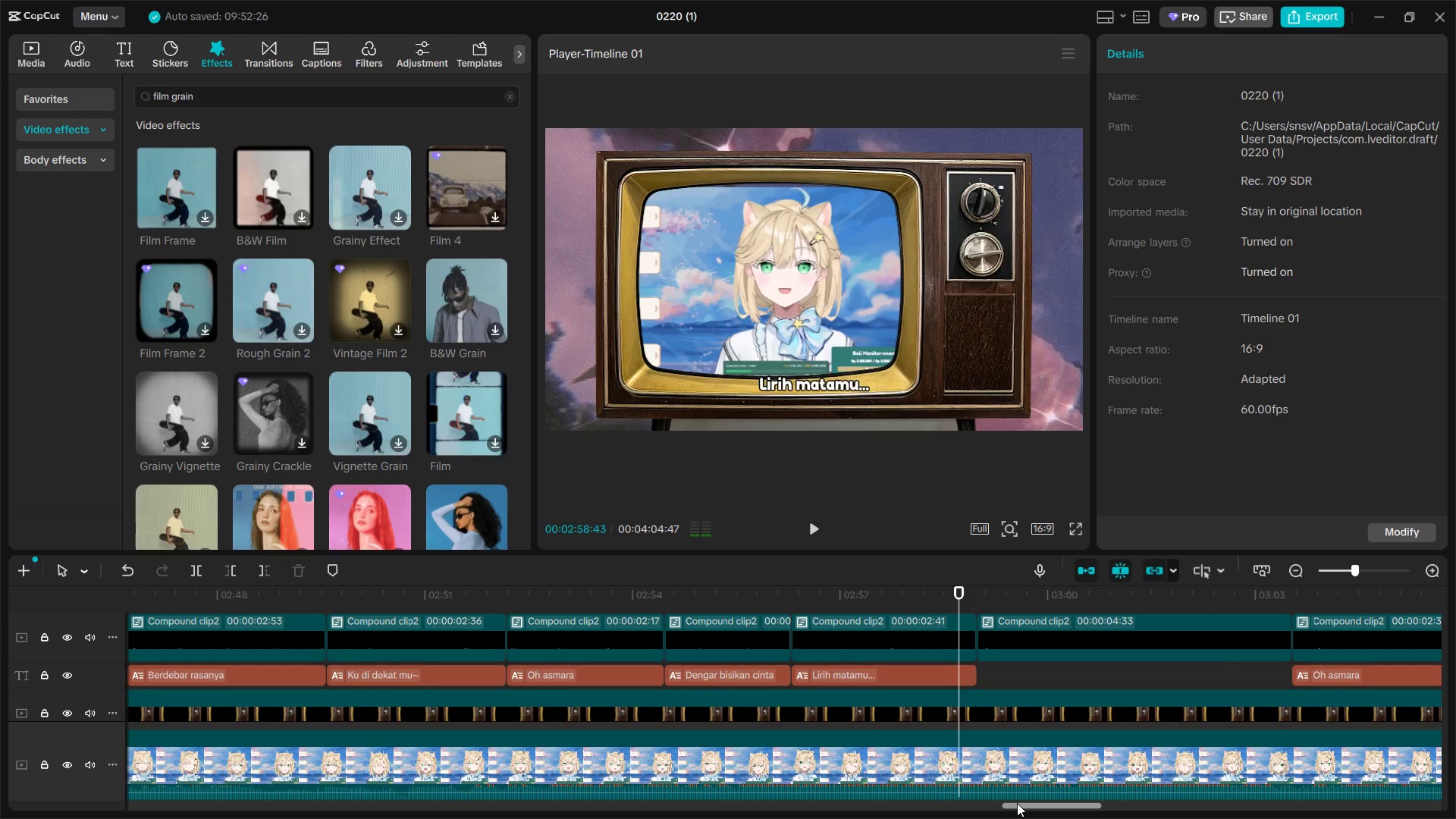 
left_click_drag(start_coordinate=[1017, 803], to_coordinate=[622, 778])
 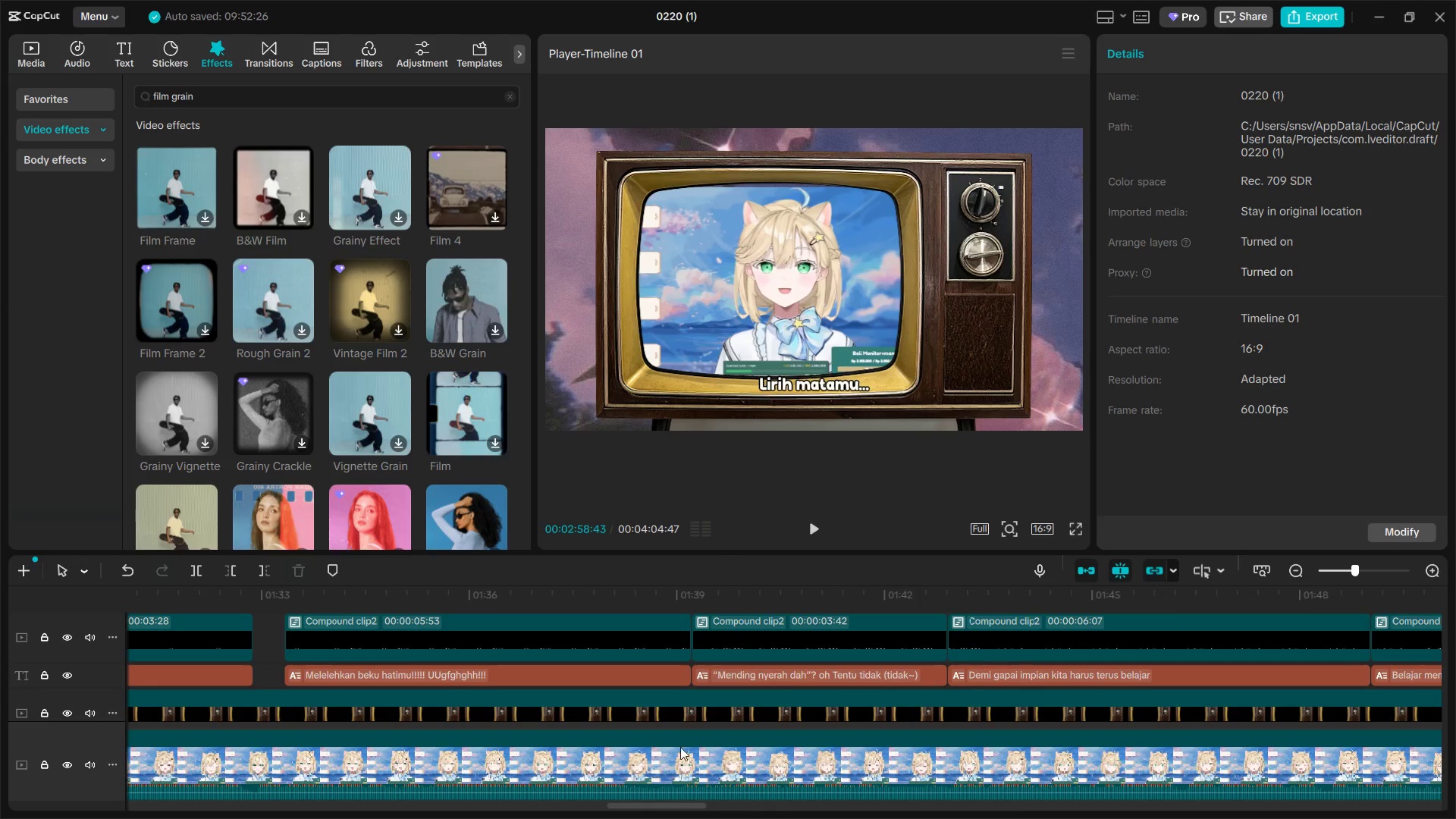 
hold_key(key=ControlLeft, duration=1.5)
hold_key(key=ControlLeft, duration=1.52)
scroll: coordinate [714, 725], scroll_direction: down, amount: 23.0
 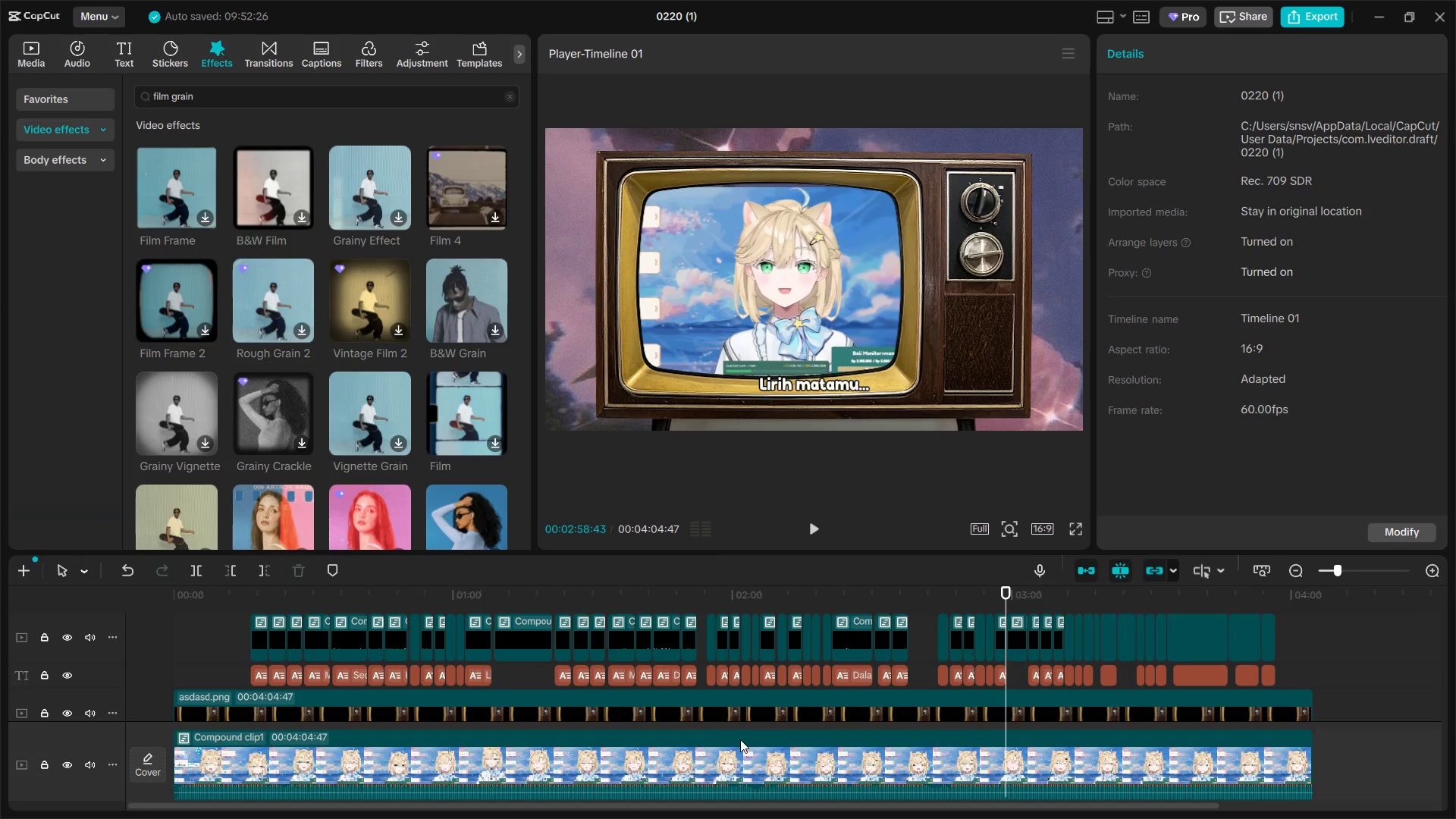 
key(Control+ControlLeft)
 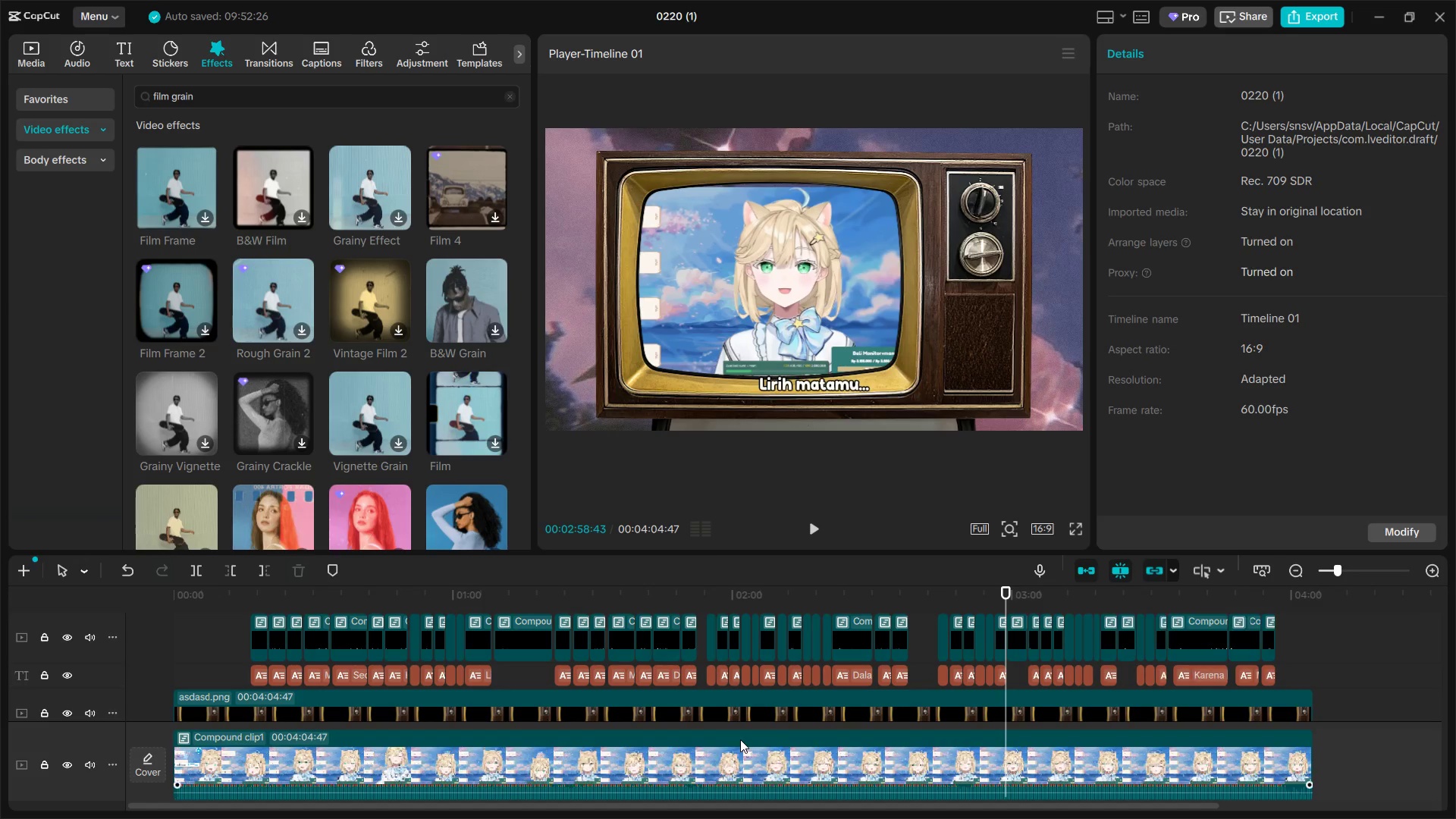 
key(Control+ControlLeft)
 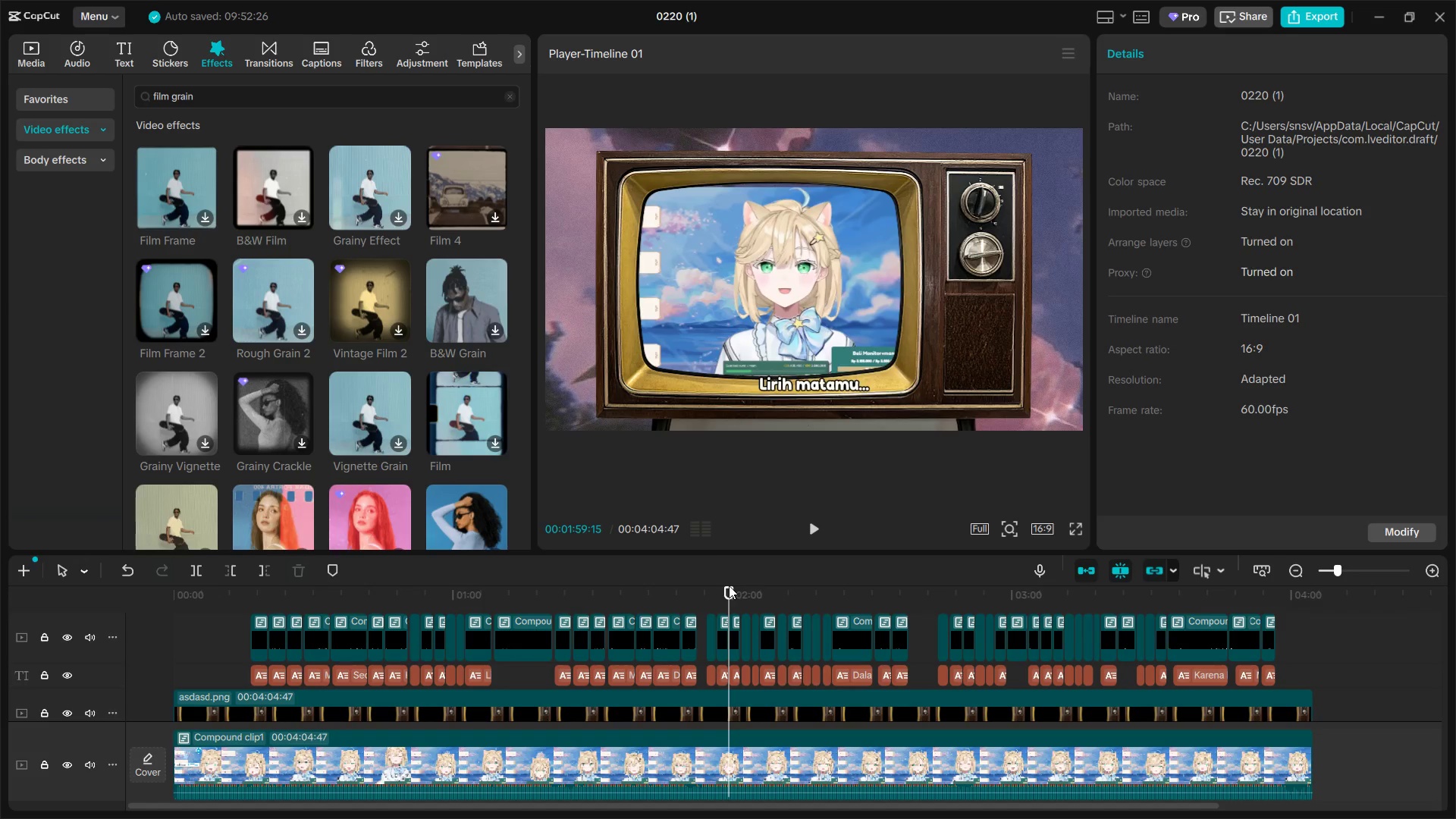 
key(Space)
 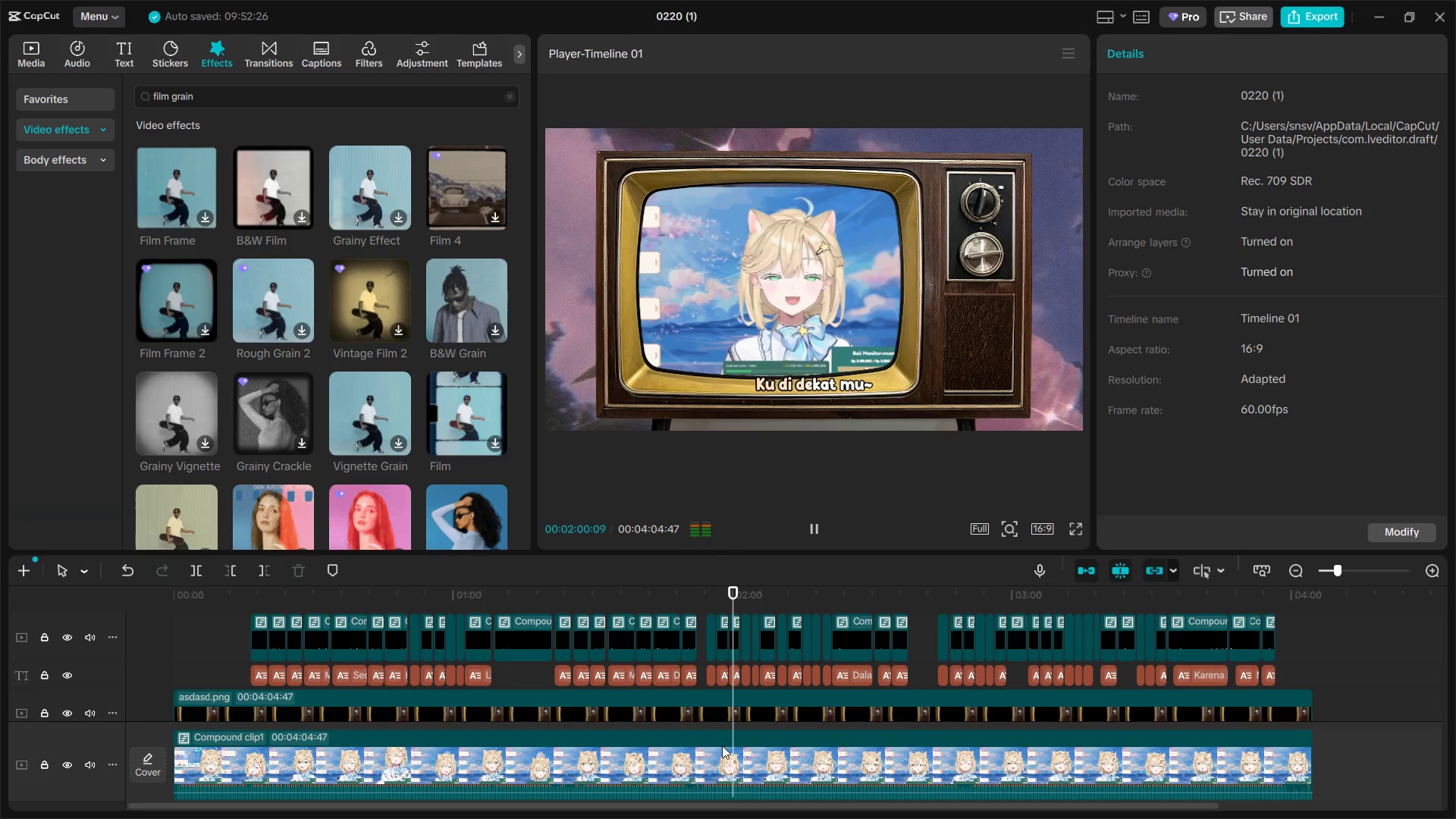 
hold_key(key=ControlLeft, duration=1.5)
scroll: coordinate [723, 741], scroll_direction: up, amount: 4.0
 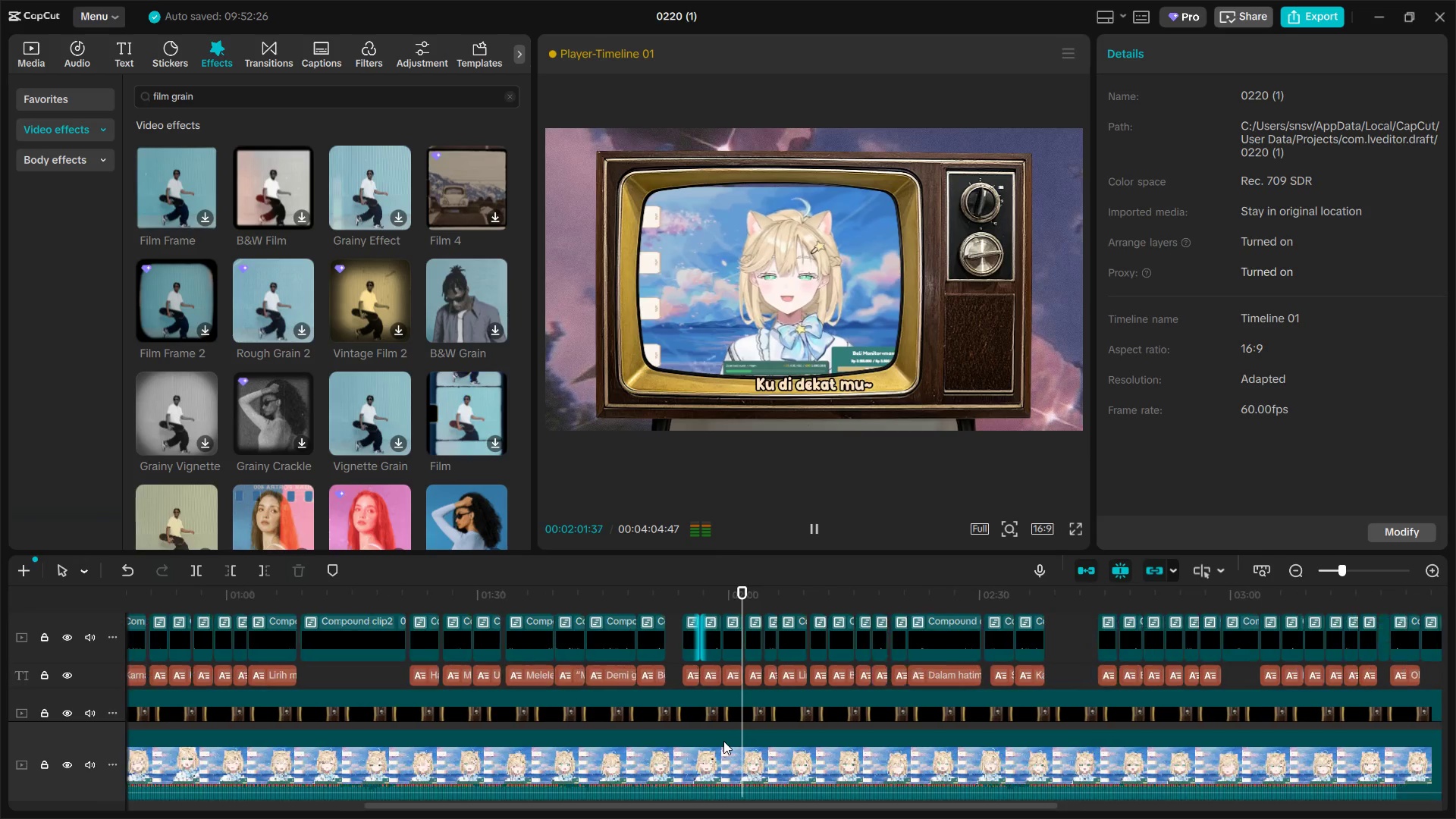 
hold_key(key=ControlLeft, duration=1.52)
hold_key(key=ControlLeft, duration=1.5)
scroll: coordinate [723, 741], scroll_direction: up, amount: 2.0
 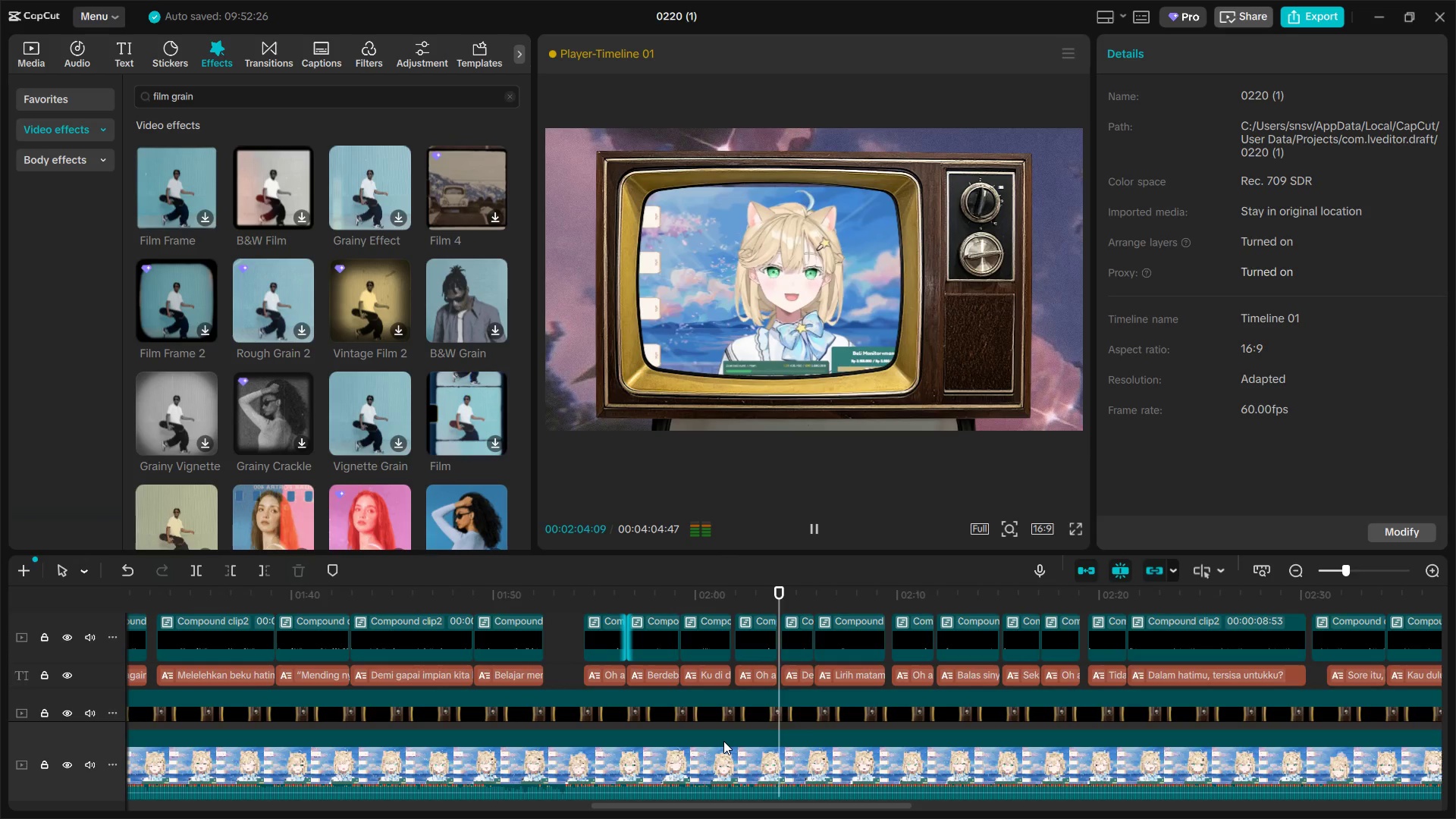 
hold_key(key=ControlLeft, duration=1.5)
 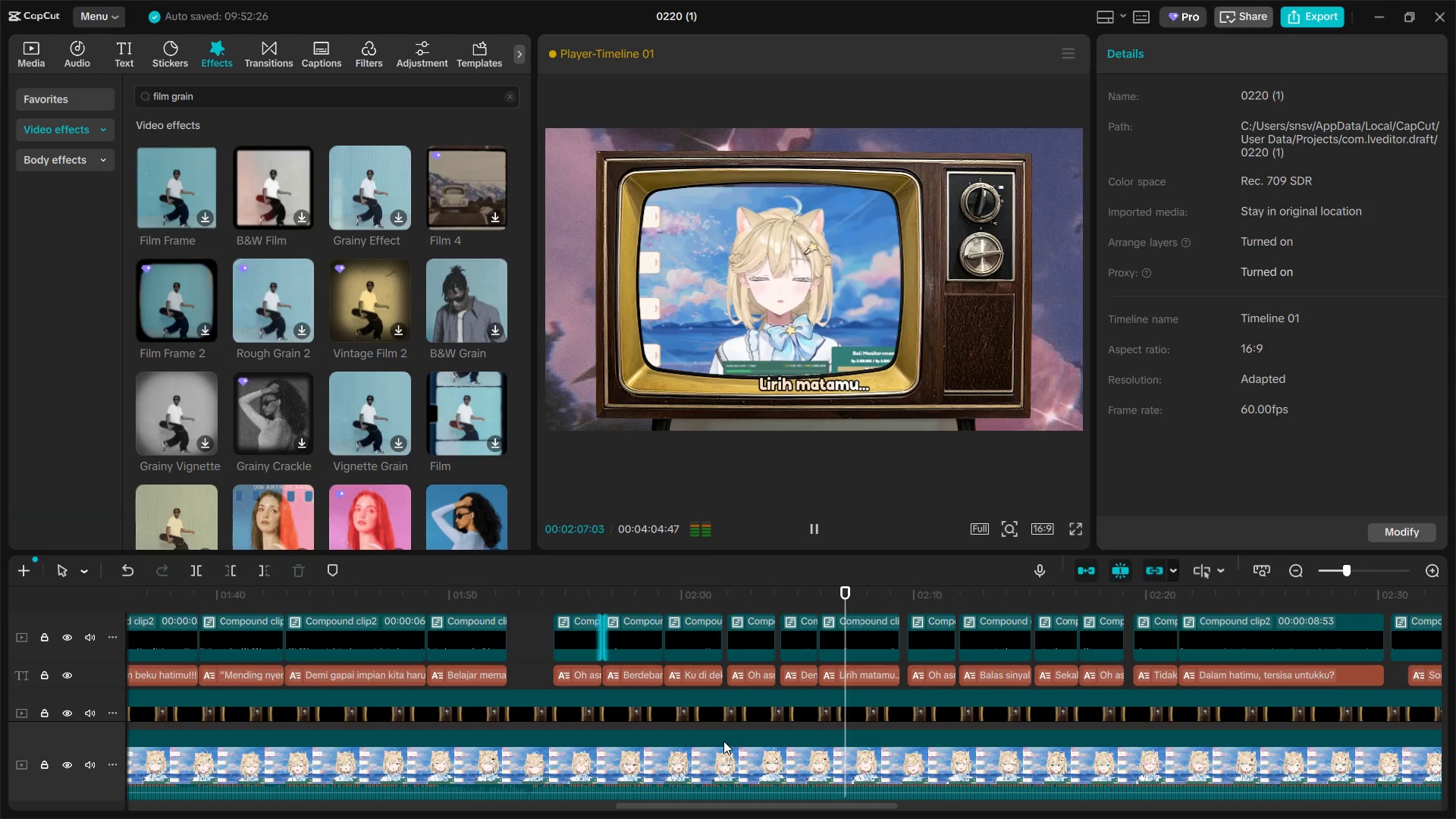 
scroll: coordinate [723, 741], scroll_direction: up, amount: 1.0
 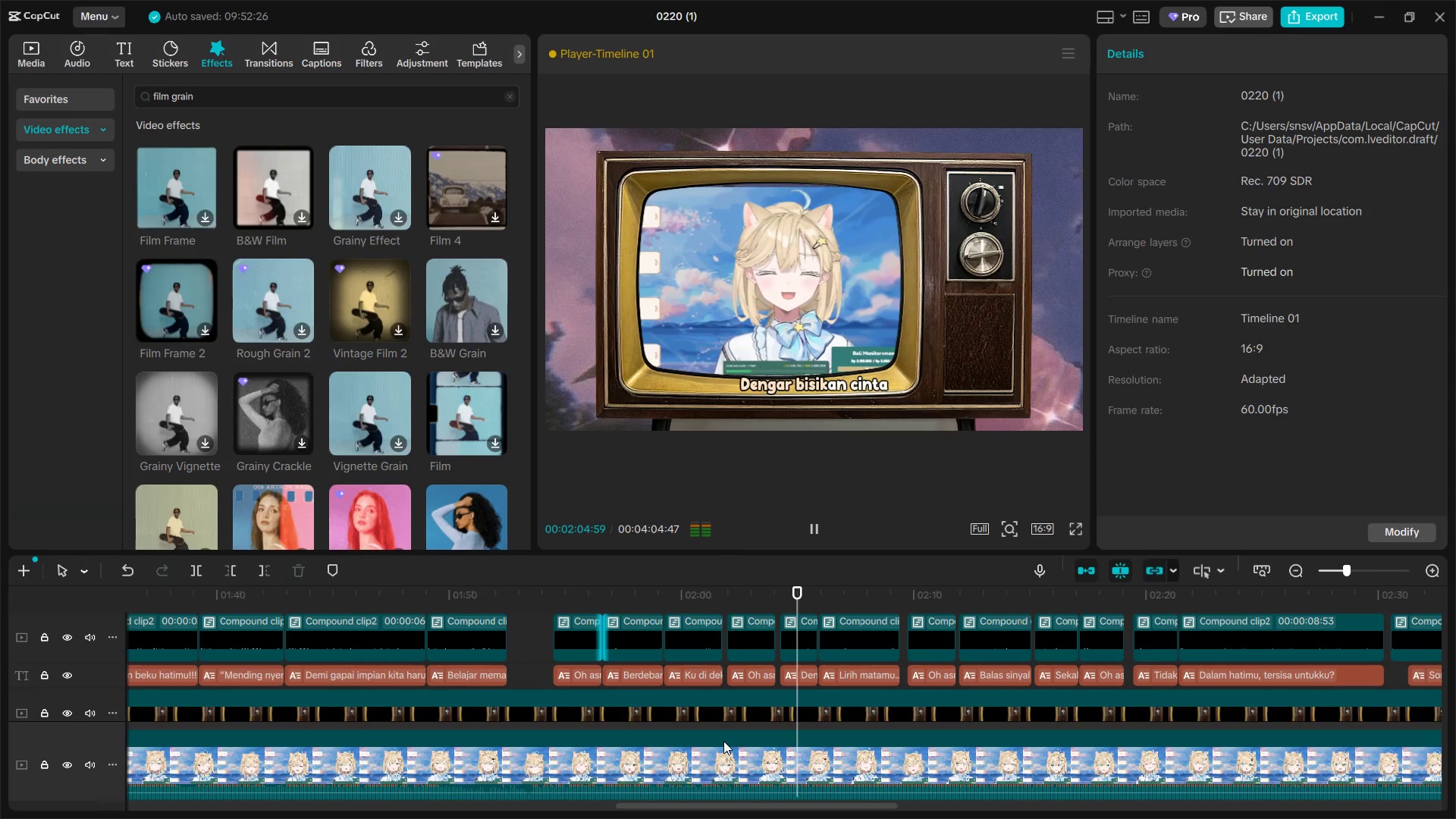 
hold_key(key=ControlLeft, duration=1.19)
 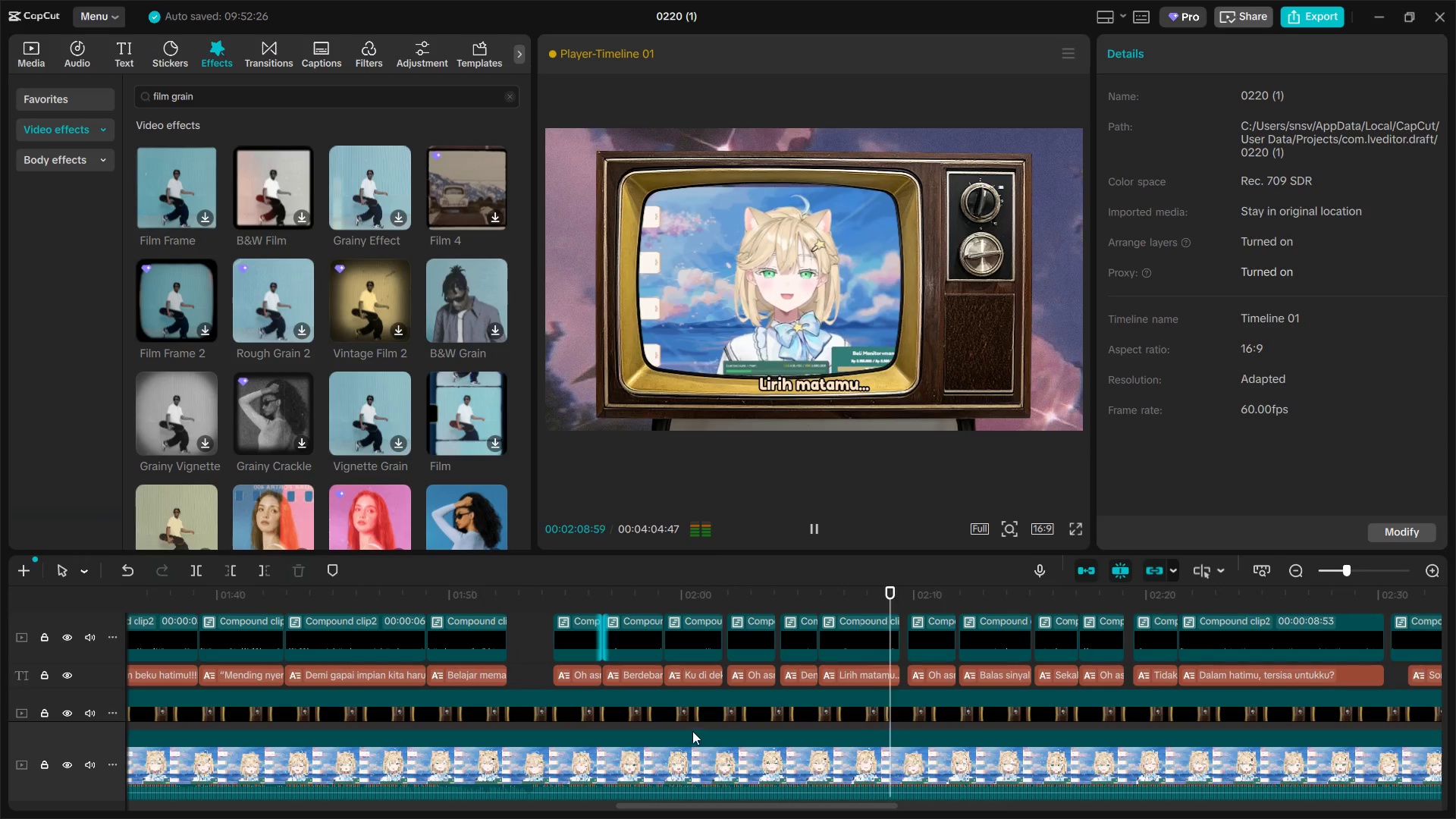 
key(Space)
 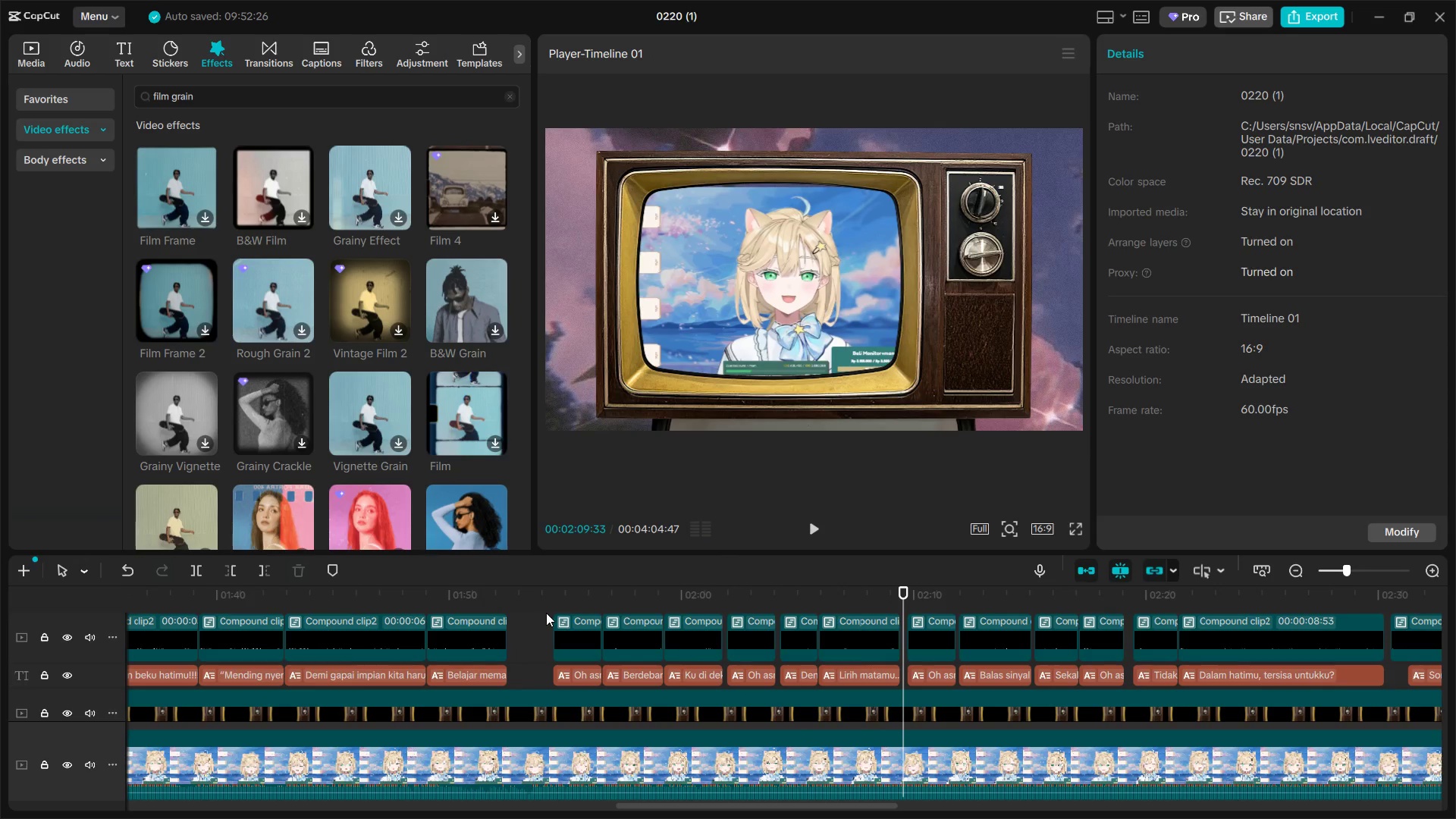 
left_click_drag(start_coordinate=[544, 617], to_coordinate=[883, 681])
 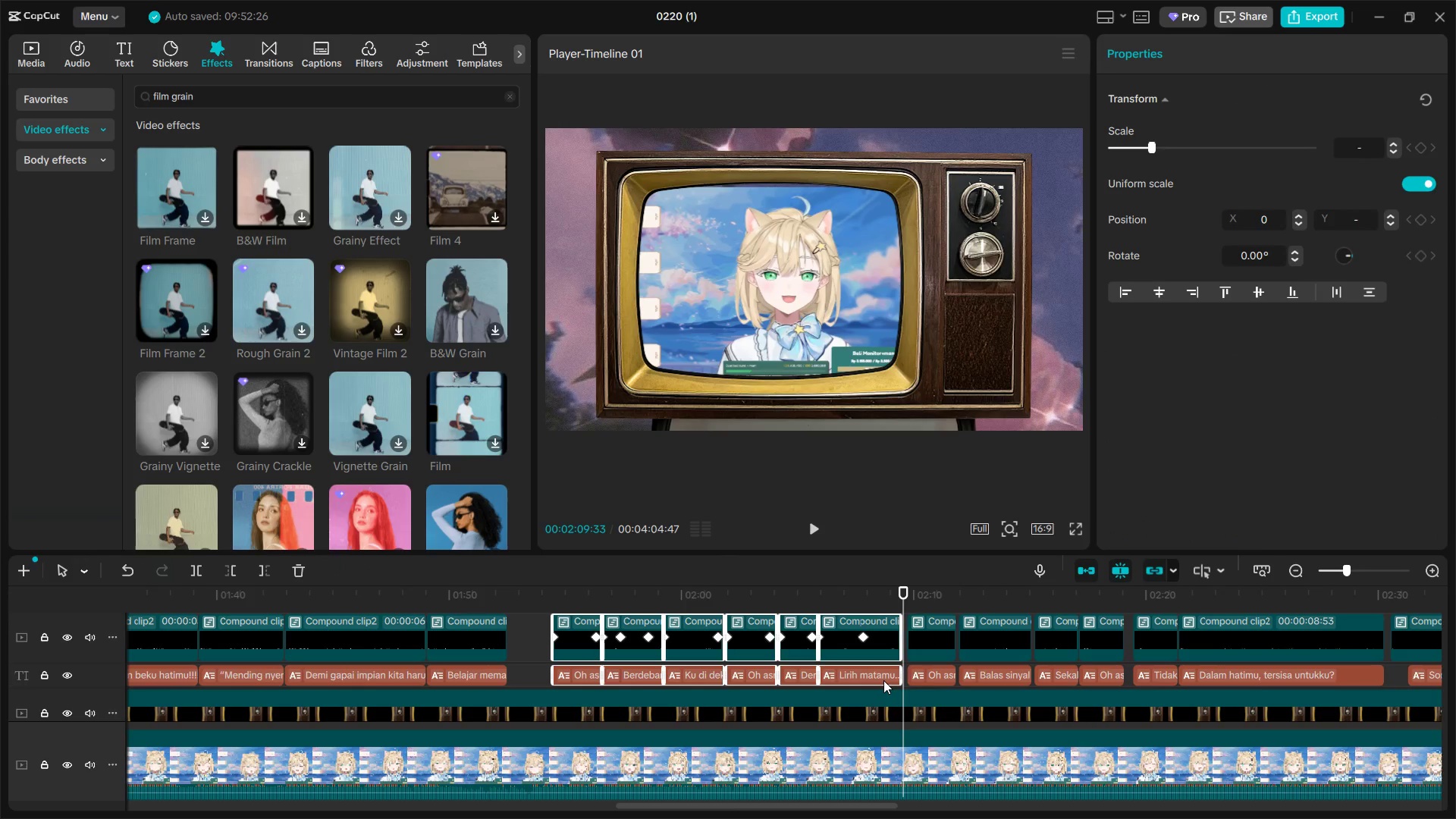 
key(Control+C)
 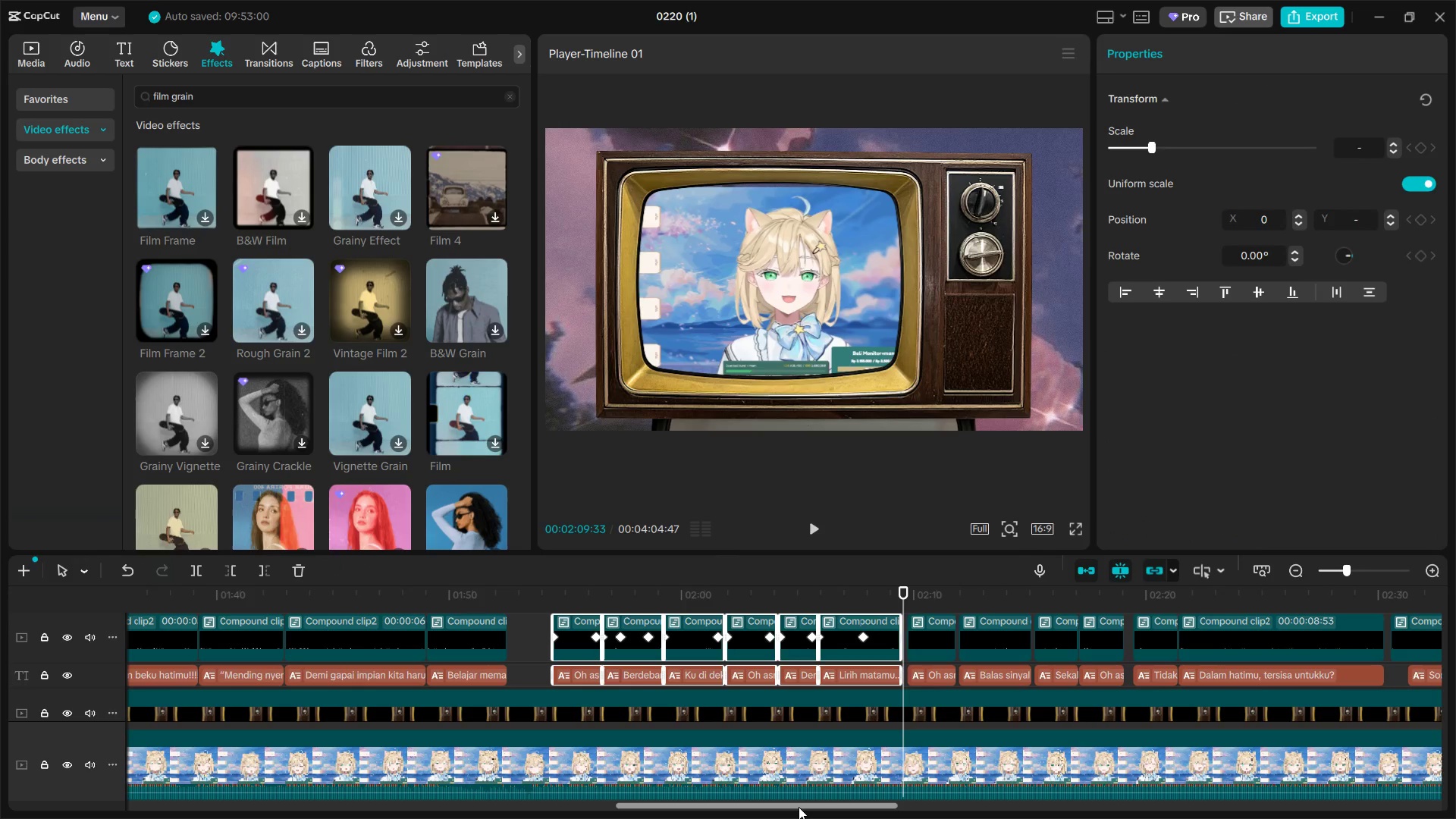 
left_click_drag(start_coordinate=[799, 807], to_coordinate=[1127, 818])
 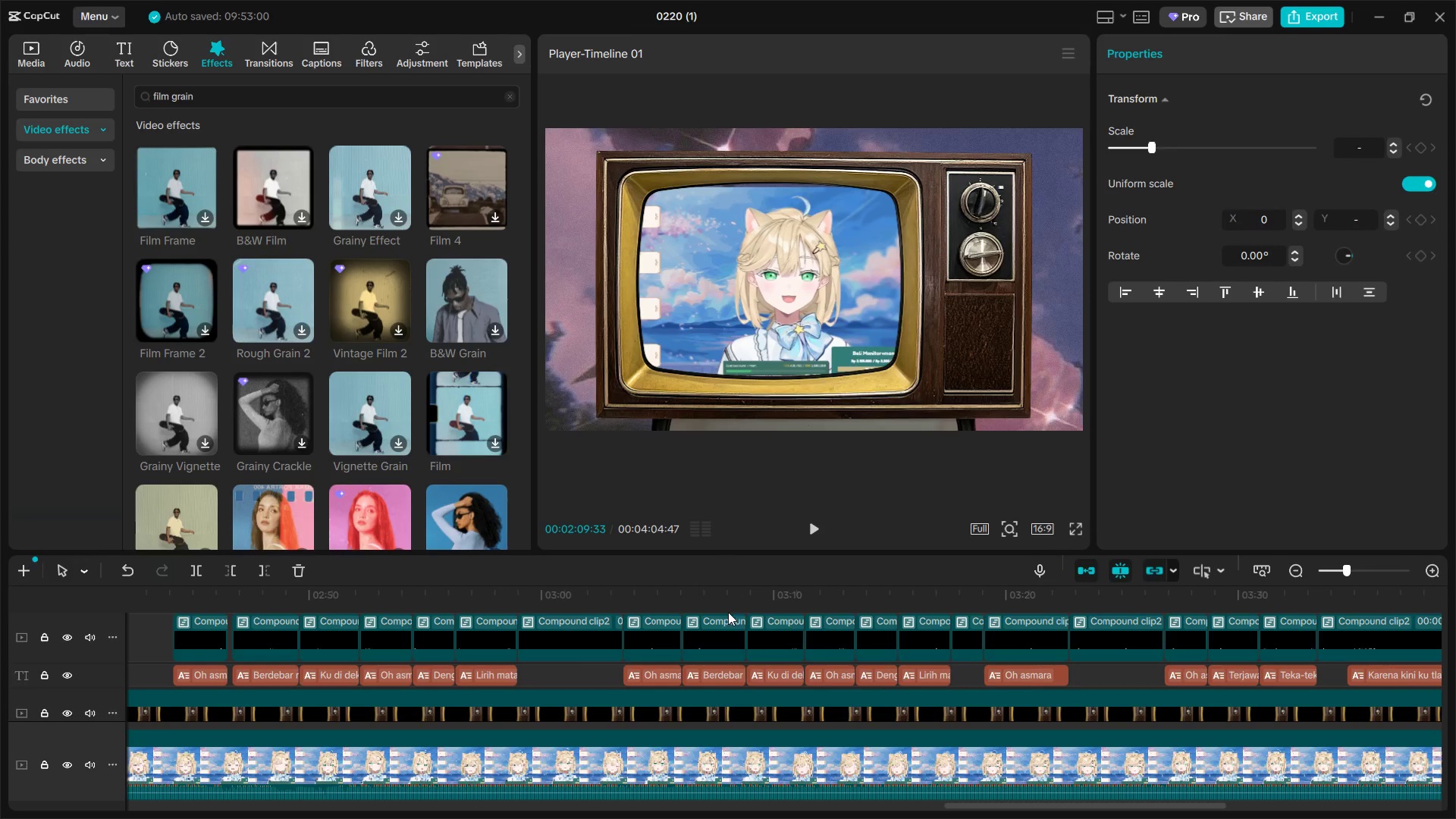 
left_click_drag(start_coordinate=[649, 608], to_coordinate=[589, 617])
 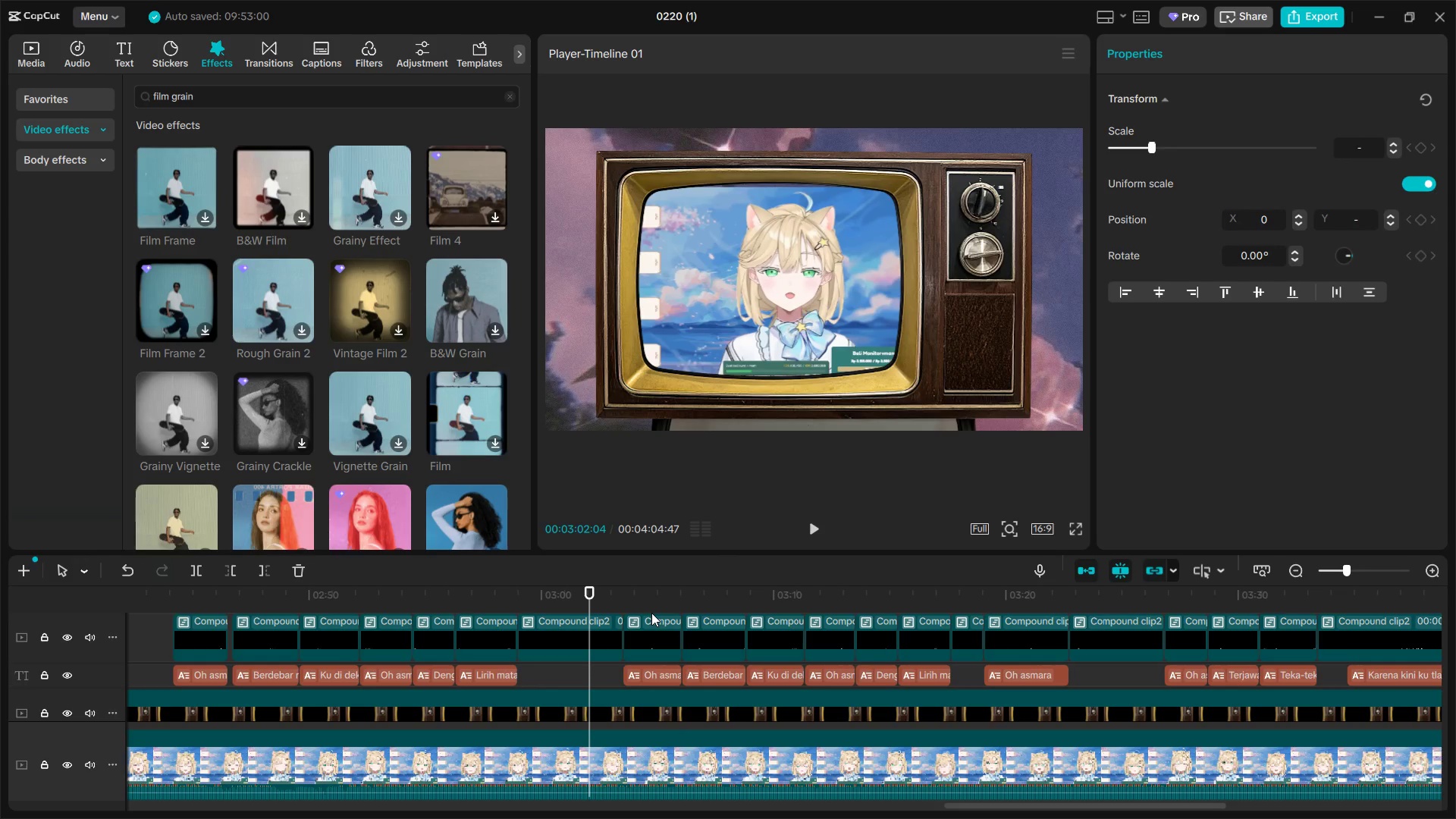 
left_click_drag(start_coordinate=[652, 610], to_coordinate=[596, 610])
 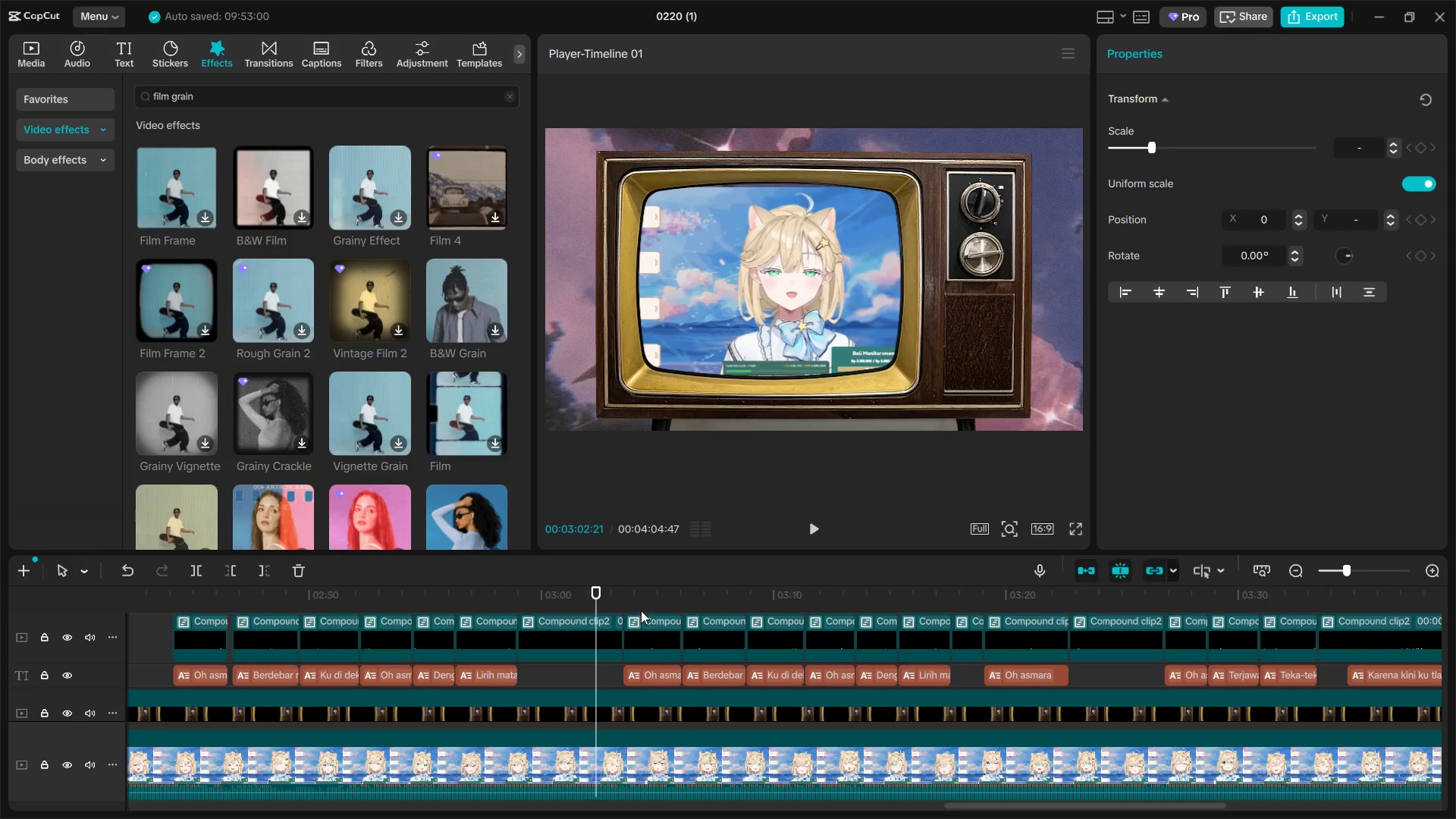 
left_click_drag(start_coordinate=[645, 607], to_coordinate=[611, 602])
 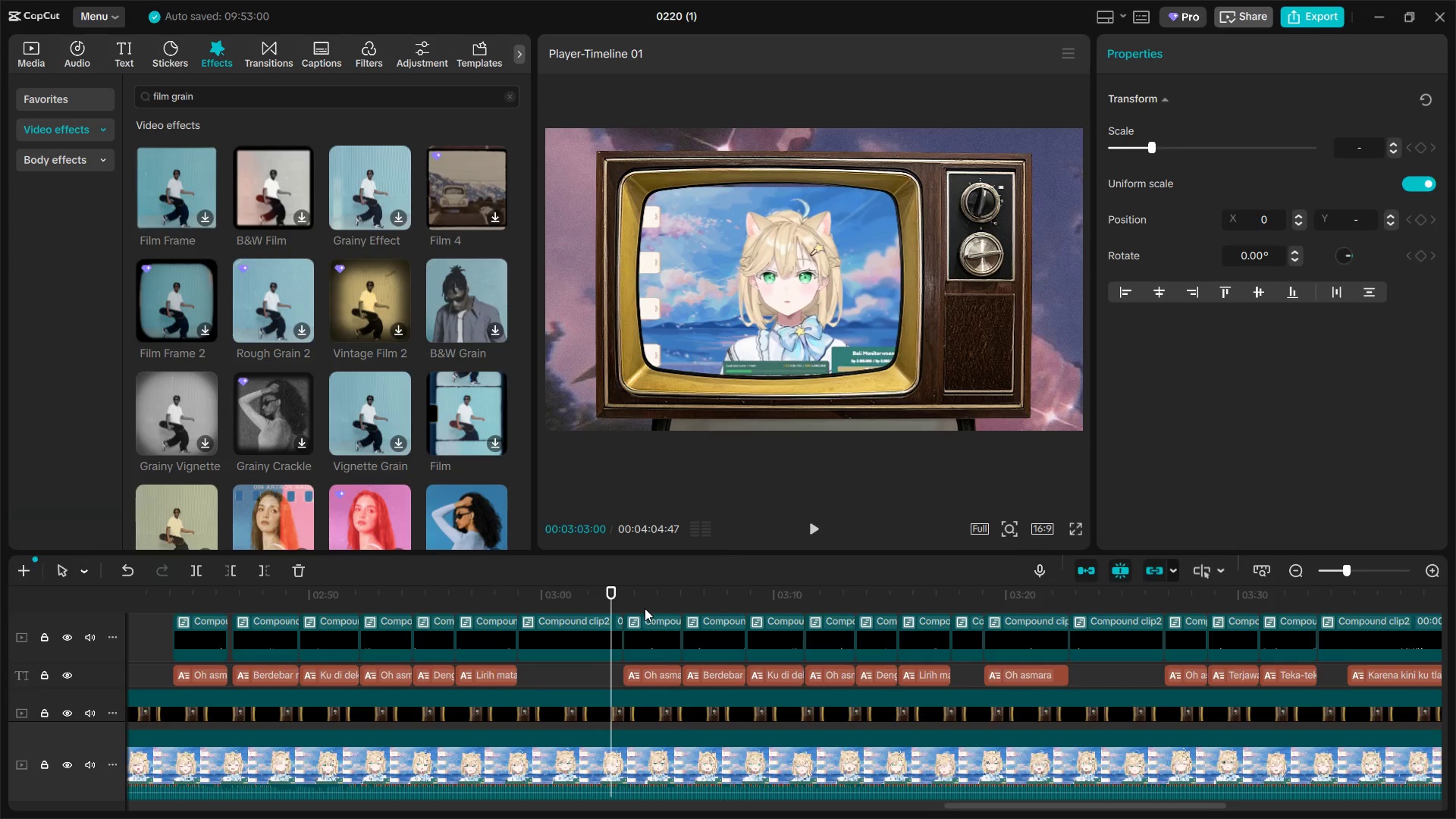 
left_click_drag(start_coordinate=[645, 609], to_coordinate=[625, 605])
 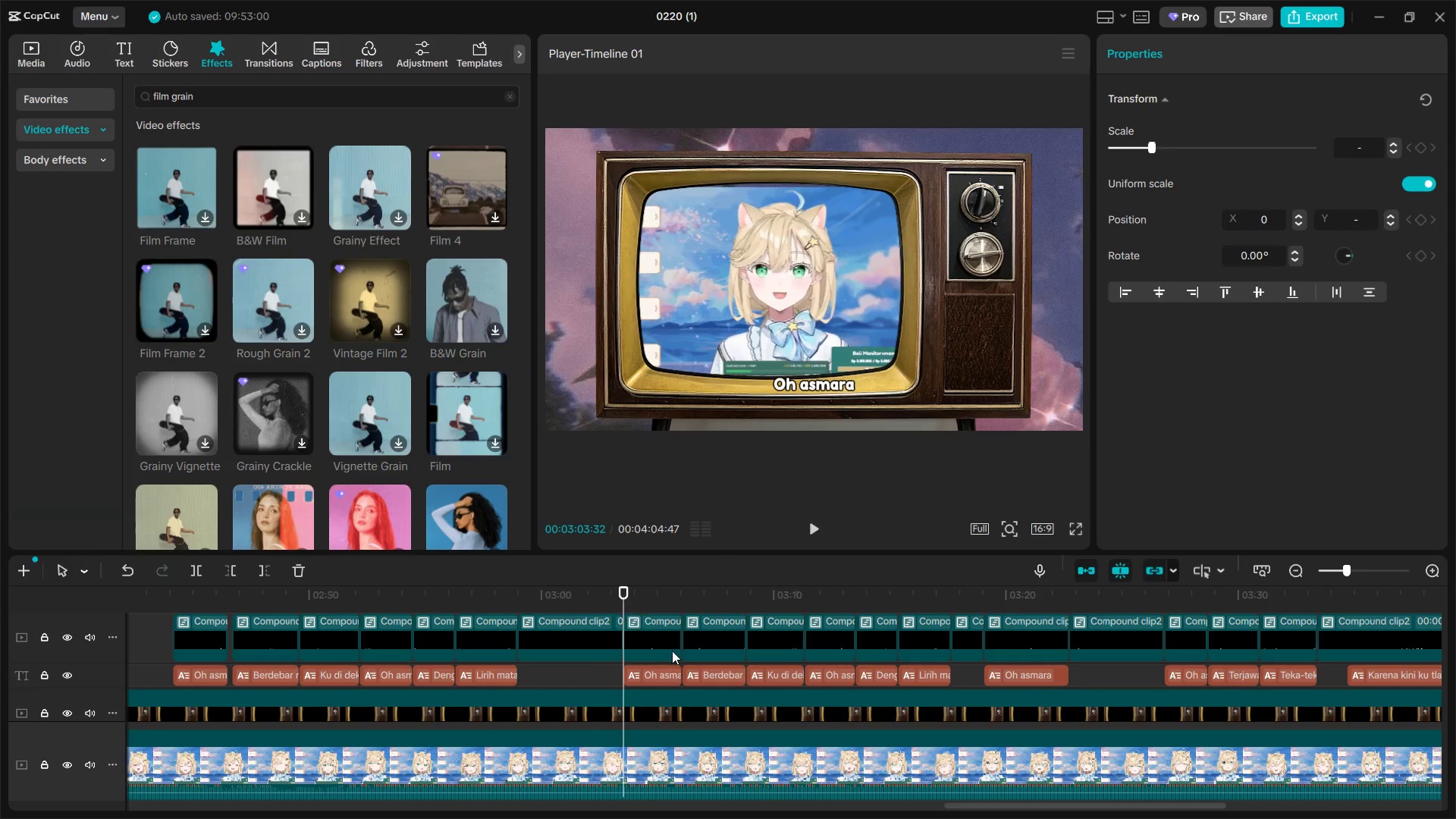 
hold_key(key=ControlLeft, duration=0.59)
hold_key(key=ControlLeft, duration=1.5)
scroll: coordinate [675, 658], scroll_direction: up, amount: 6.0
 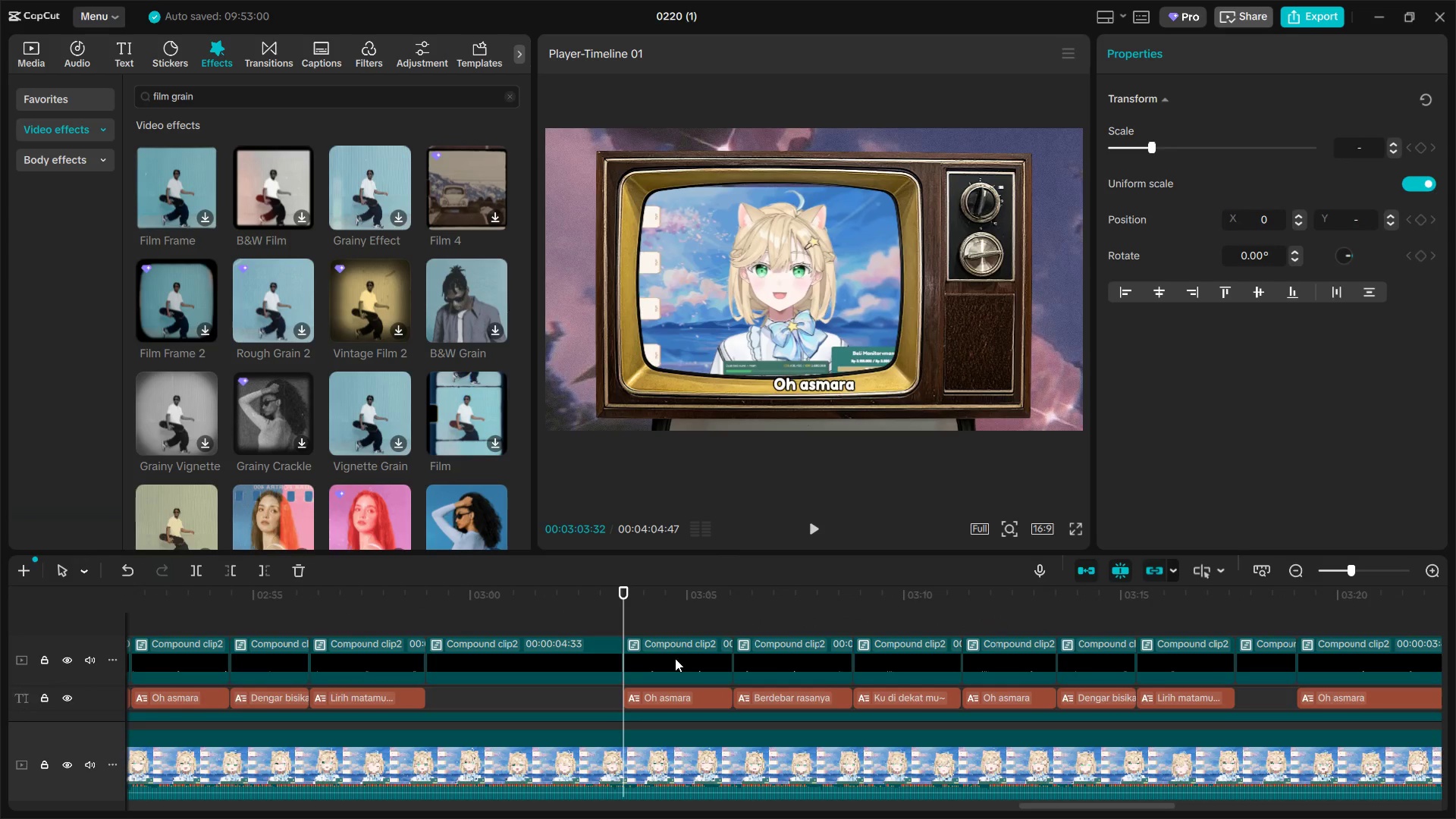 
hold_key(key=ControlLeft, duration=0.77)
 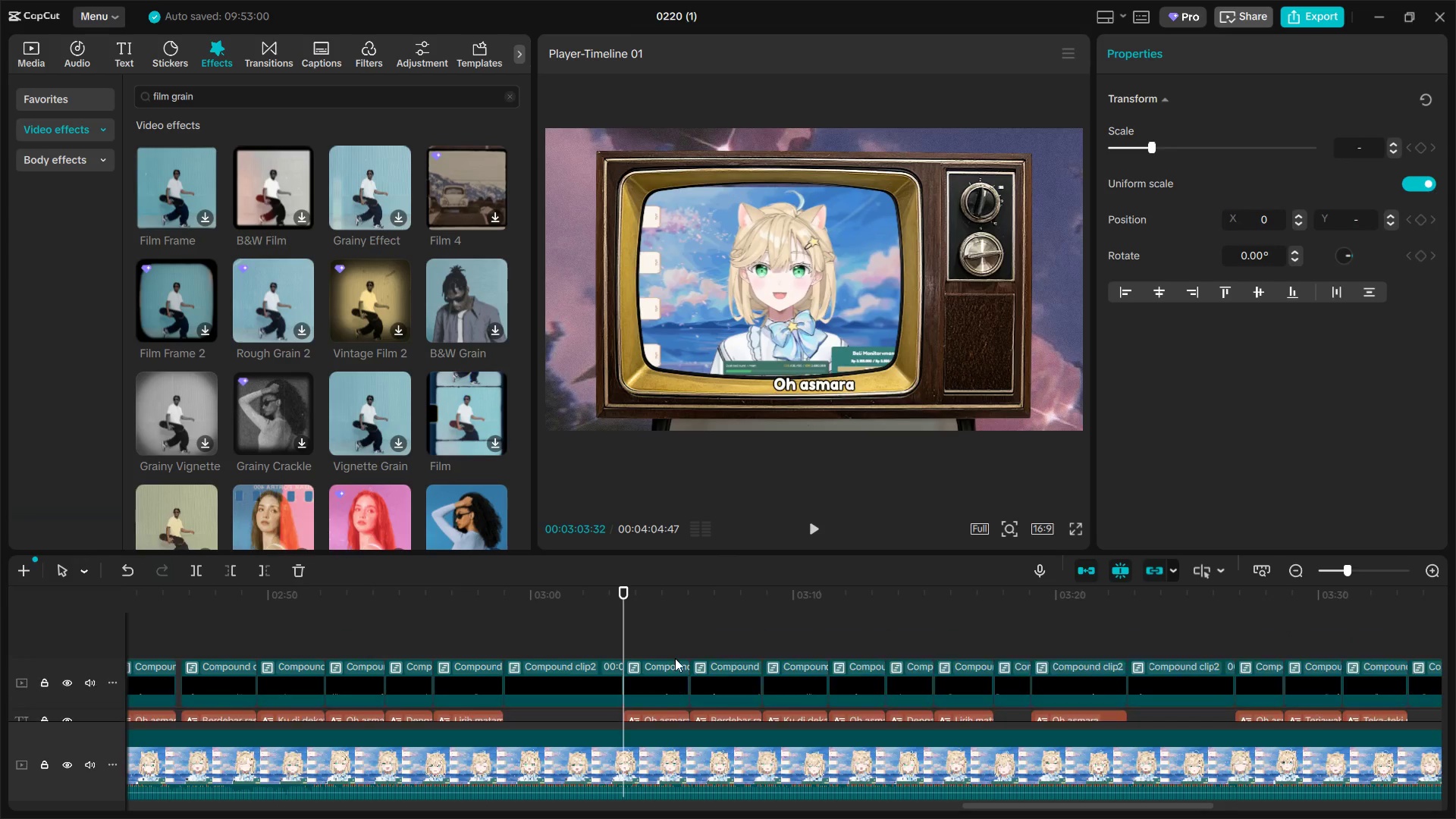 
scroll: coordinate [675, 658], scroll_direction: down, amount: 4.0
 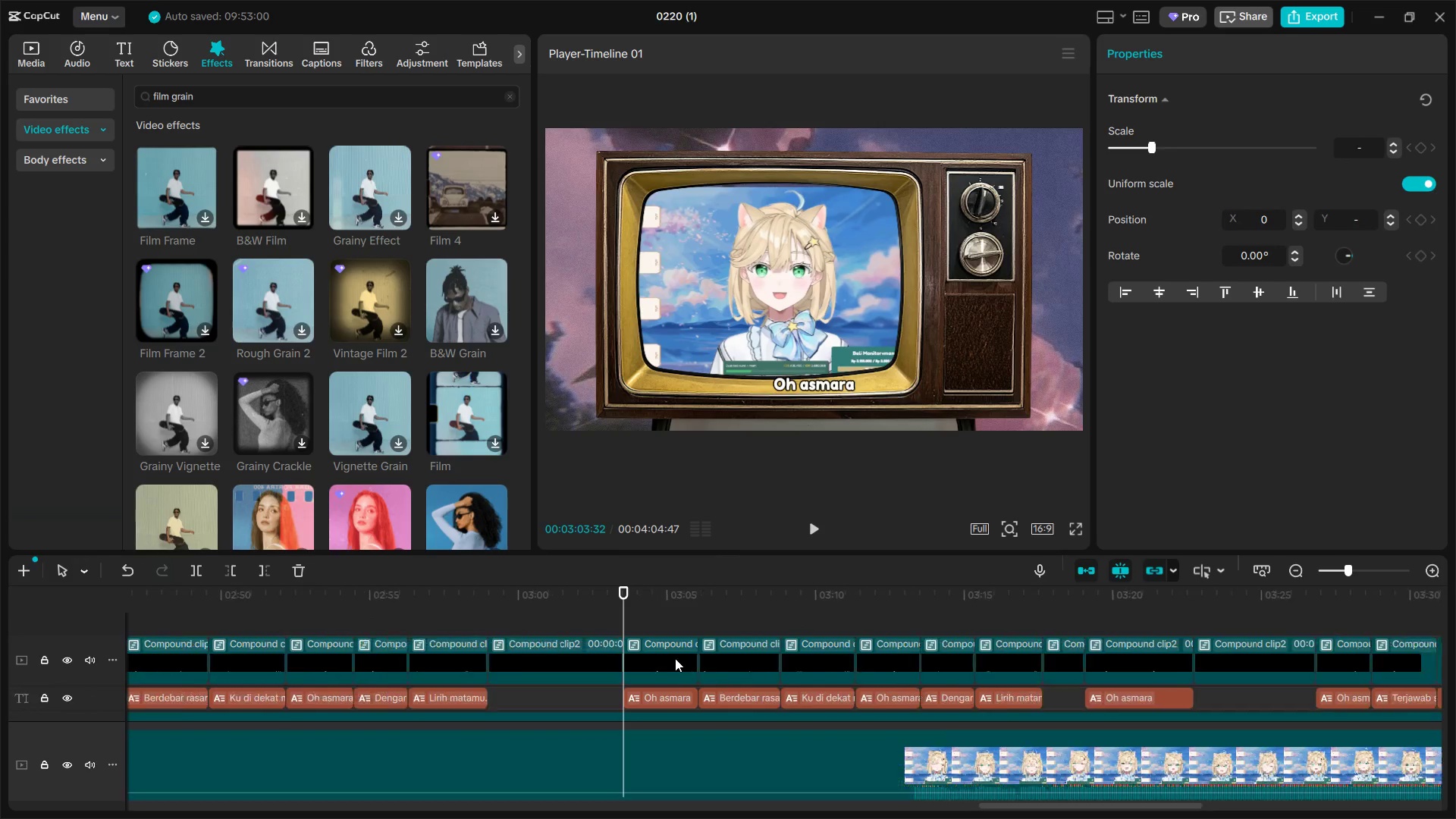 
hold_key(key=ControlLeft, duration=4.48)
scroll: coordinate [675, 658], scroll_direction: up, amount: 1.0
 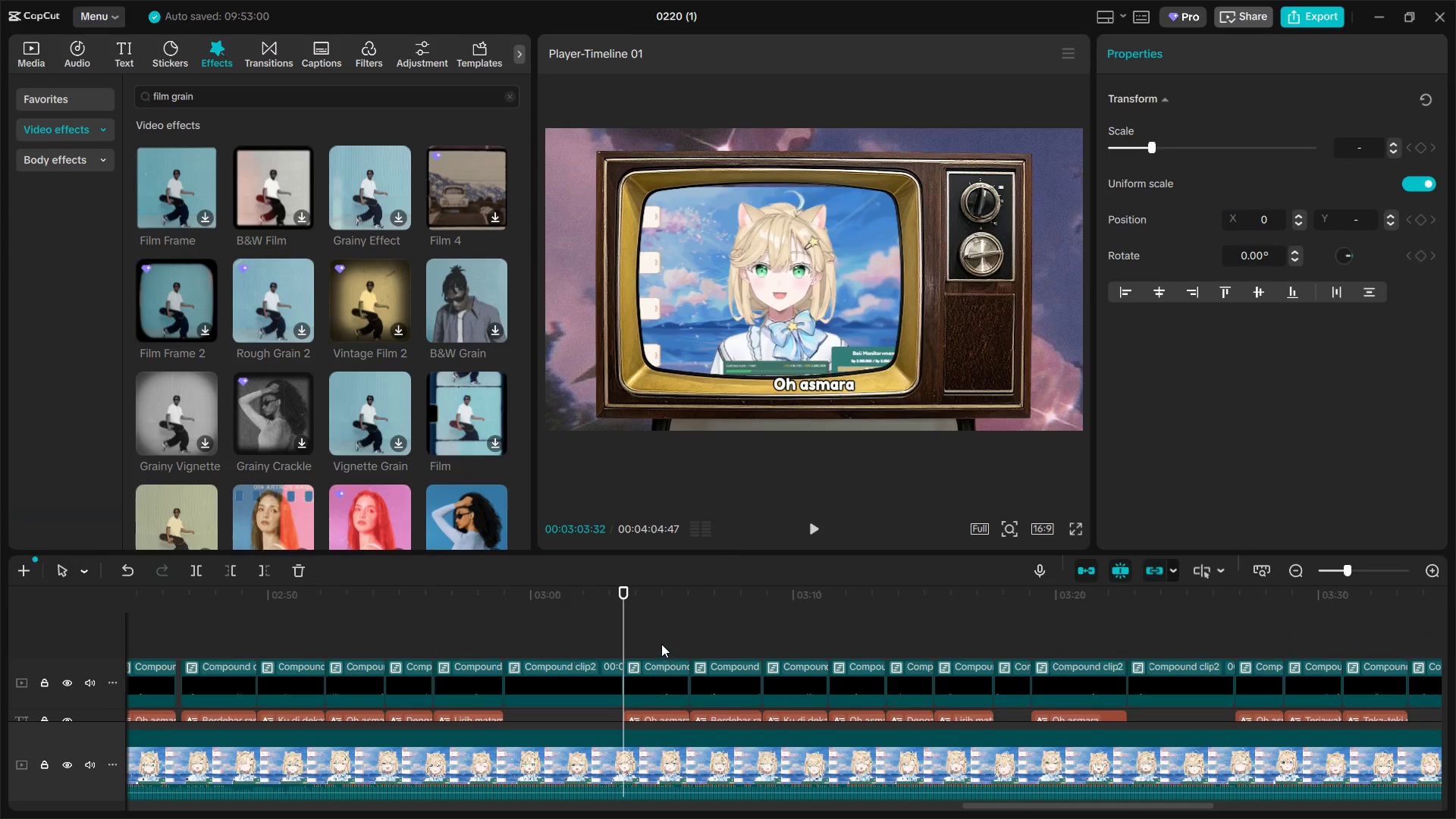 
left_click_drag(start_coordinate=[659, 642], to_coordinate=[958, 714])
 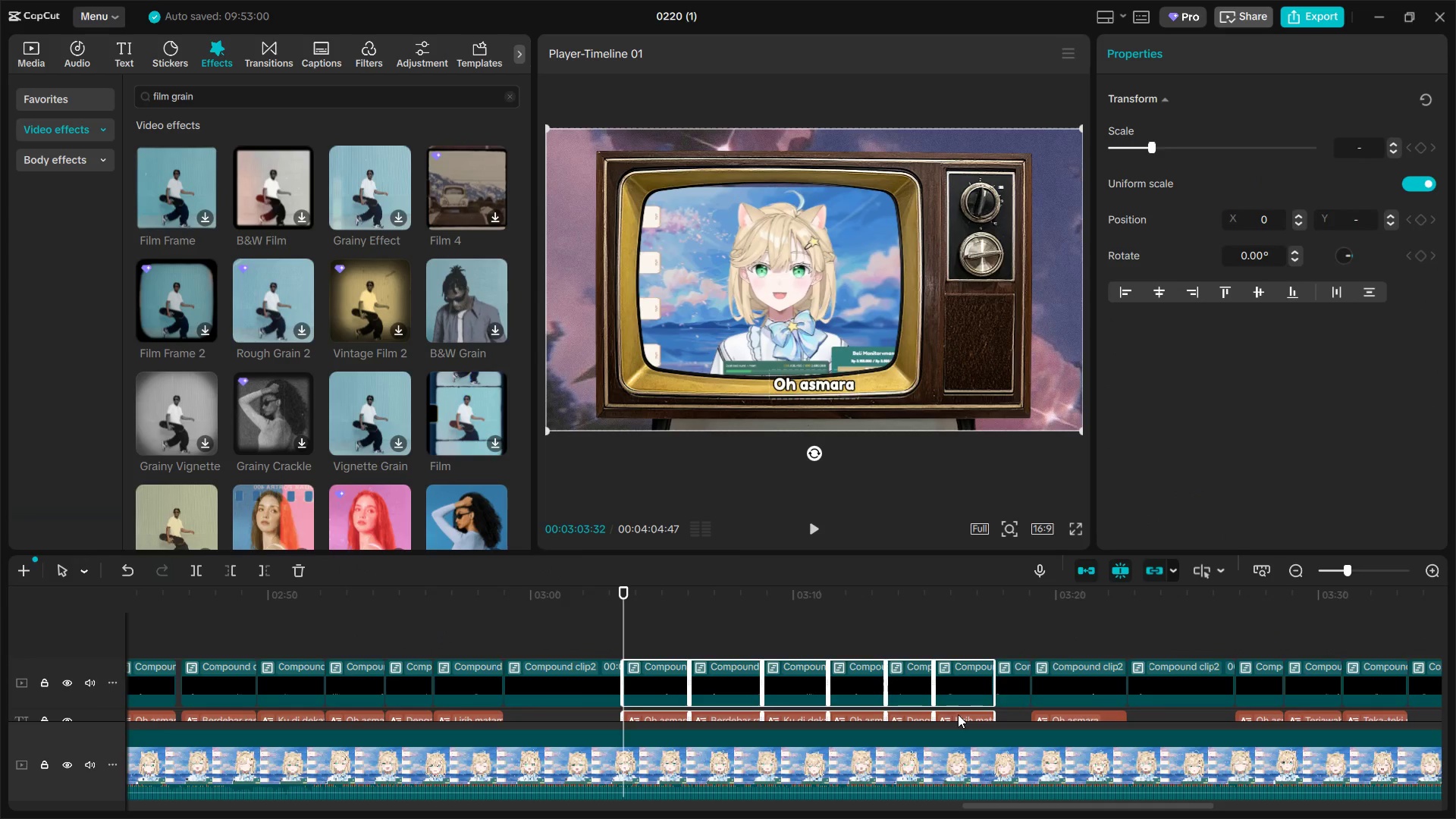 
key(Backspace)
 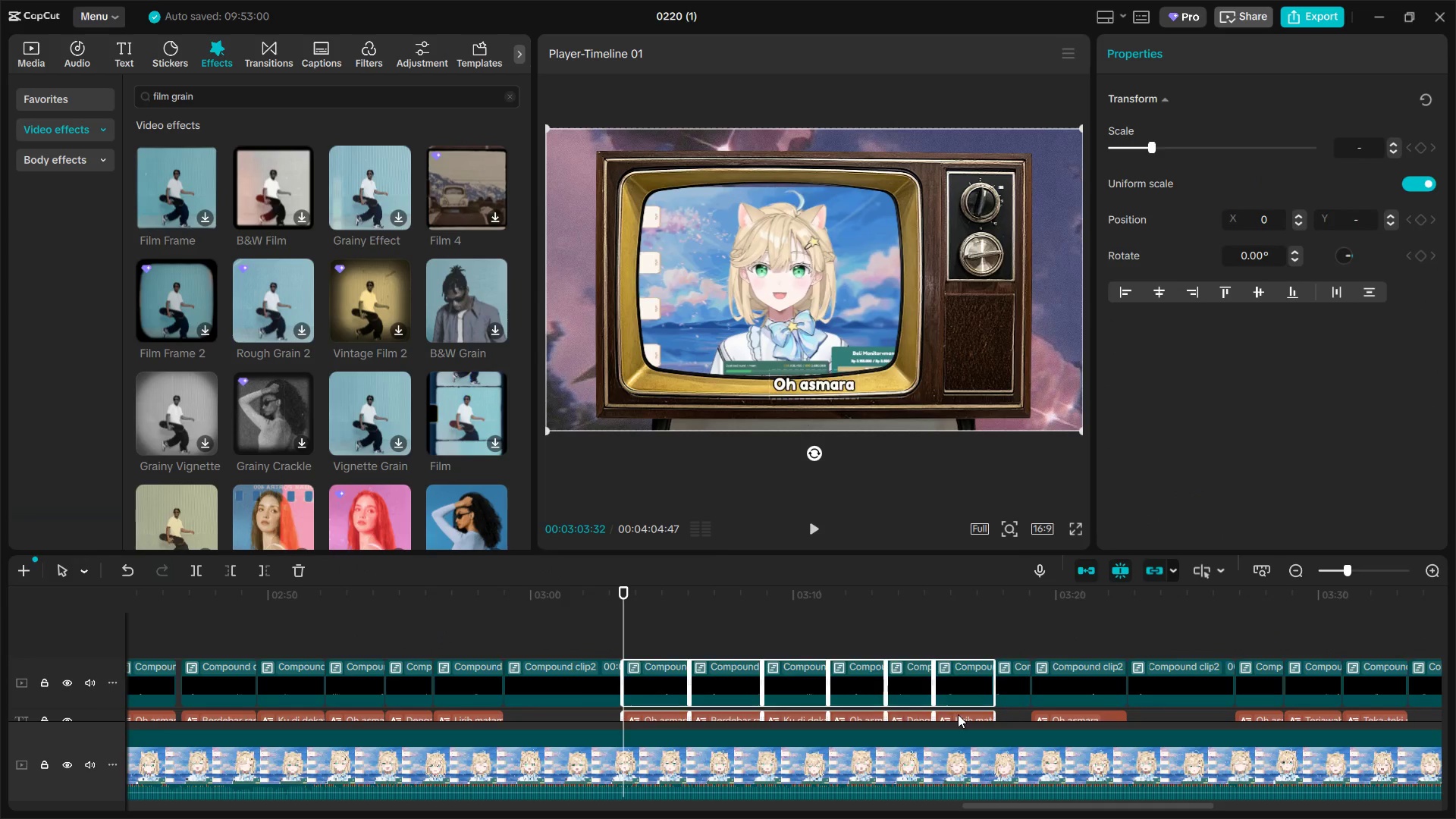 
key(Control+V)
 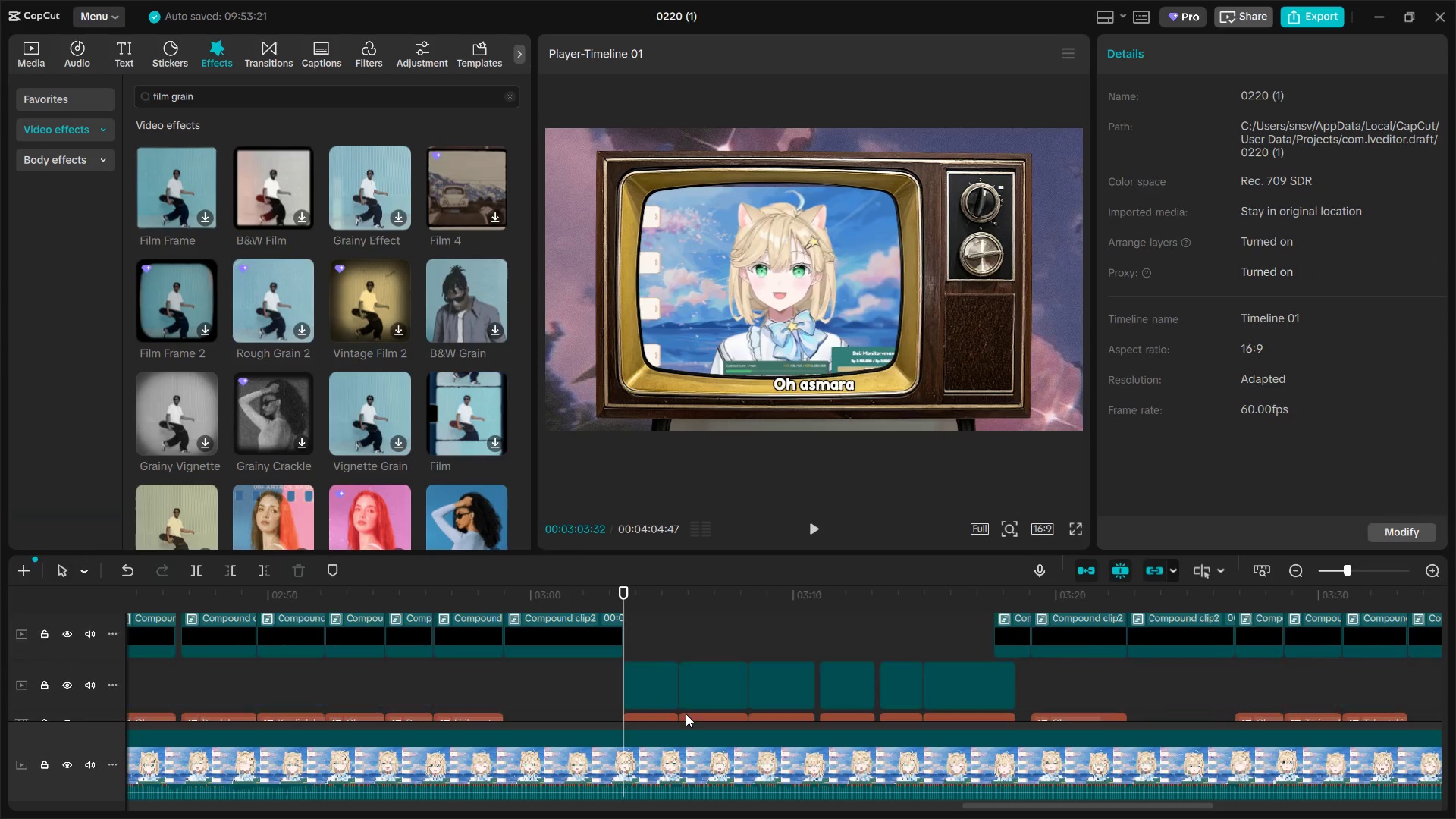 
scroll: coordinate [679, 703], scroll_direction: down, amount: 1.0
 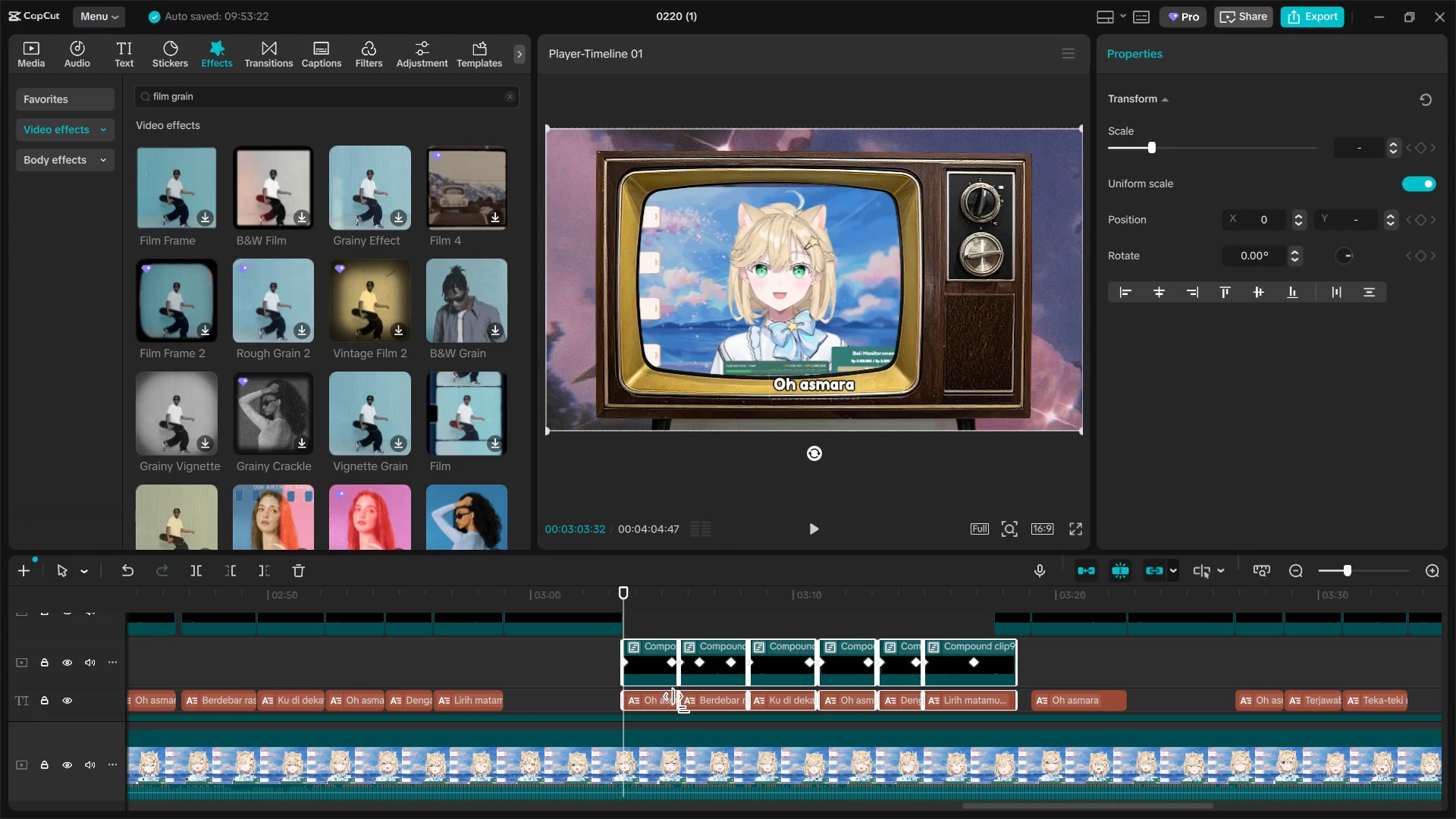 
scroll: coordinate [679, 703], scroll_direction: up, amount: 1.0
 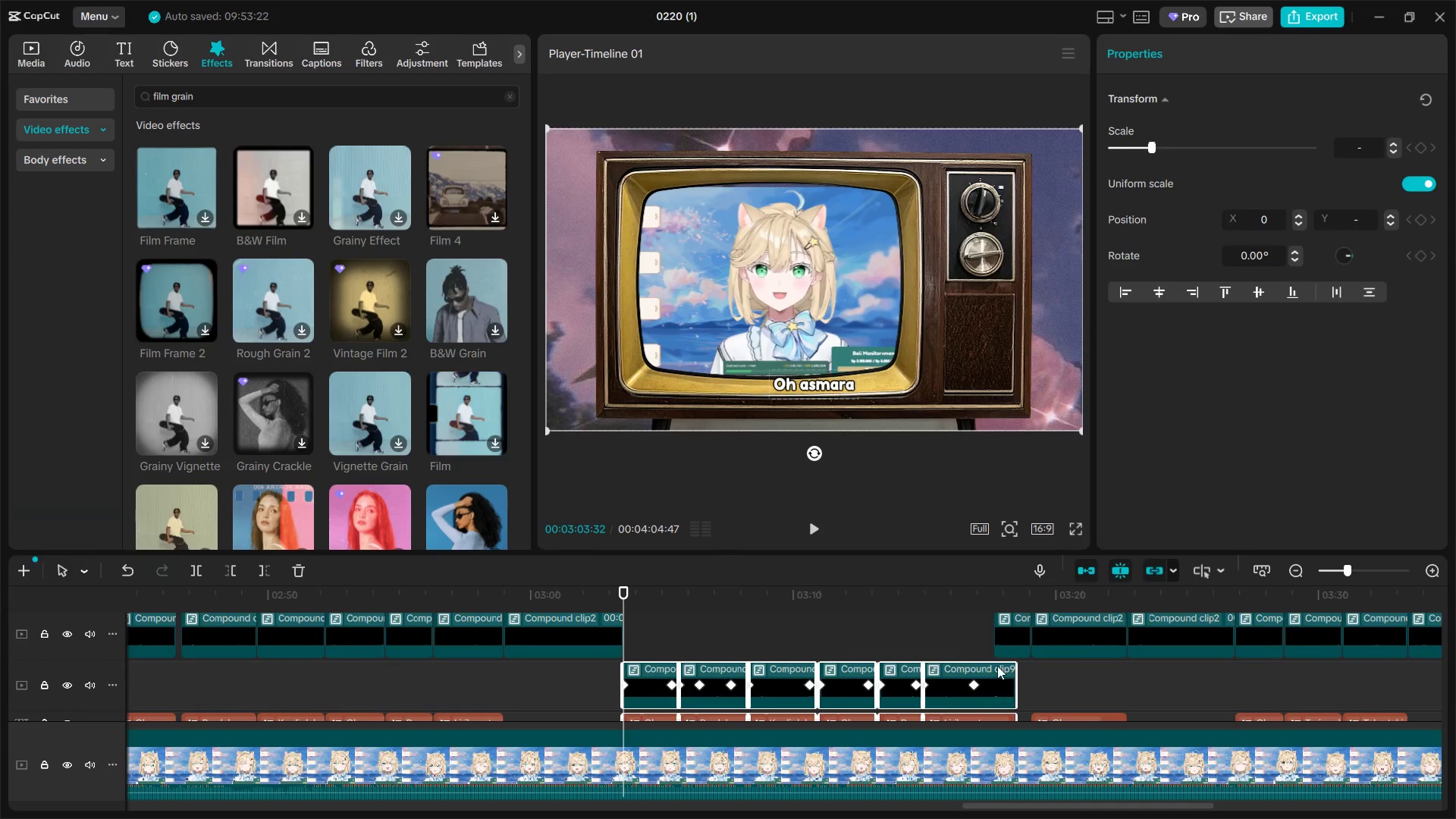 
left_click([968, 640])
 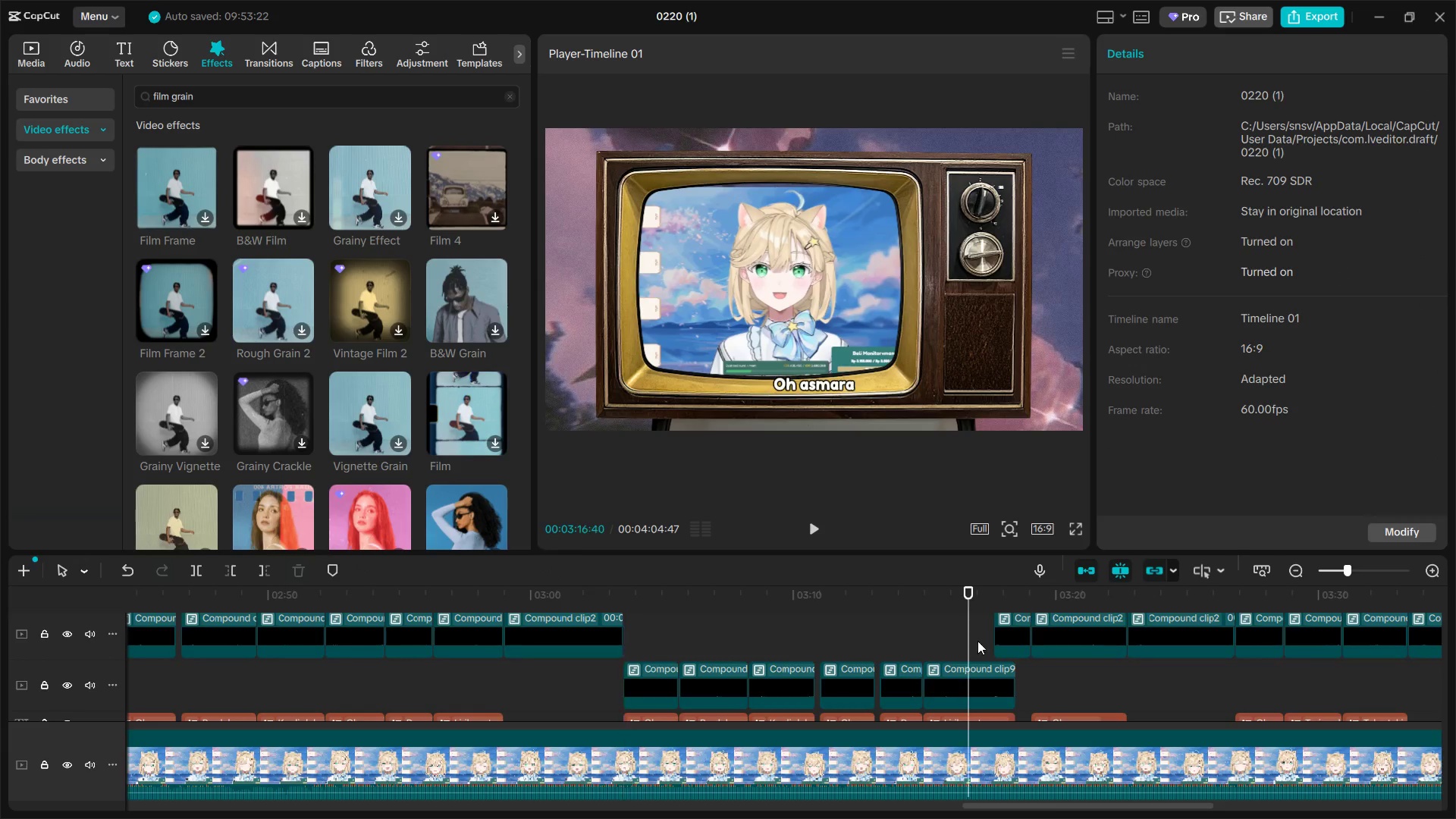 
key(Space)
 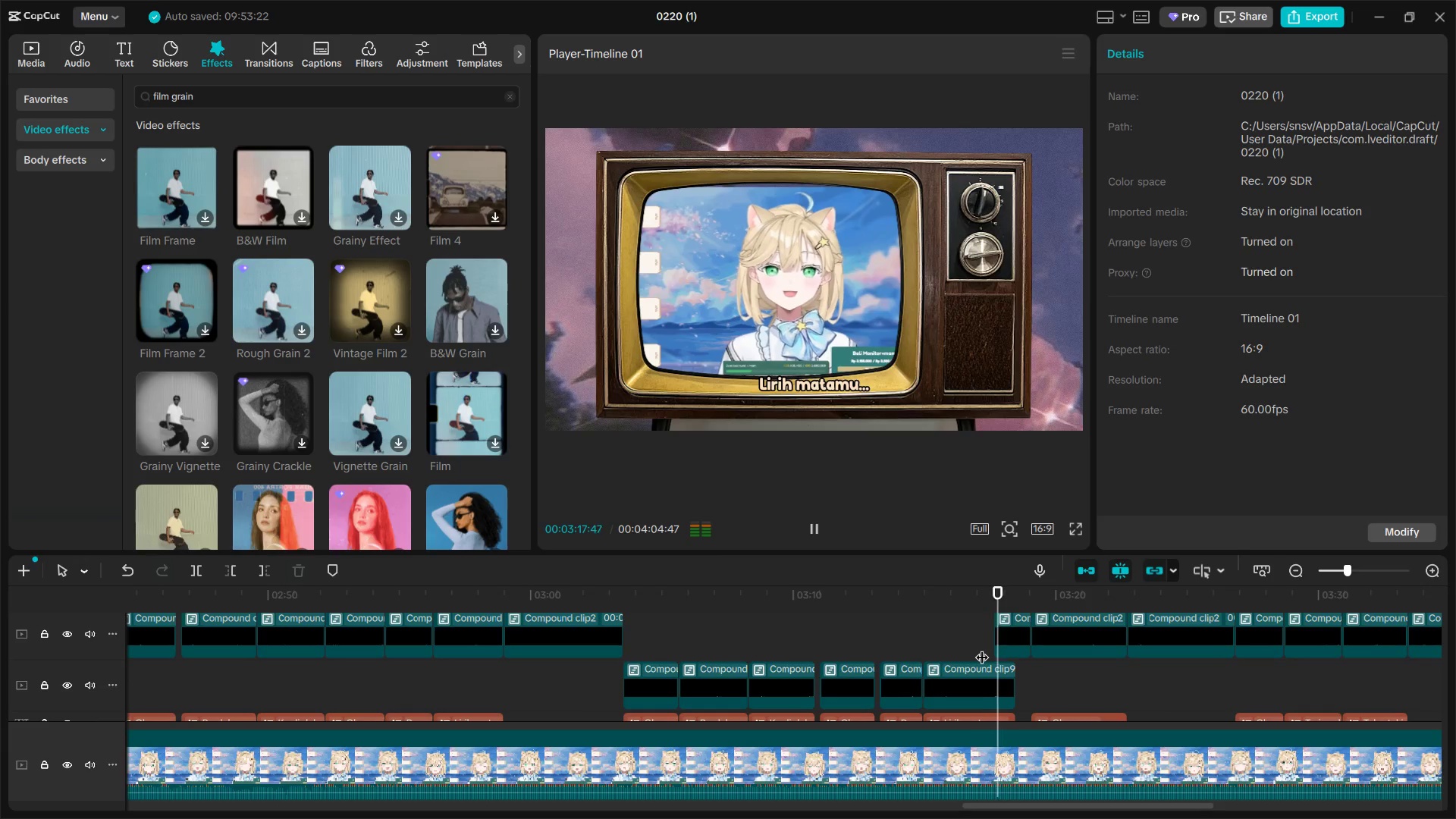 
scroll: coordinate [982, 648], scroll_direction: down, amount: 2.0
 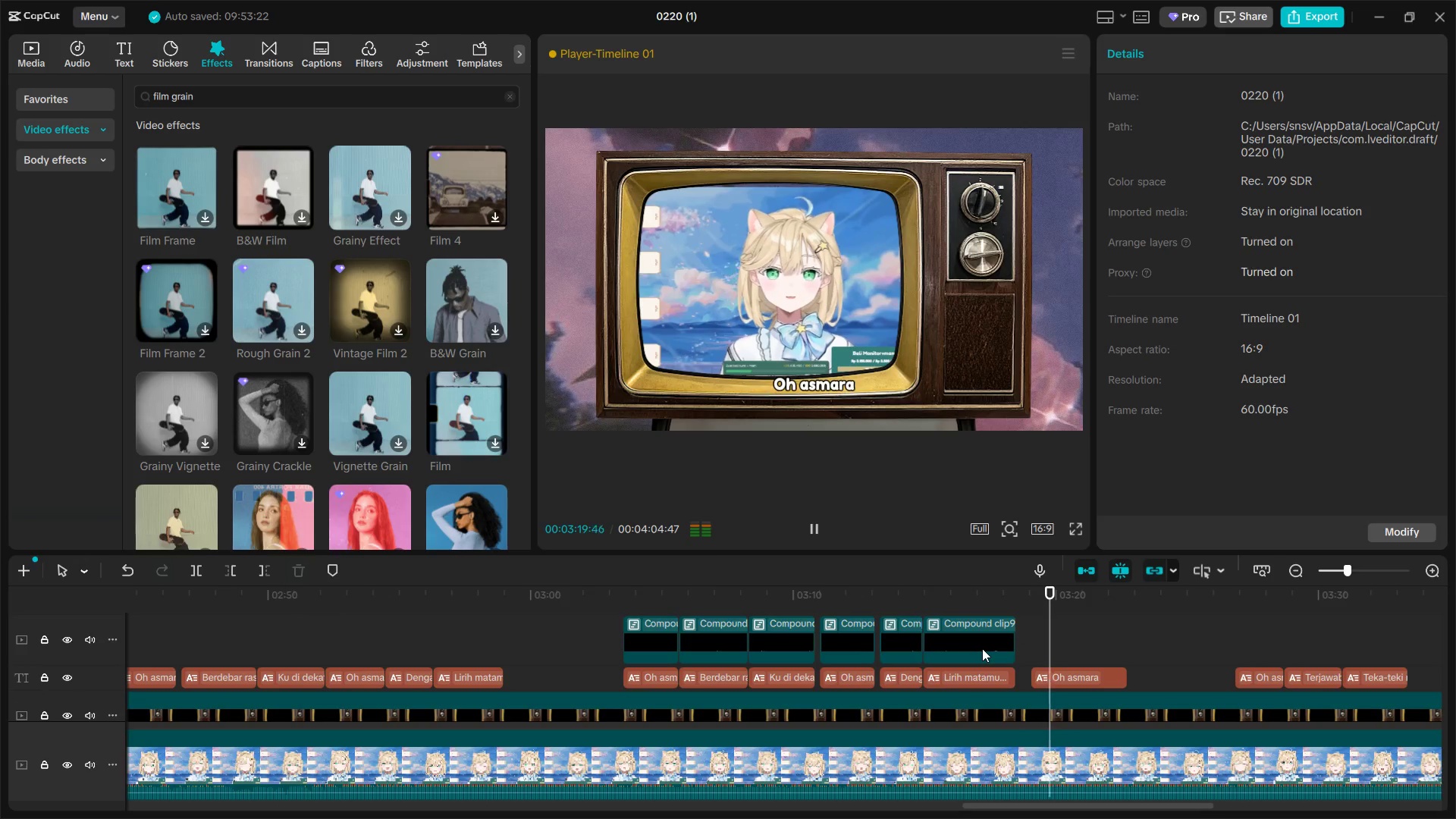 
key(Space)
 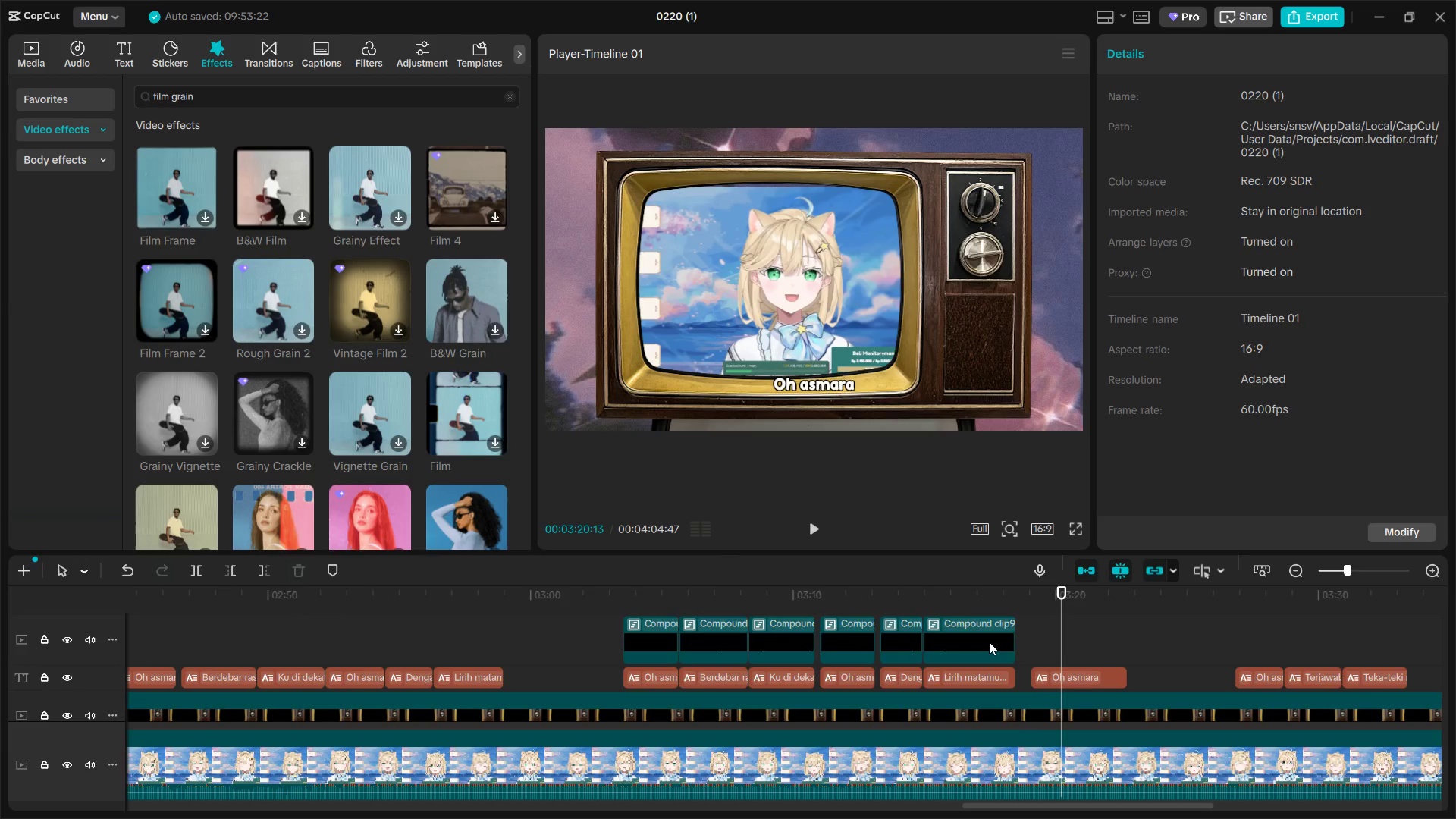 
left_click_drag(start_coordinate=[968, 607], to_coordinate=[943, 629])
 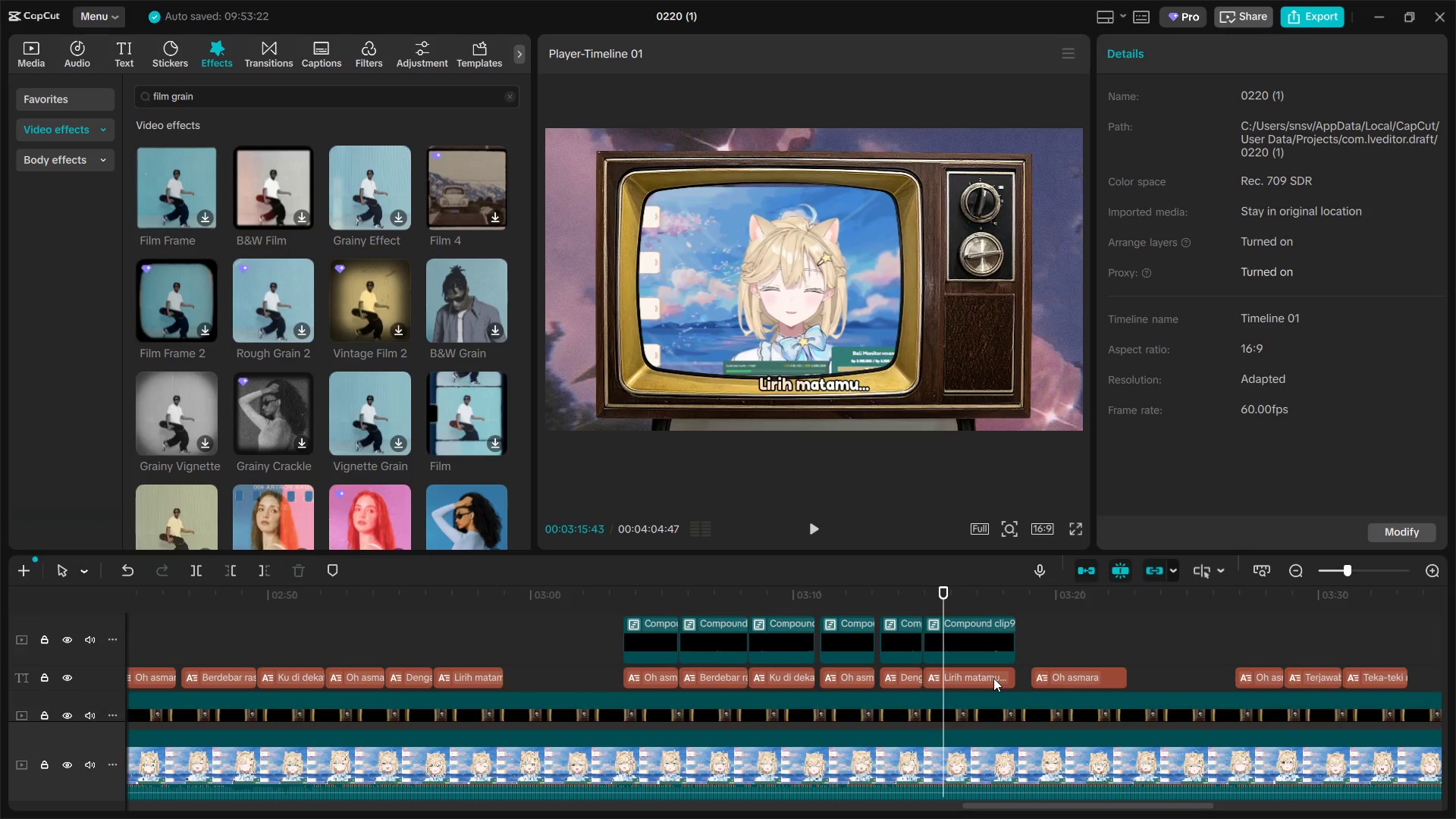 
scroll: coordinate [993, 678], scroll_direction: up, amount: 1.0
 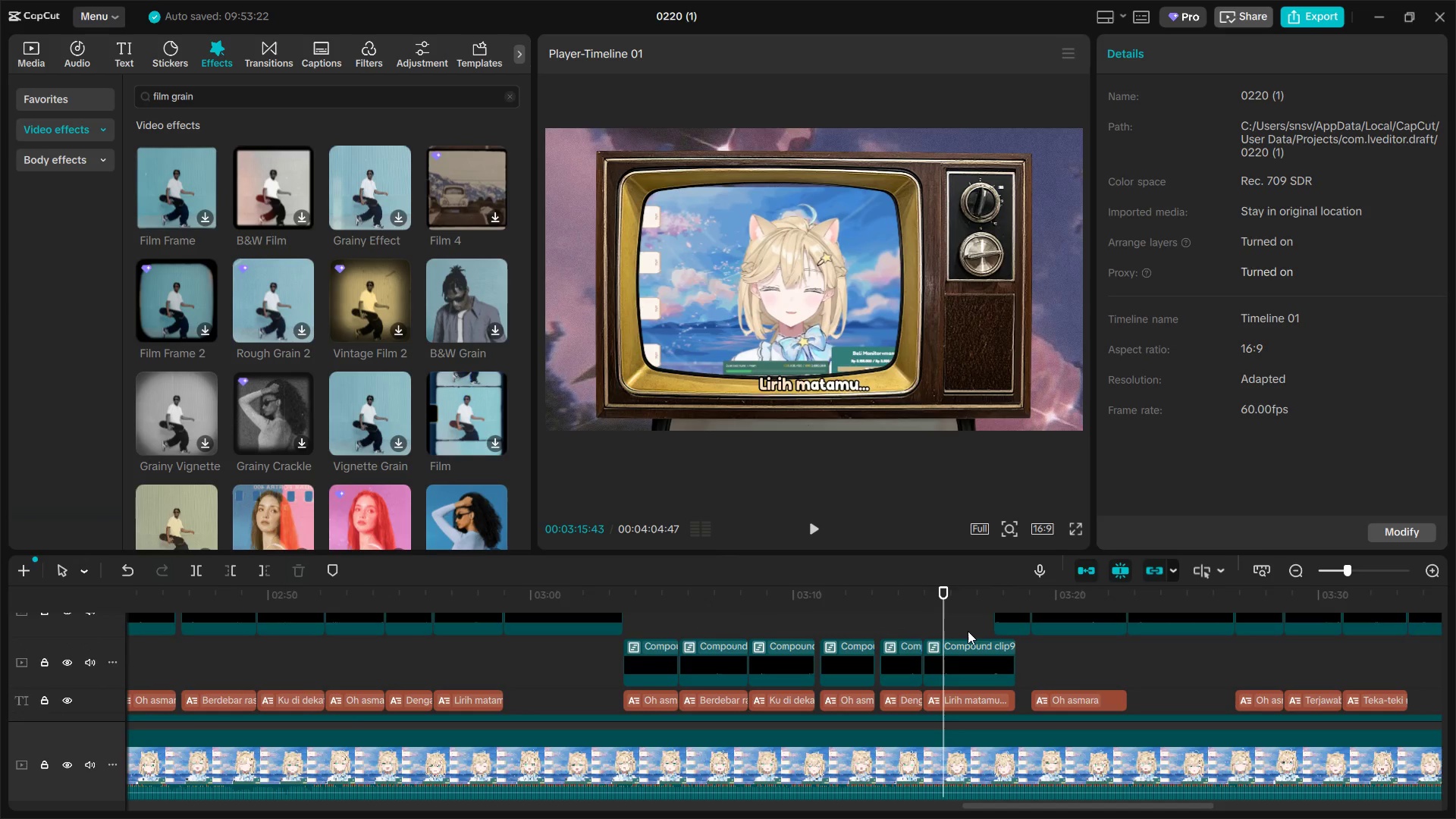 
left_click_drag(start_coordinate=[965, 626], to_coordinate=[981, 704])
 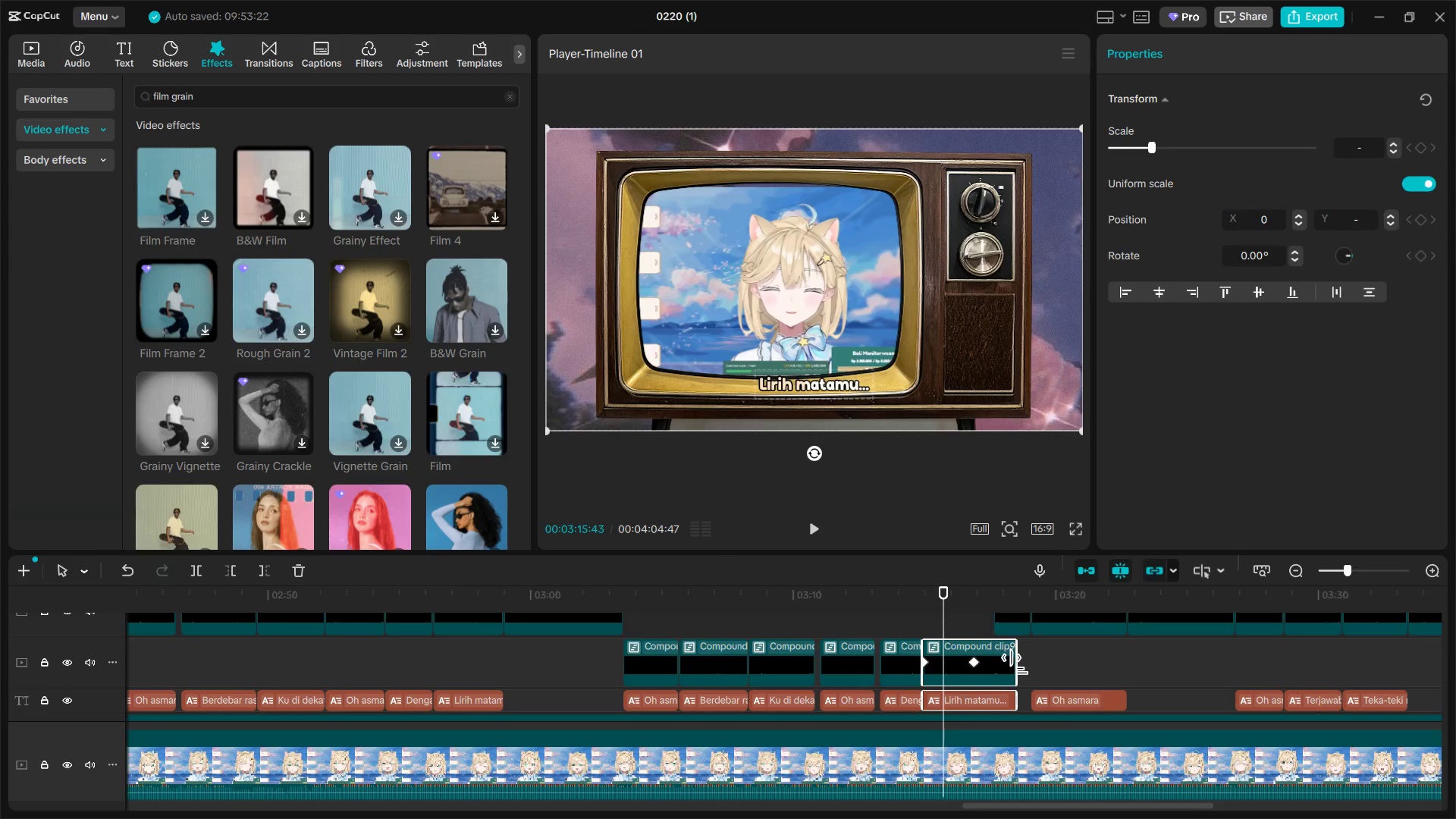 
left_click_drag(start_coordinate=[1018, 665], to_coordinate=[995, 667])
 